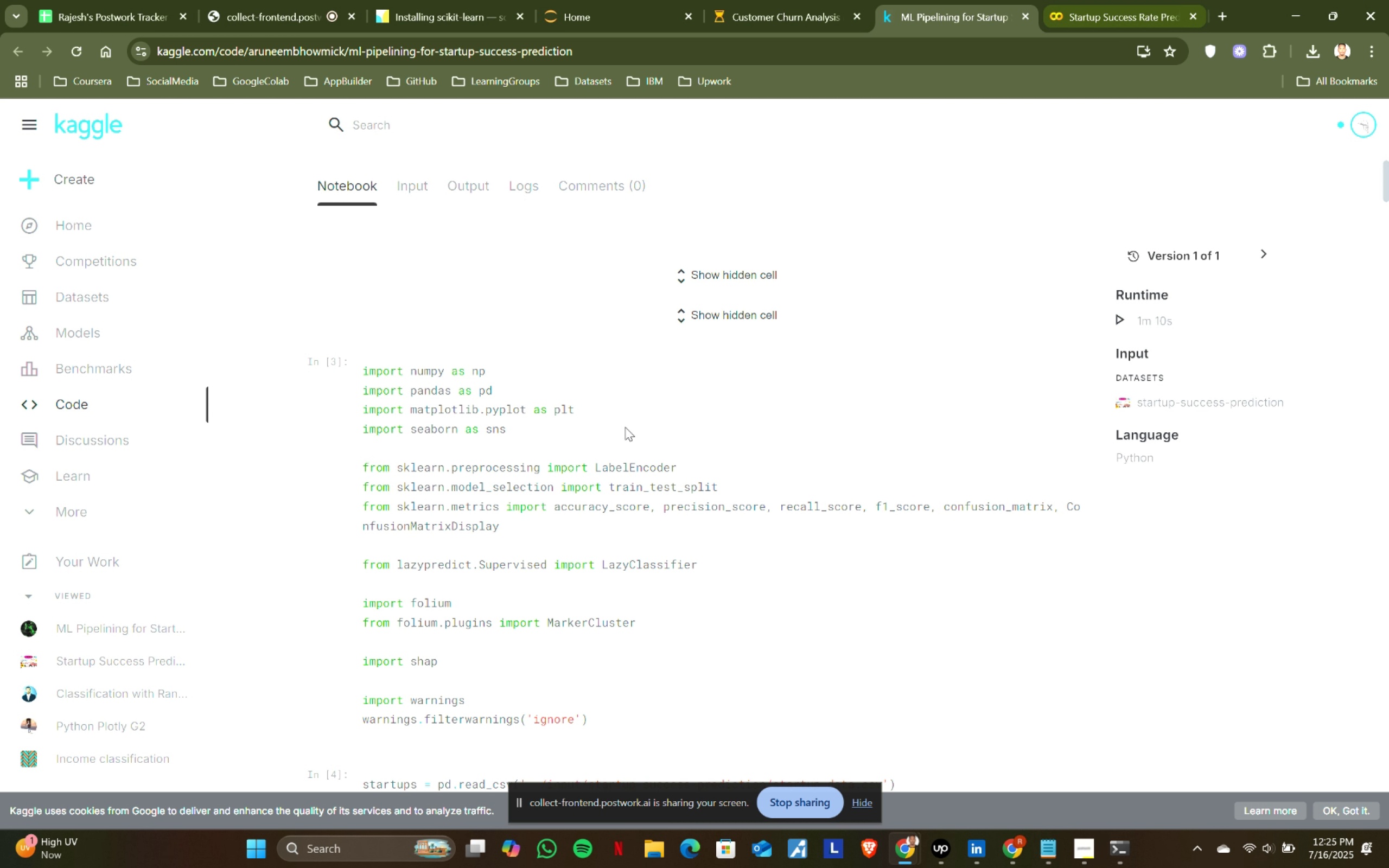 
scroll: coordinate [625, 427], scroll_direction: down, amount: 1.0
 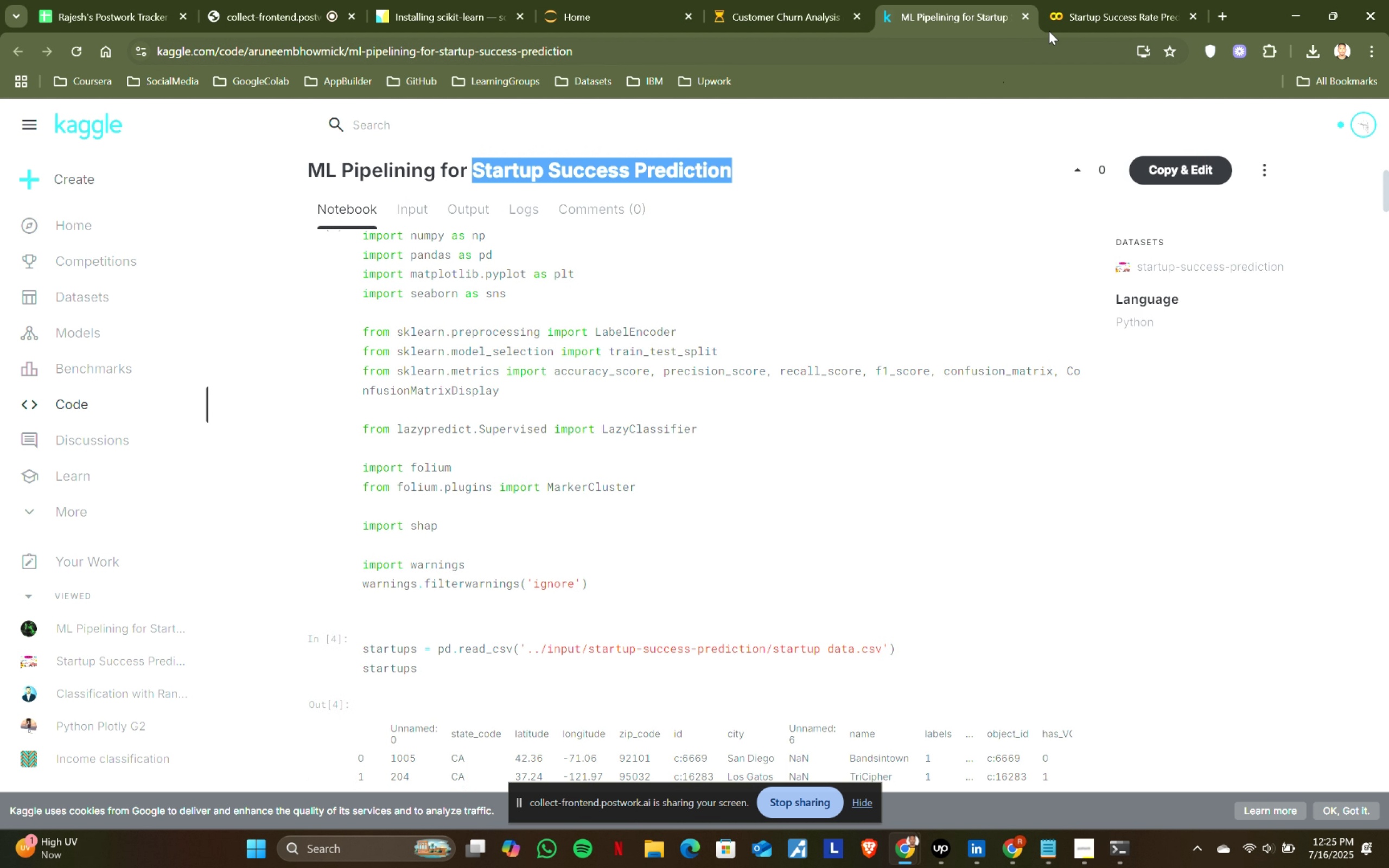 
left_click([1073, 21])
 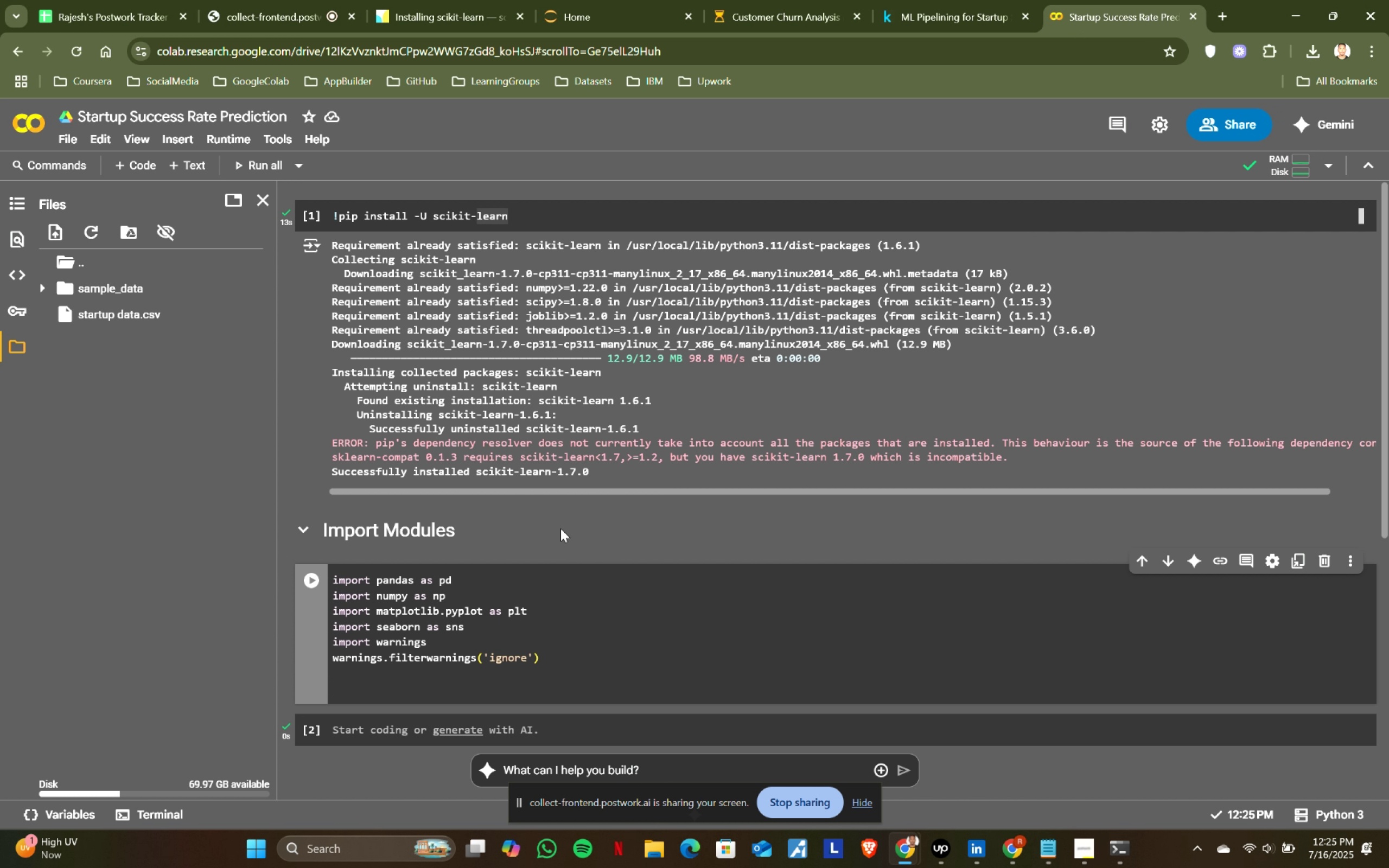 
type(From )
key(Backspace)
key(Backspace)
key(Backspace)
key(Backspace)
key(Backspace)
type(from sklearn.preporci)
key(Backspace)
key(Backspace)
key(Backspace)
key(Backspace)
type(ro)
 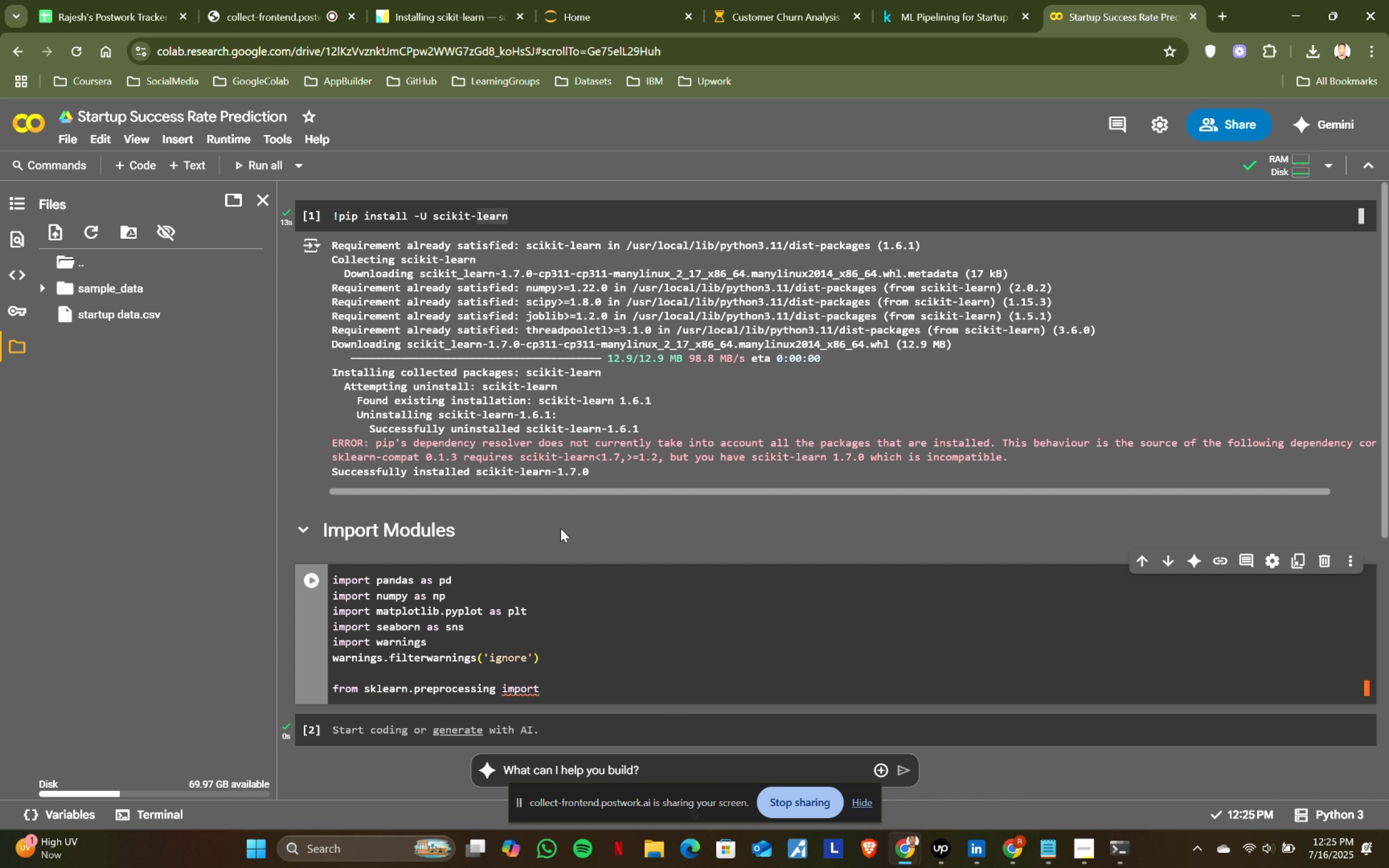 
key(Enter)
 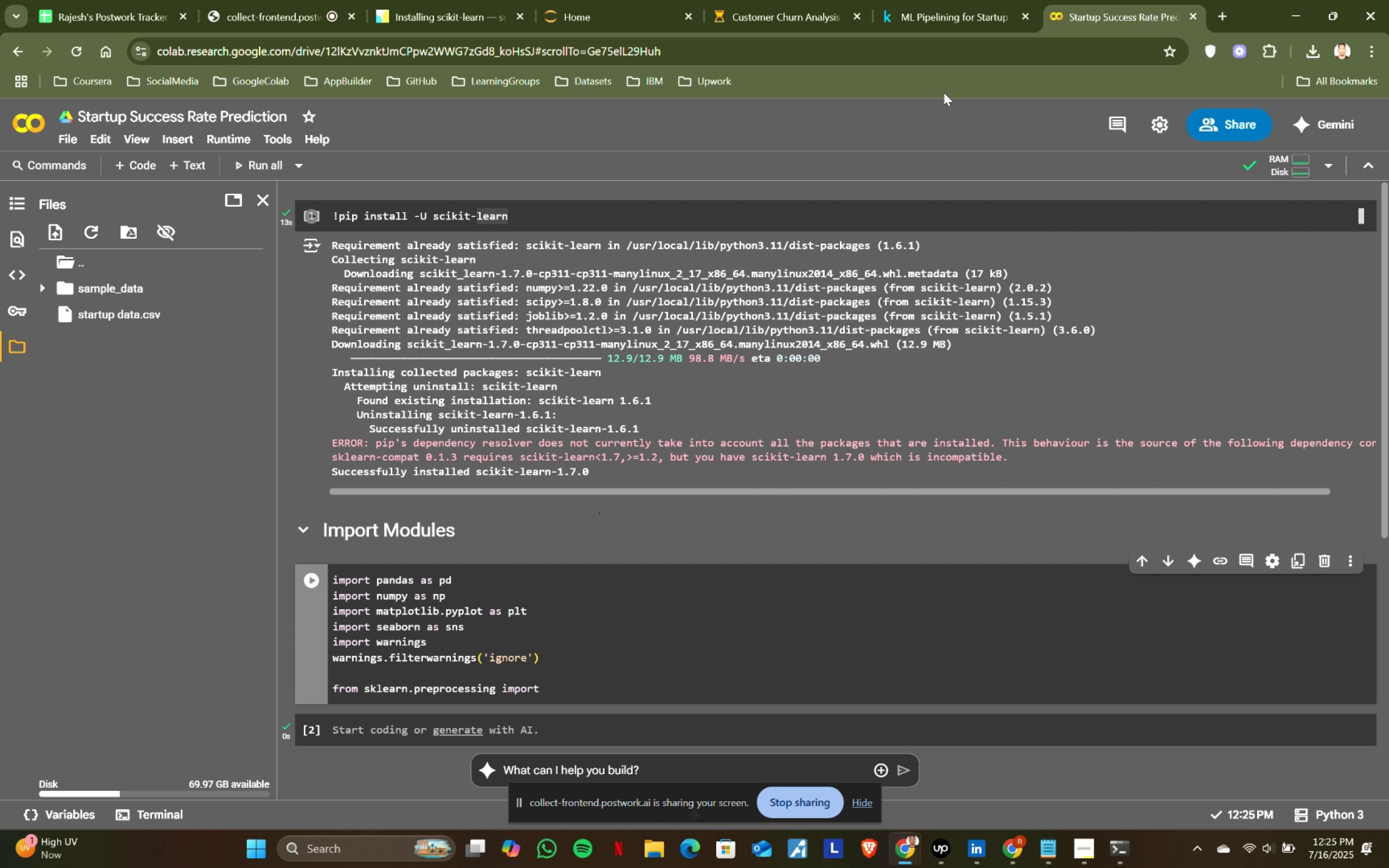 
type( importn )
key(Backspace)
key(Backspace)
type( )
 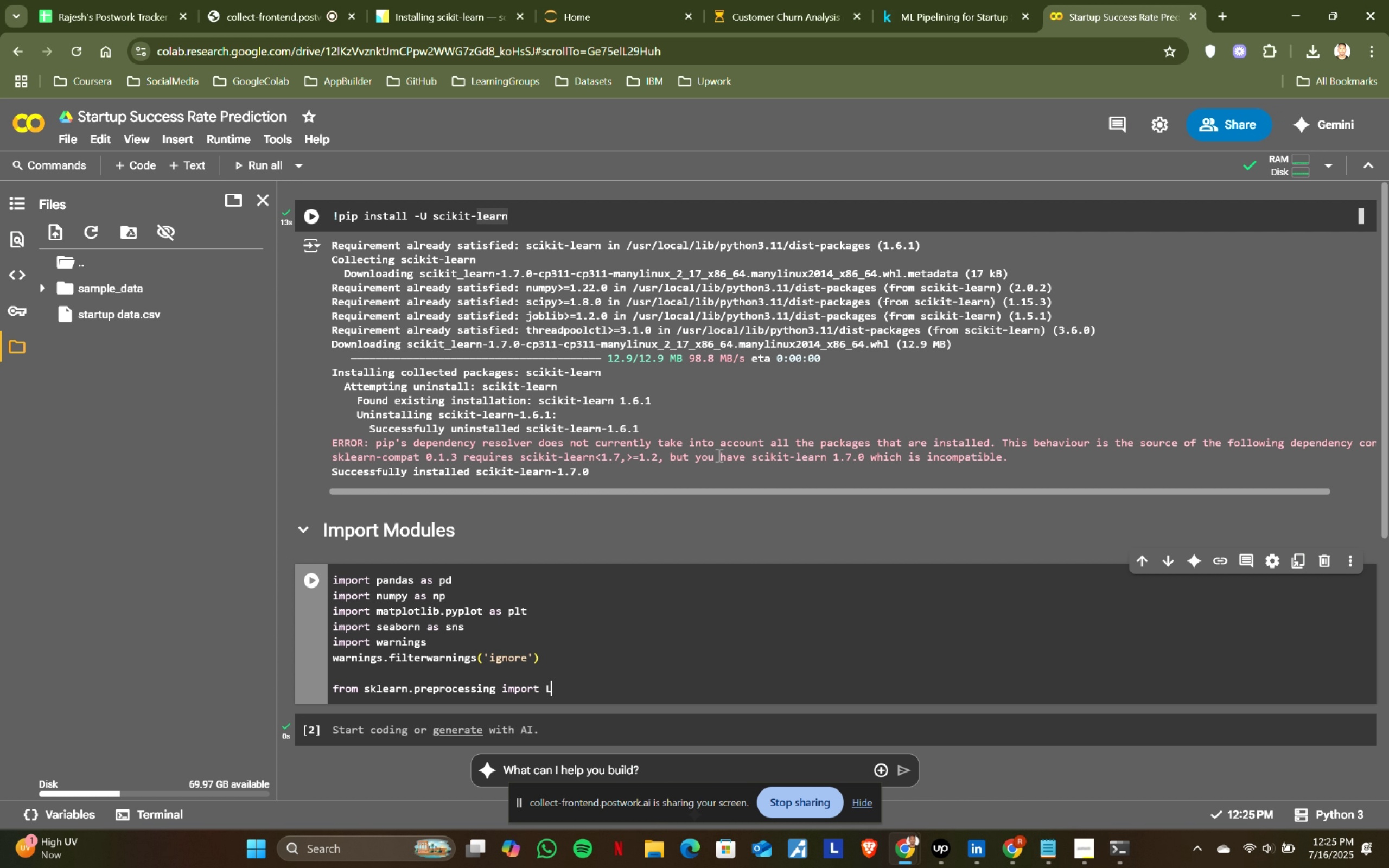 
left_click([956, 0])
 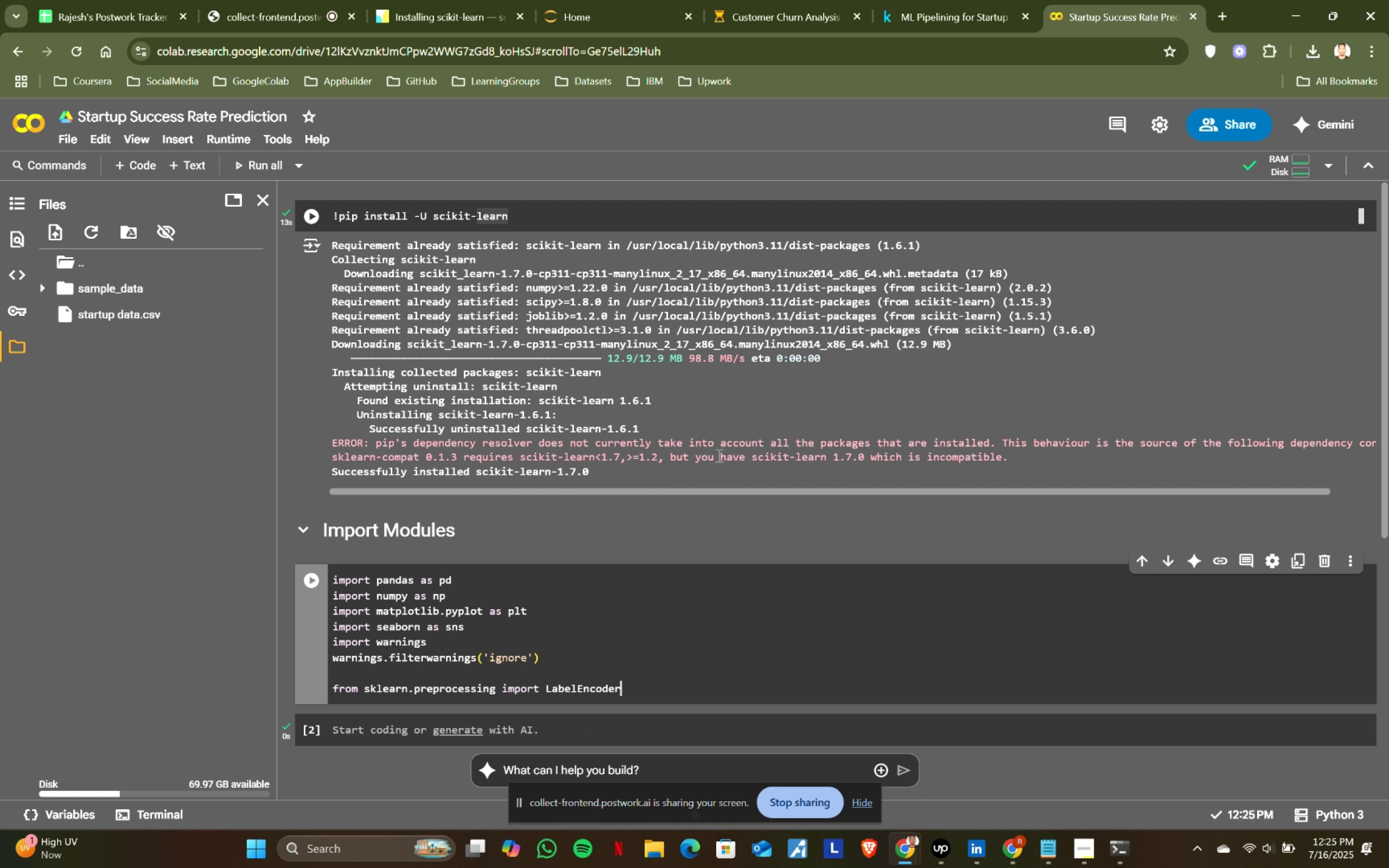 
left_click([1047, 0])
 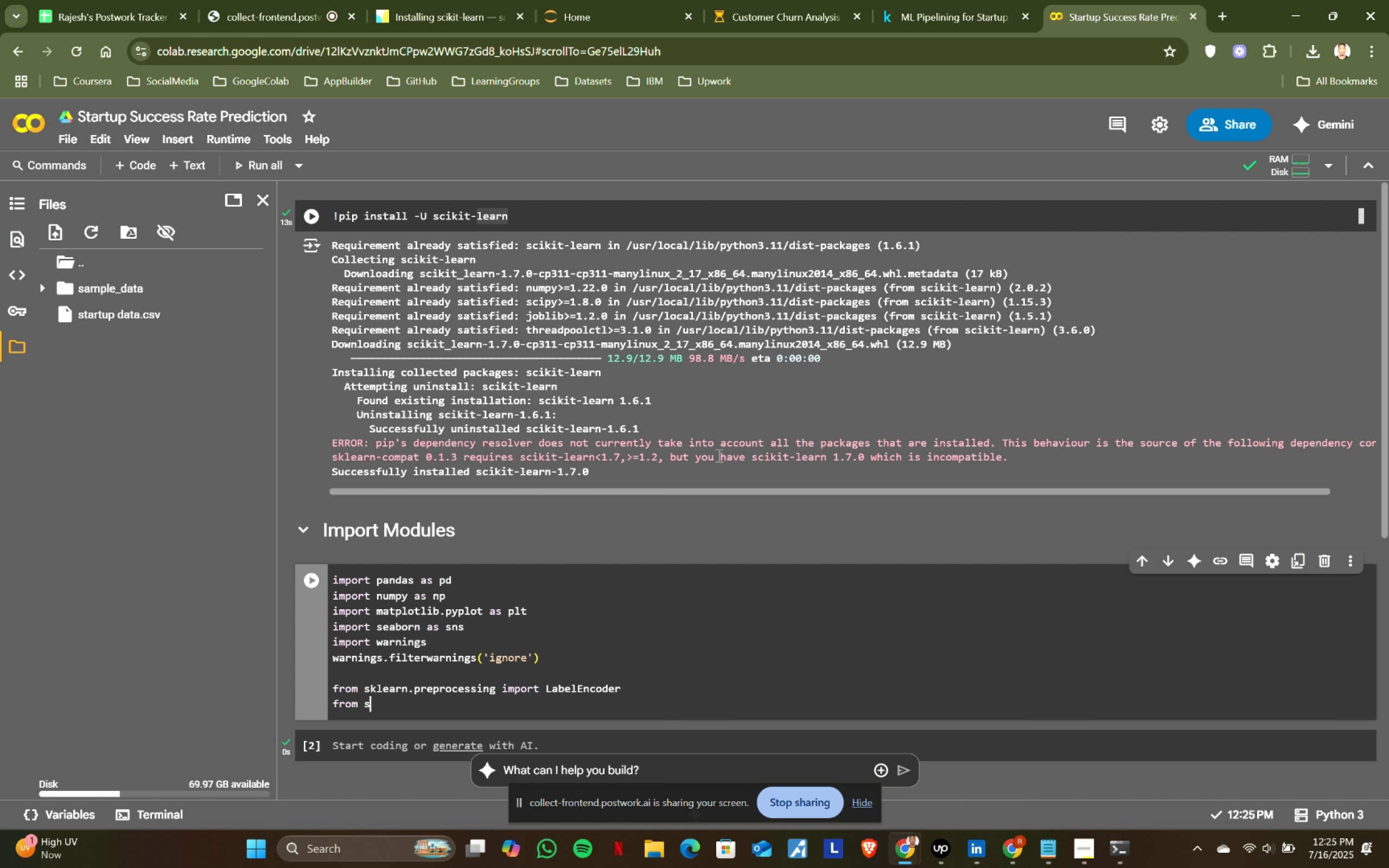 
type(Label)
 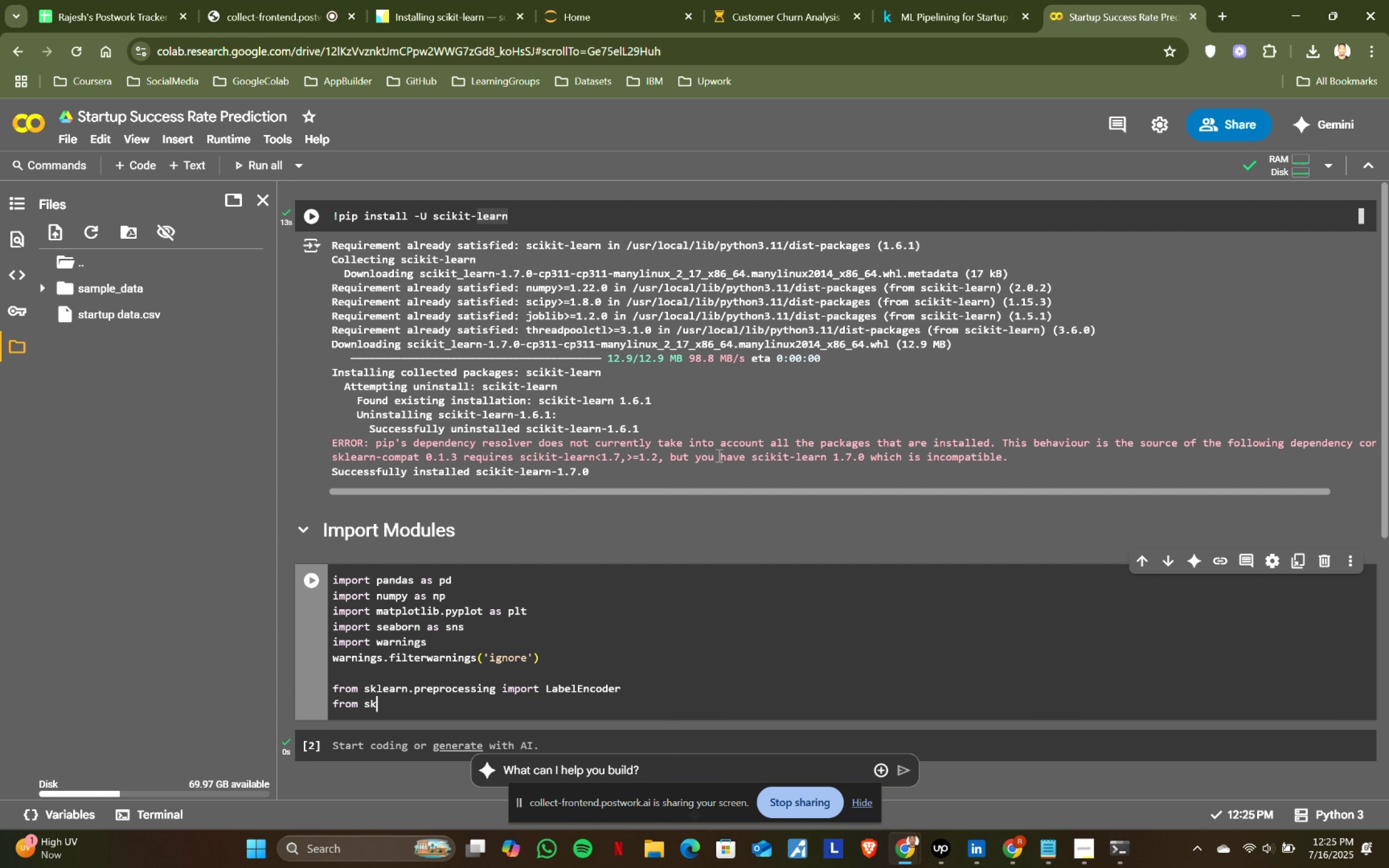 
key(ArrowDown)
 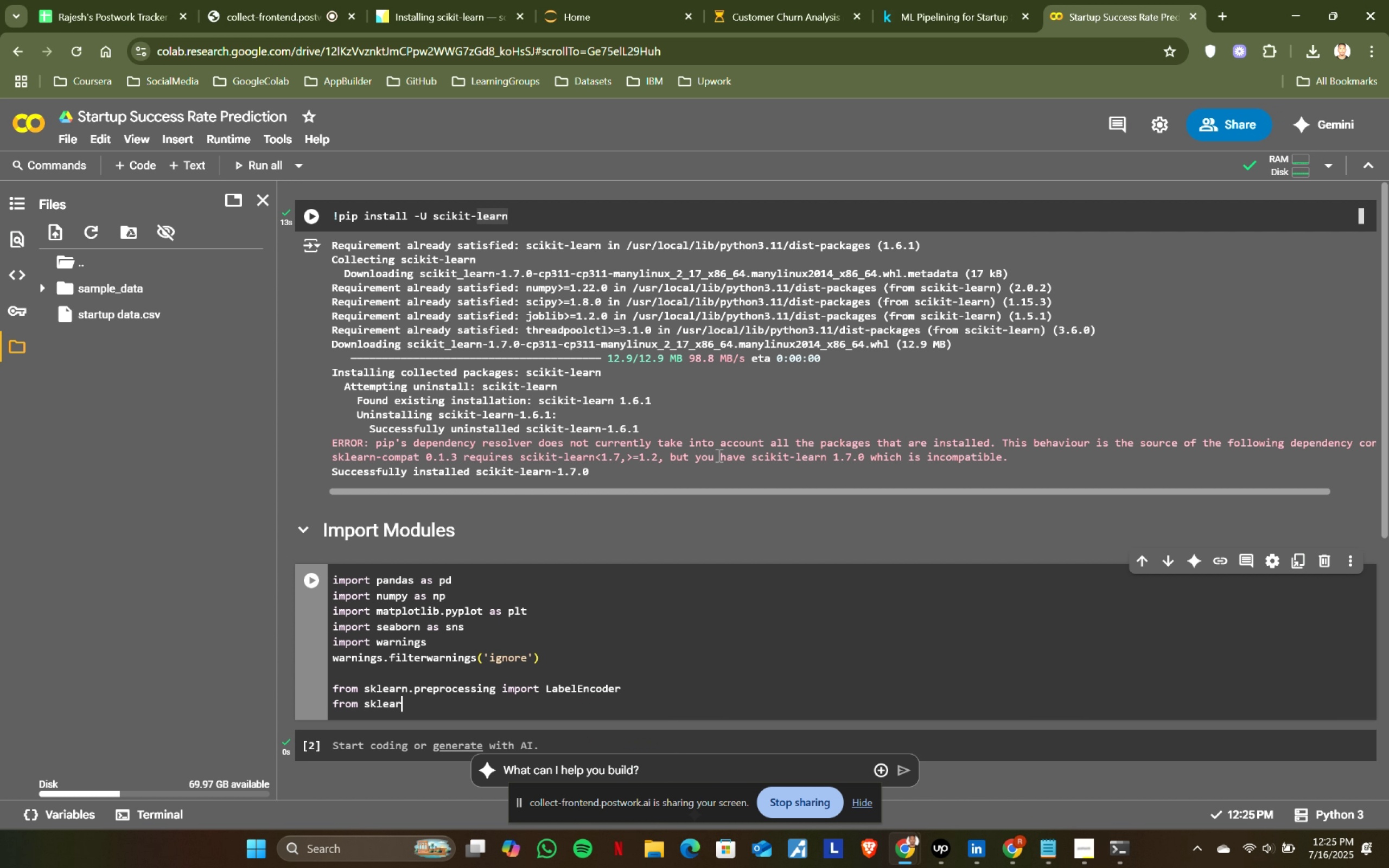 
key(Enter)
 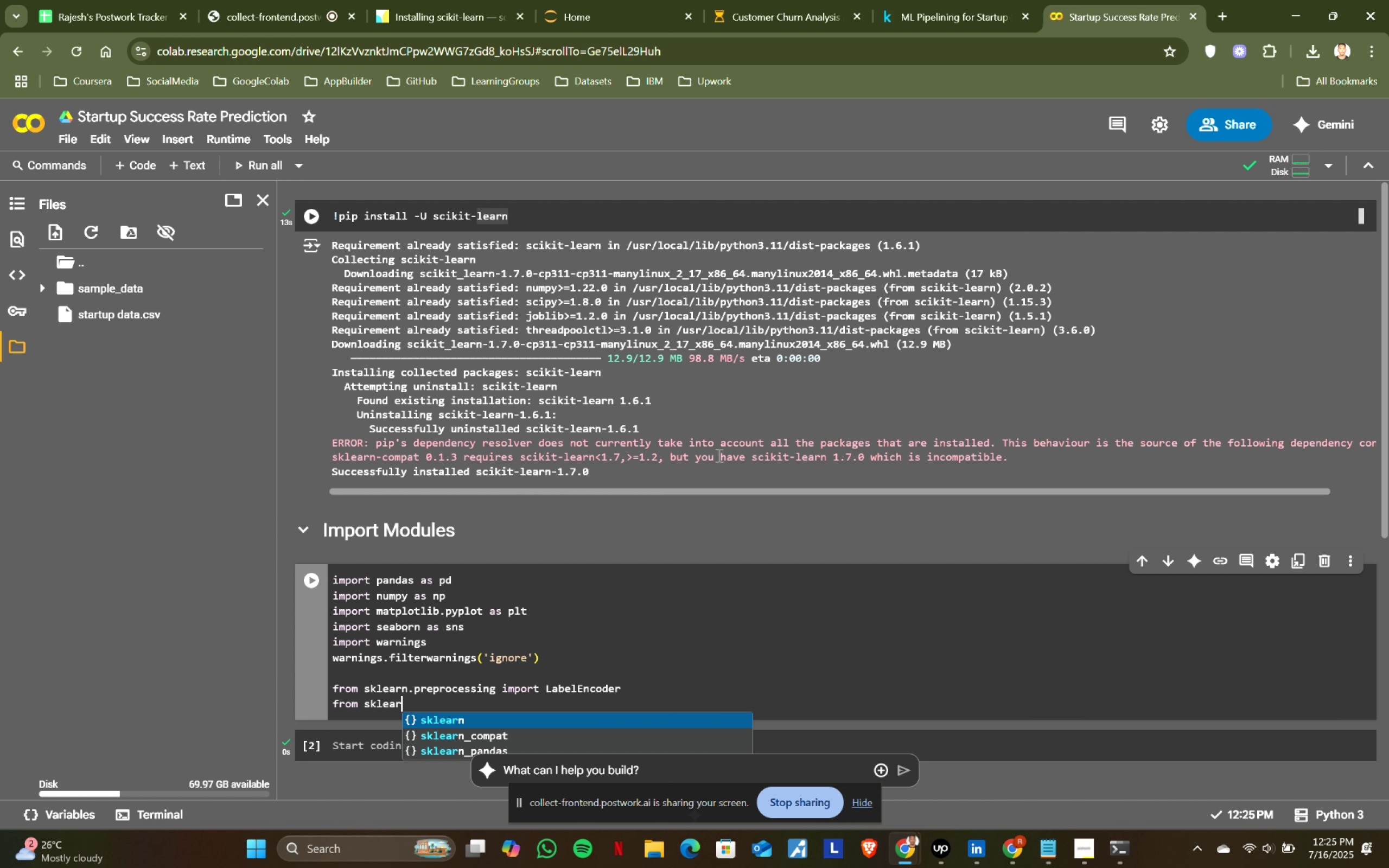 
key(Enter)
 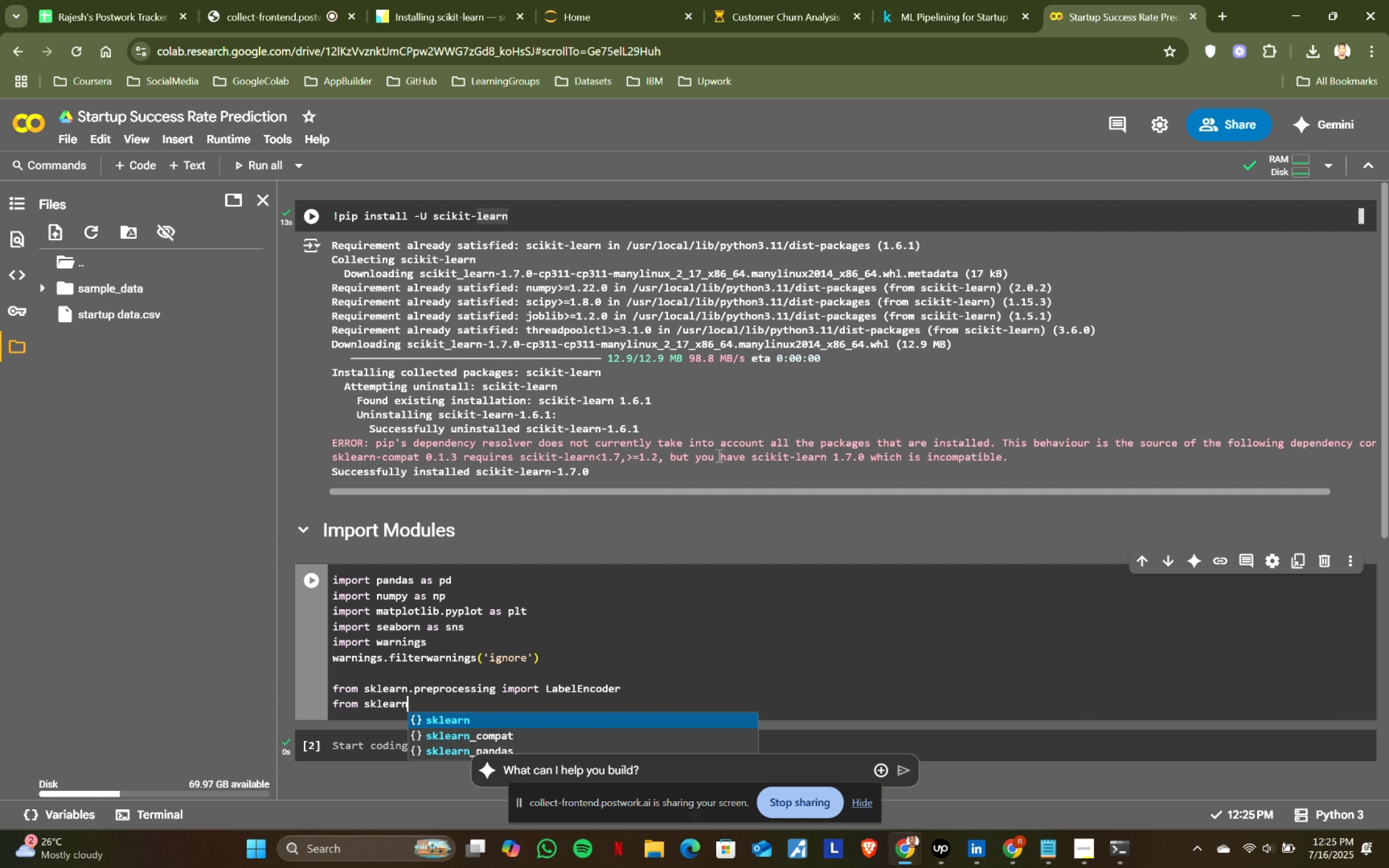 
type(from sklearn.)
 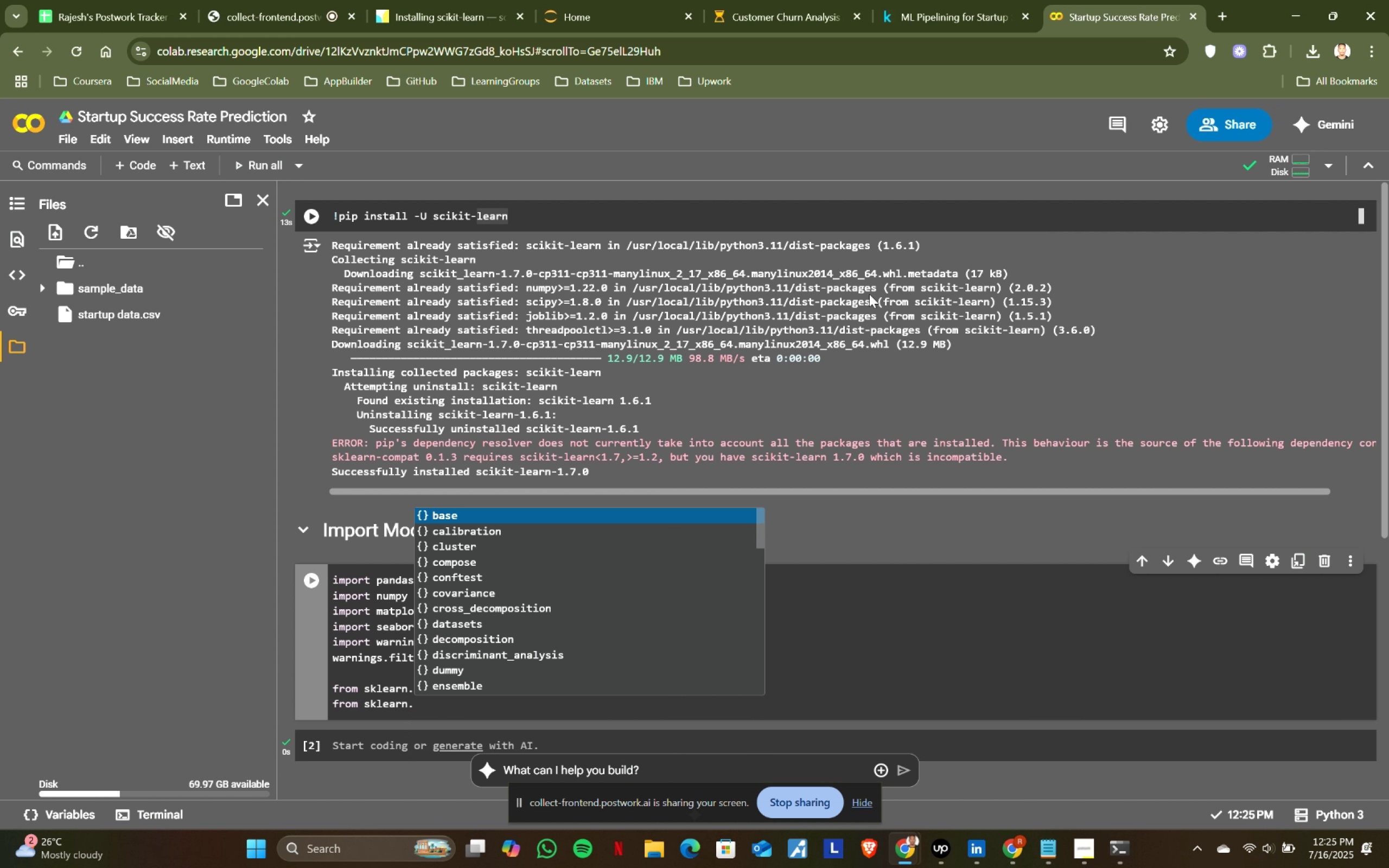 
left_click([946, 0])
 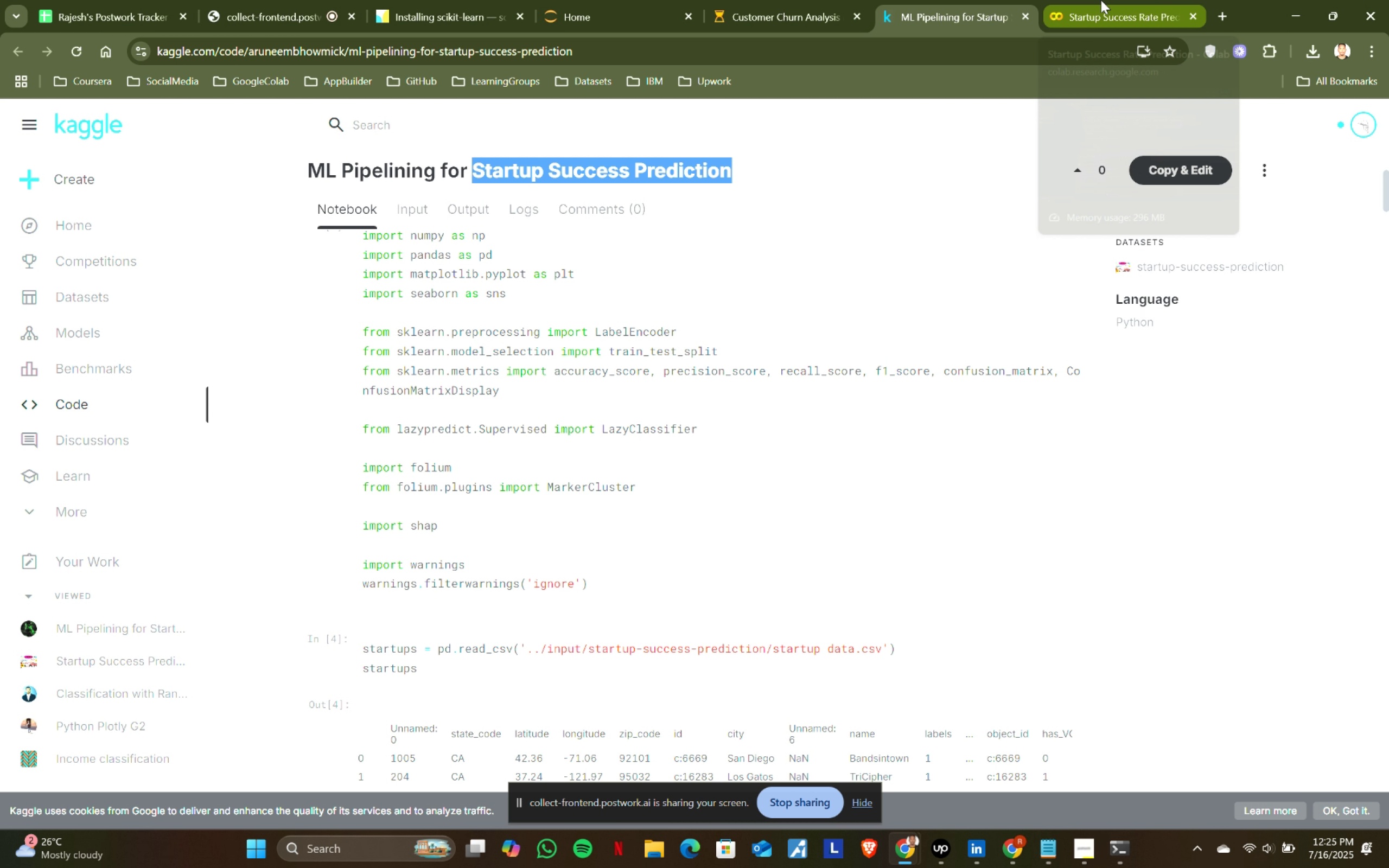 
left_click([1101, 0])
 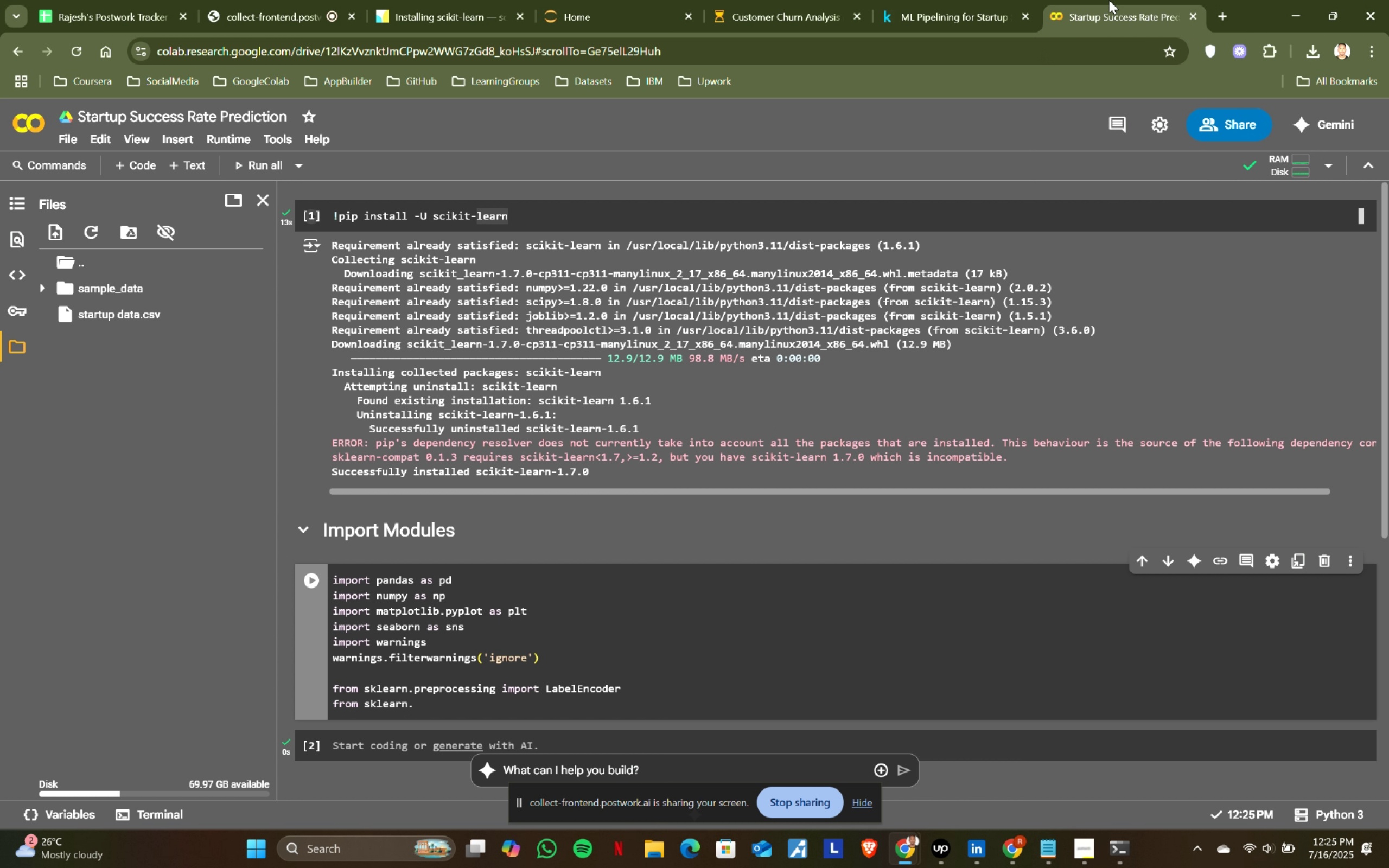 
left_click([958, 0])
 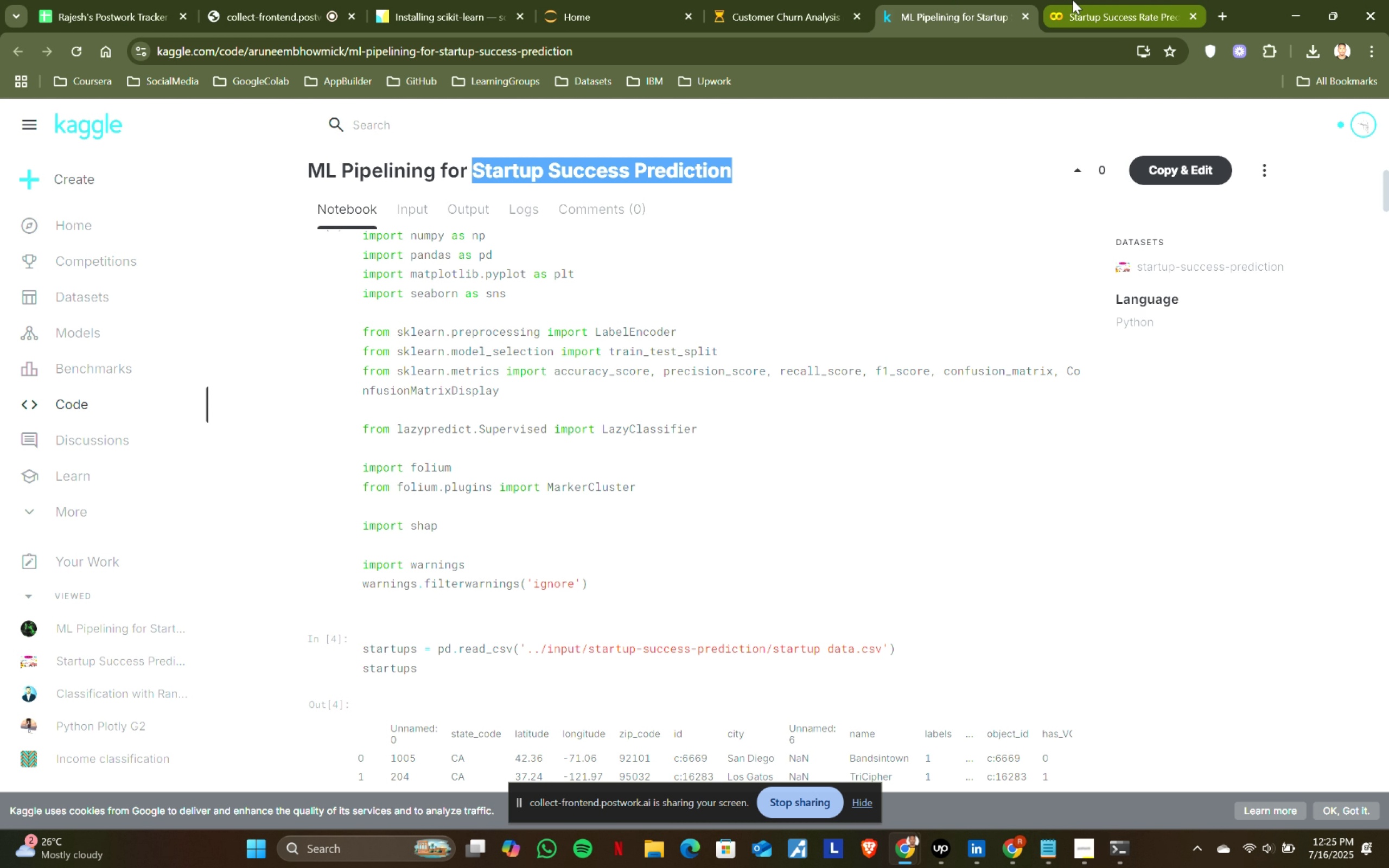 
left_click([1073, 0])
 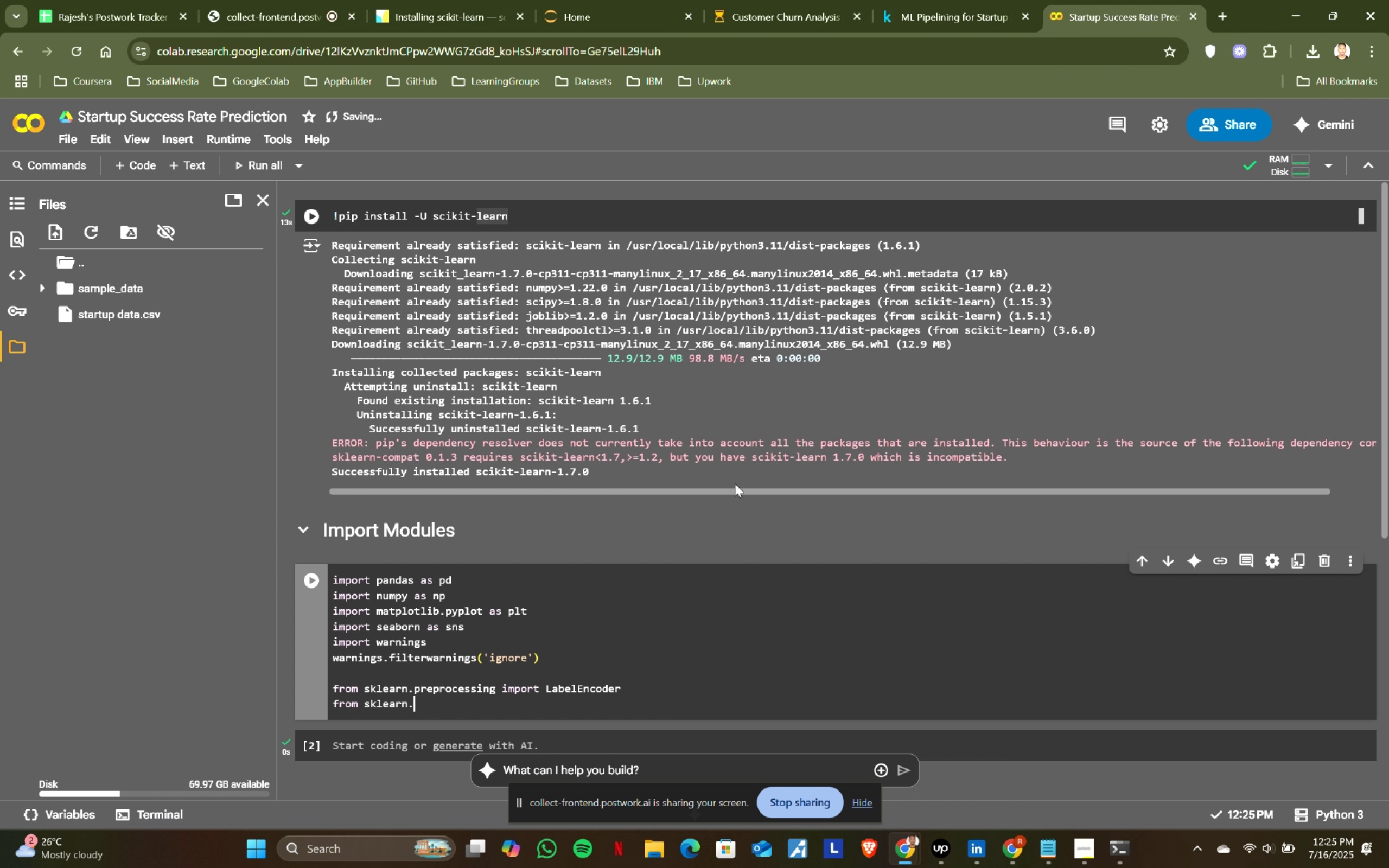 
type(model_)
 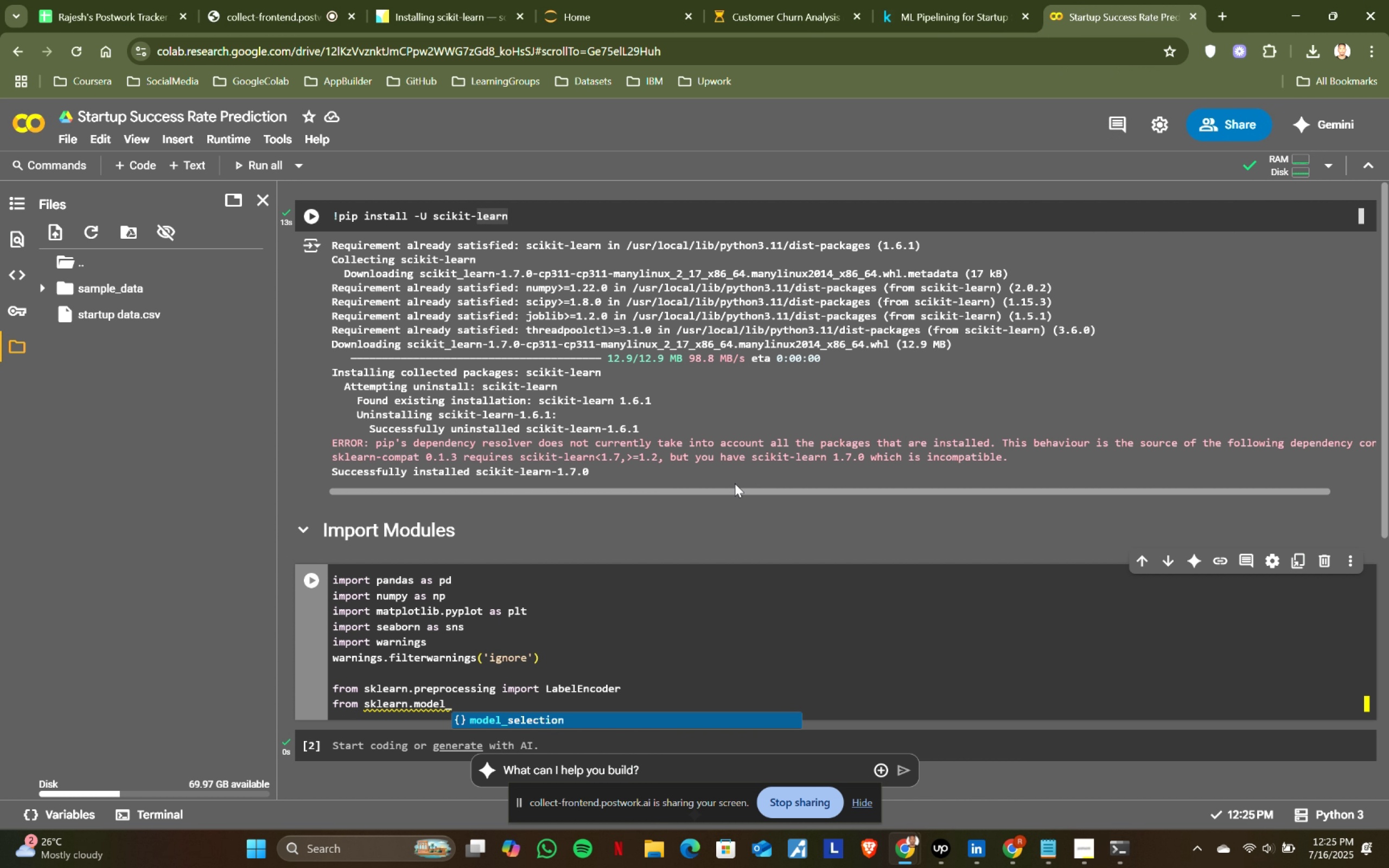 
key(Enter)
 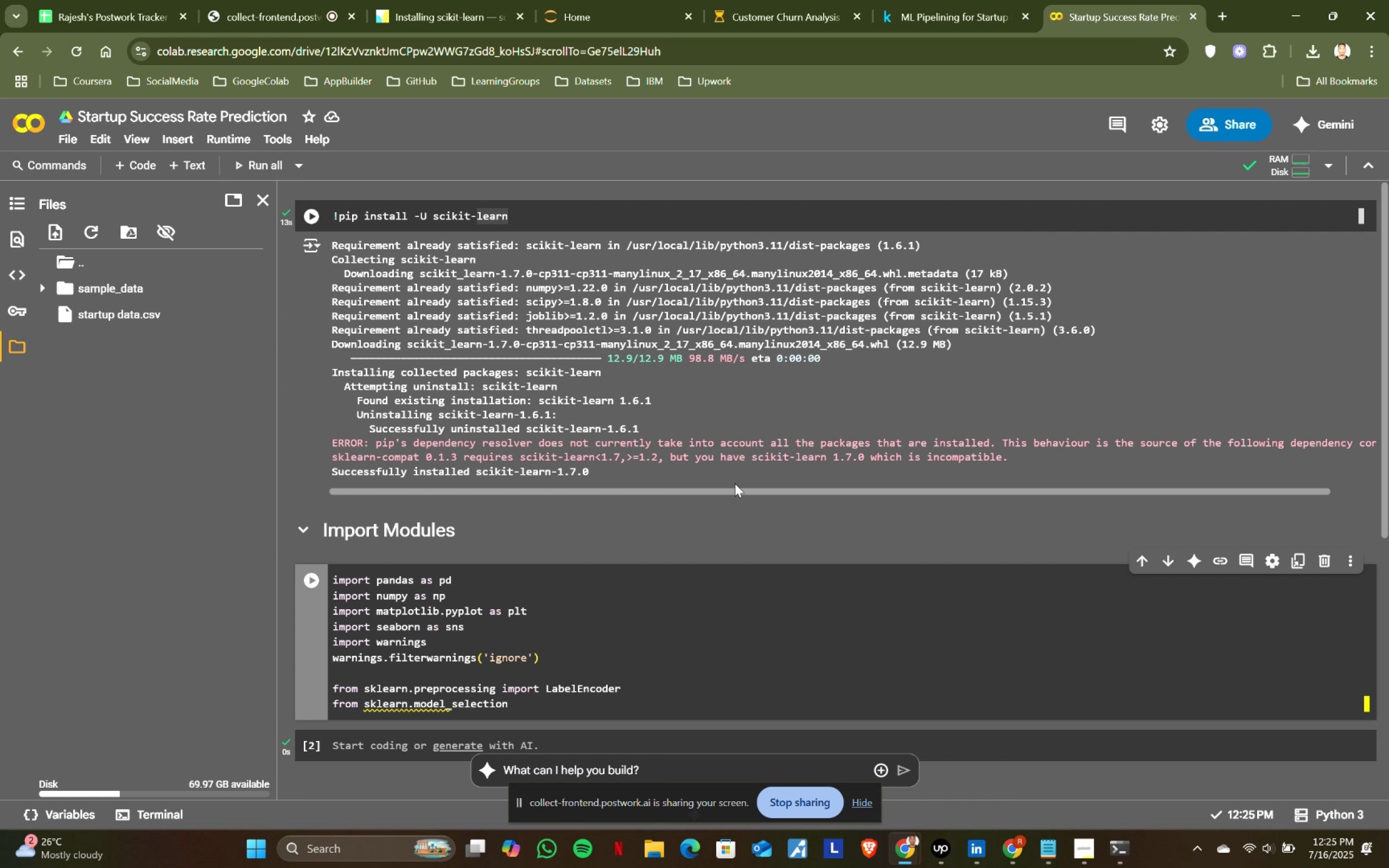 
type( import tran)
key(Backspace)
key(Backspace)
type(a)
 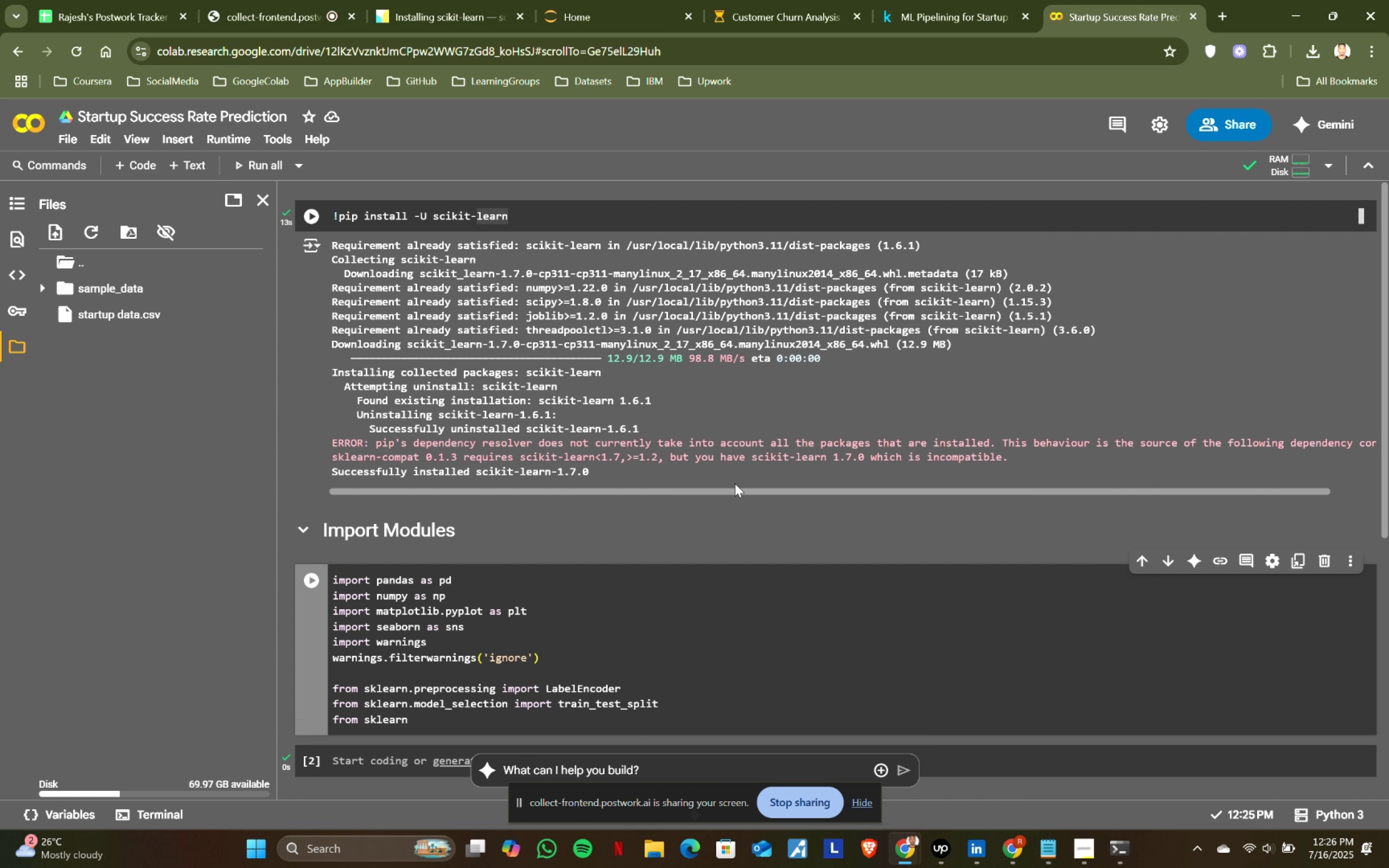 
key(Enter)
 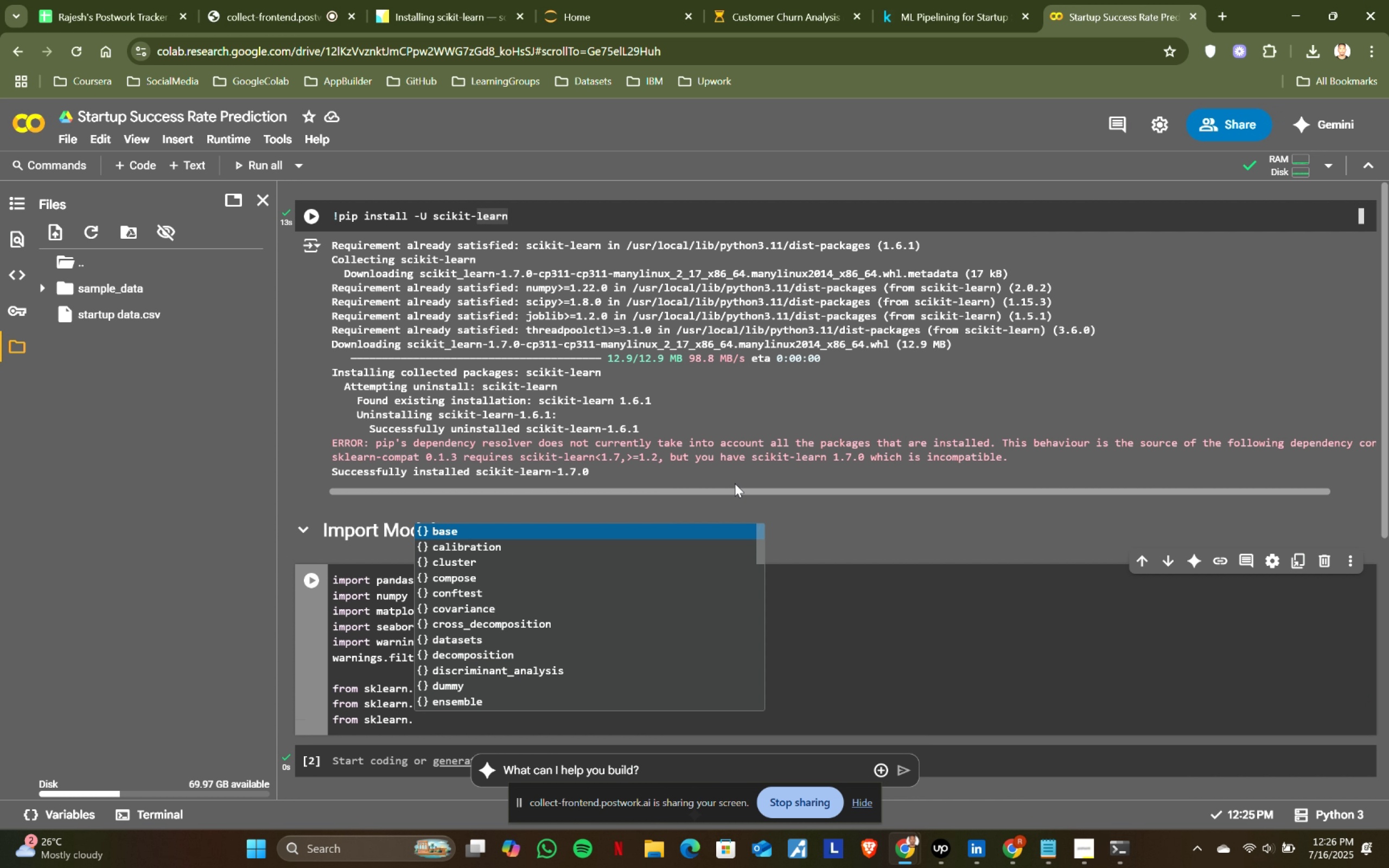 
key(Enter)
 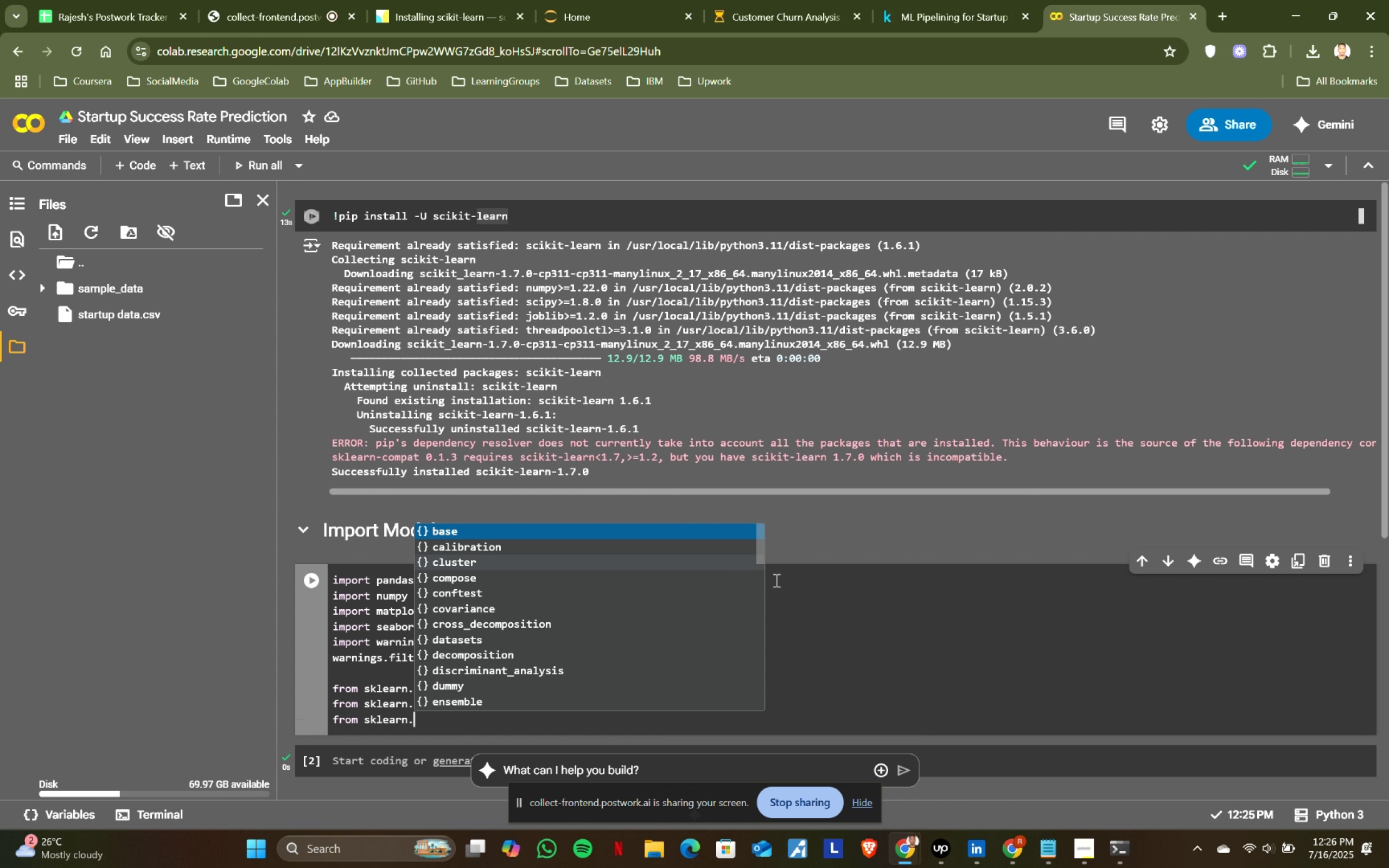 
type(from sklearn.)
 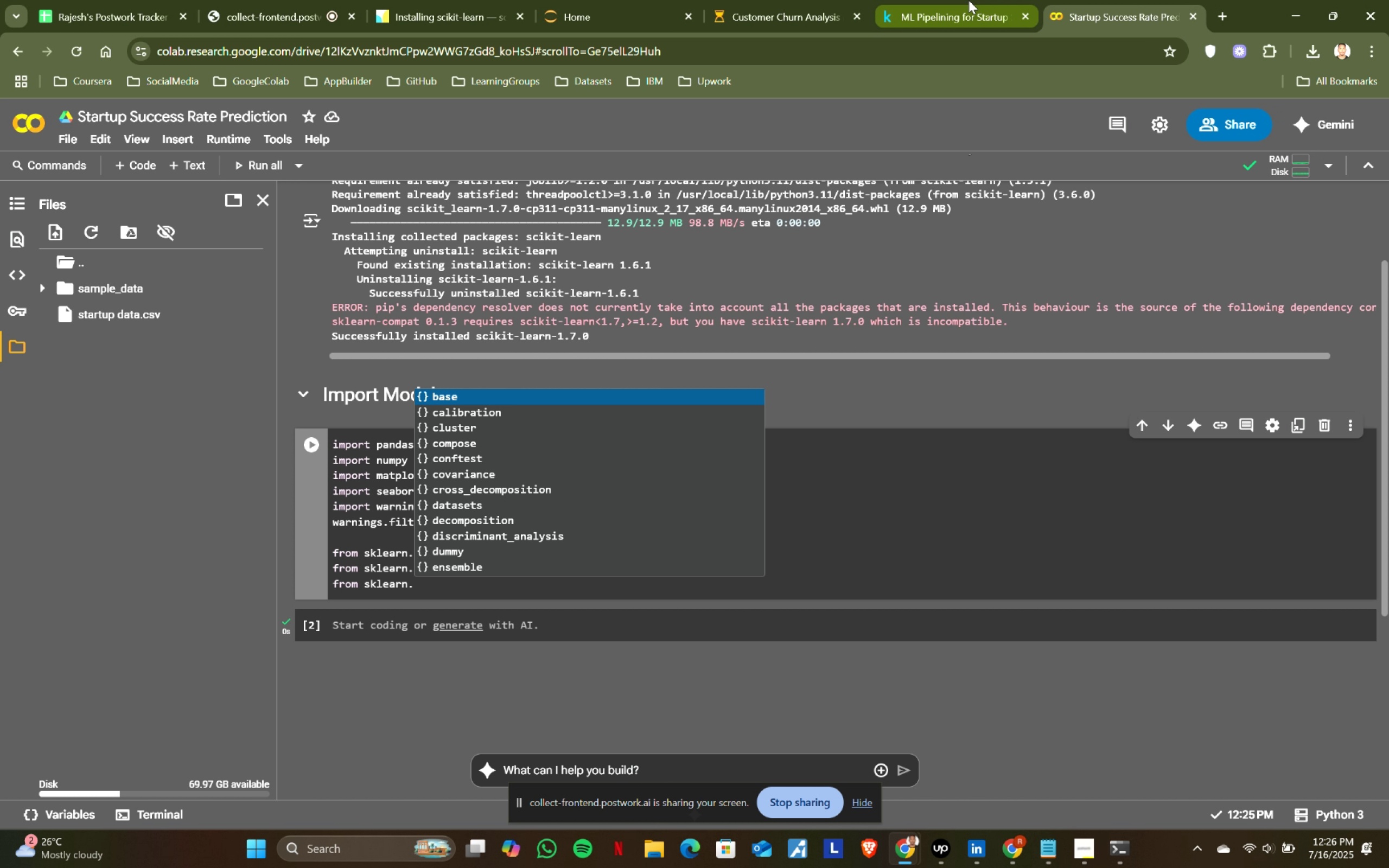 
scroll: coordinate [880, 623], scroll_direction: down, amount: 1.0
 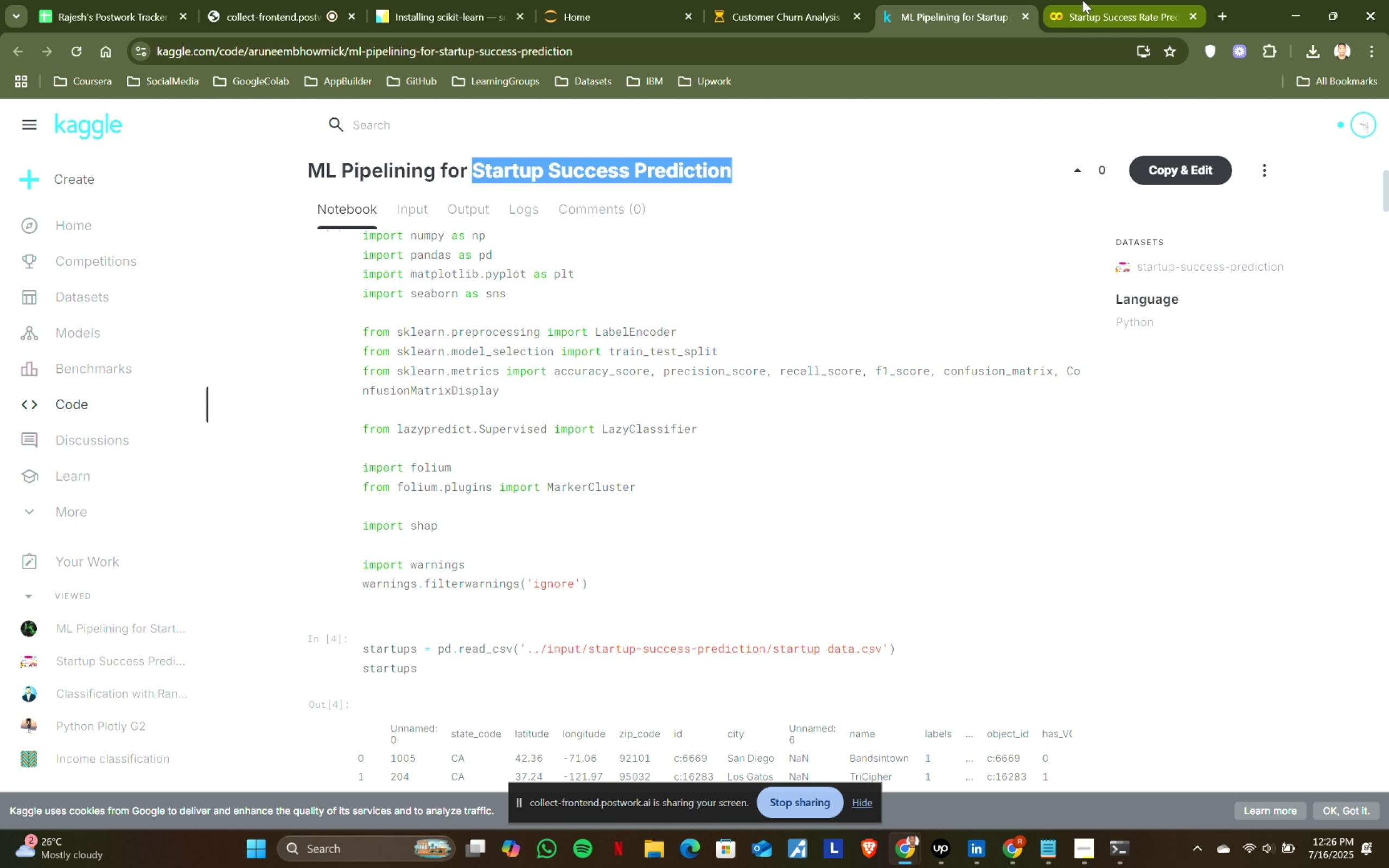 
left_click([969, 0])
 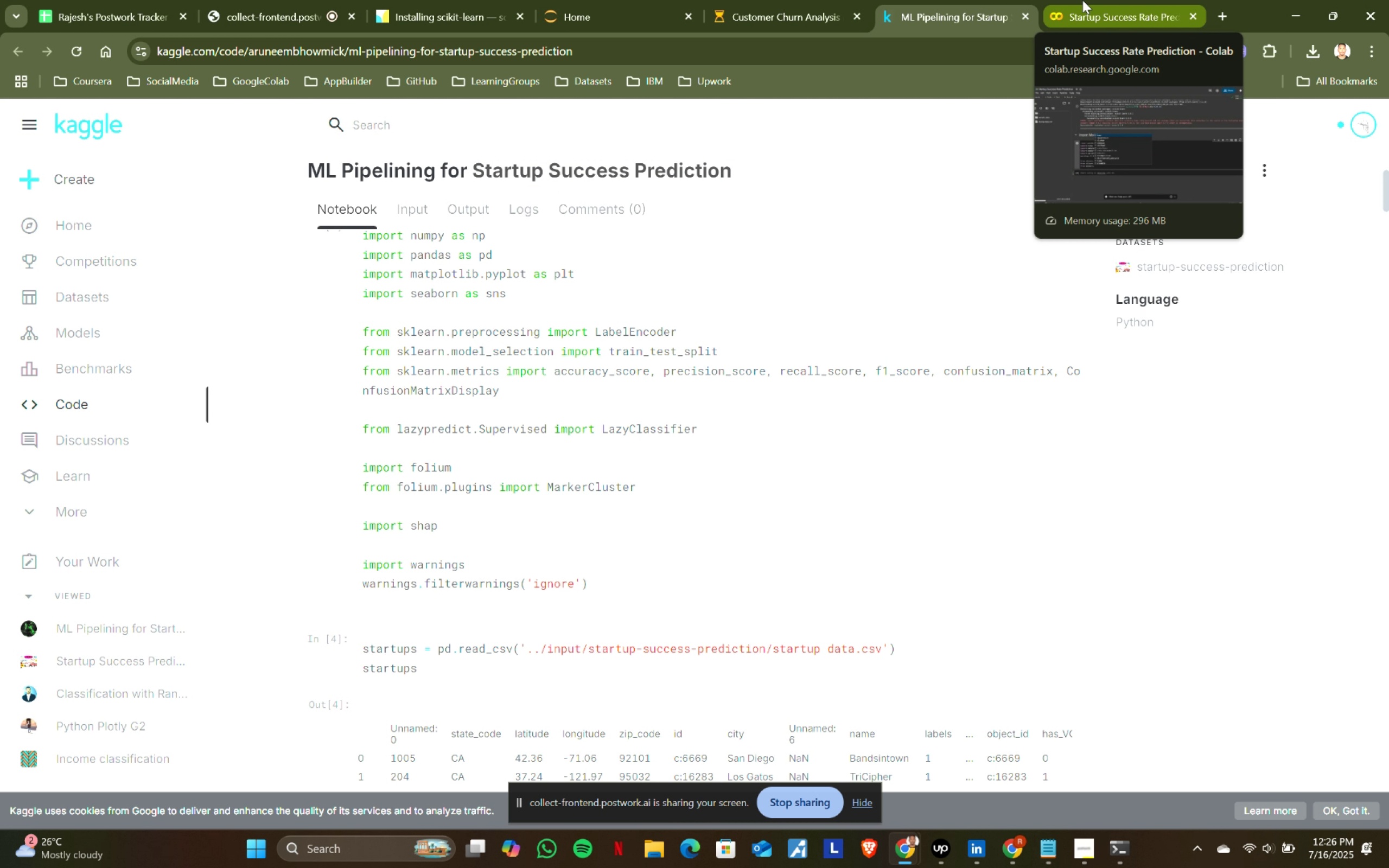 
left_click([1082, 0])
 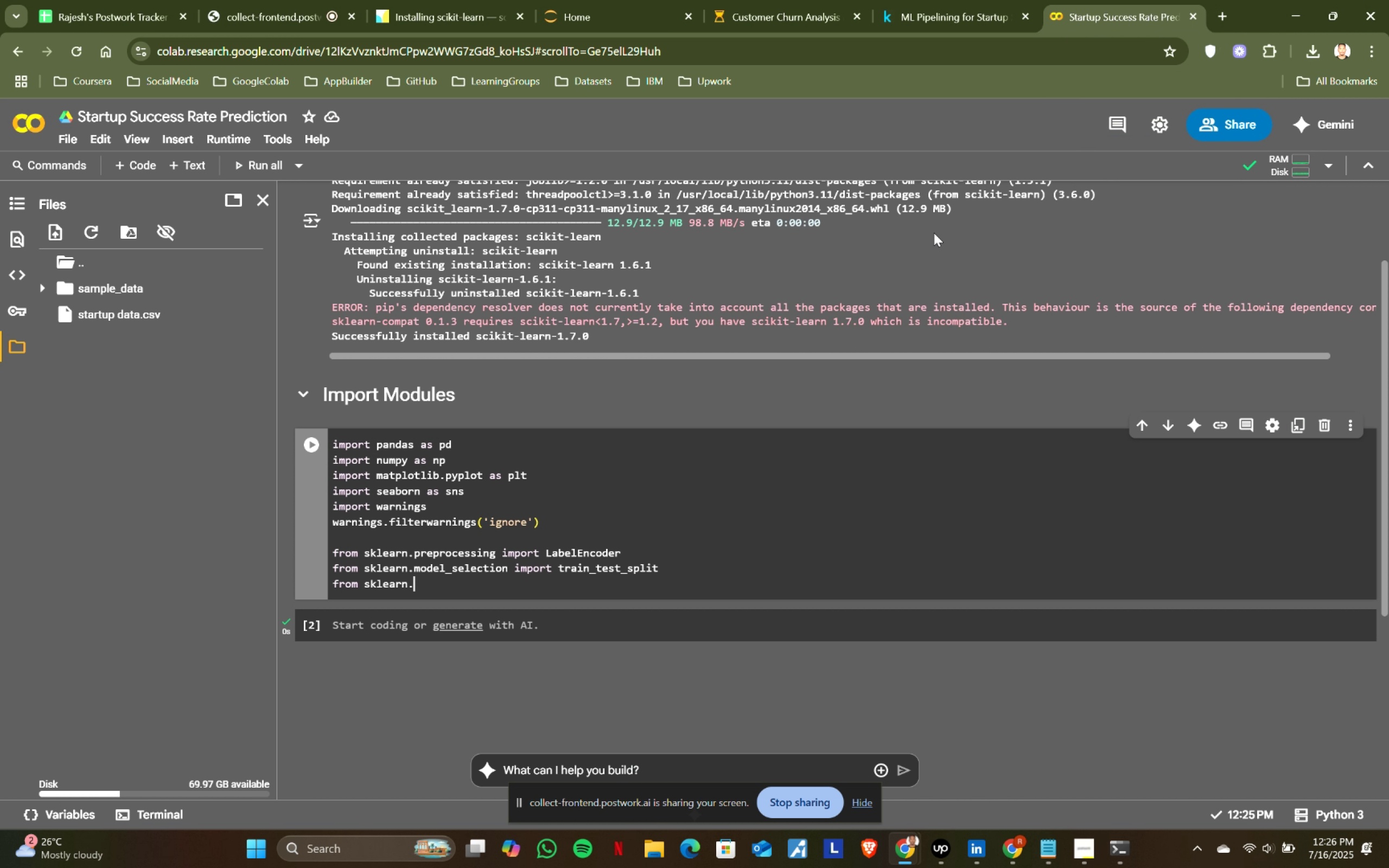 
type(metrics import )
 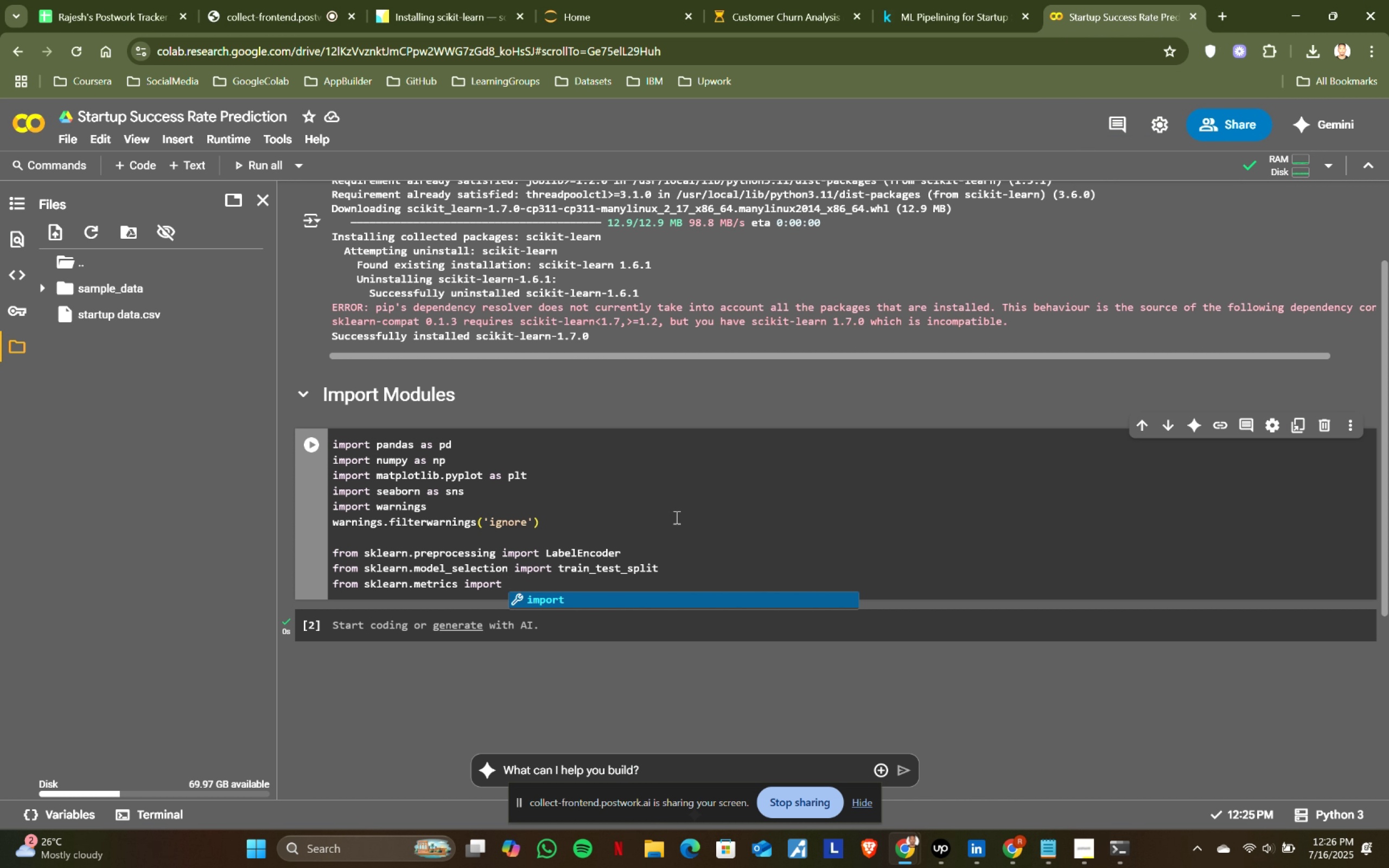 
left_click([538, 599])
 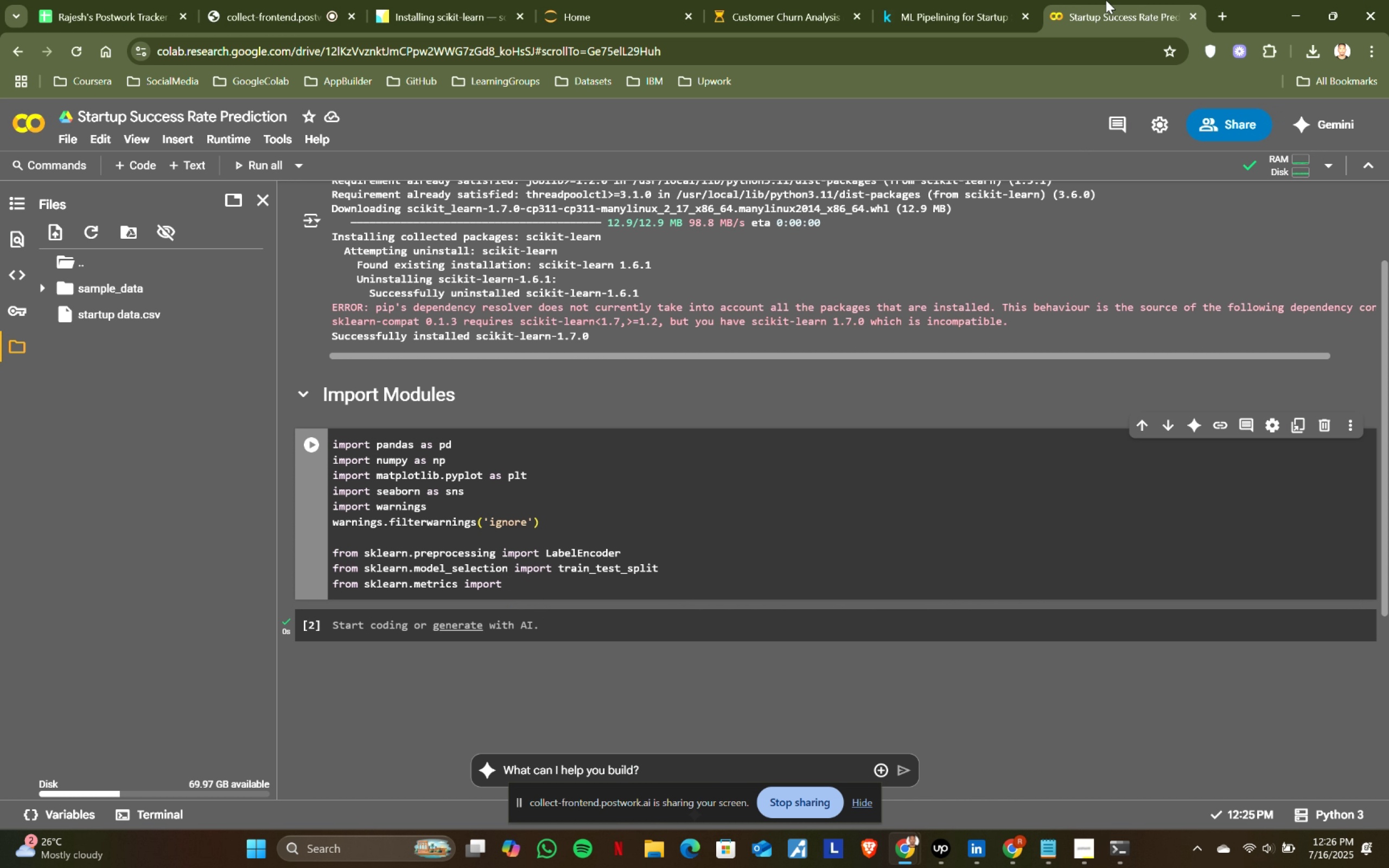 
left_click([971, 0])
 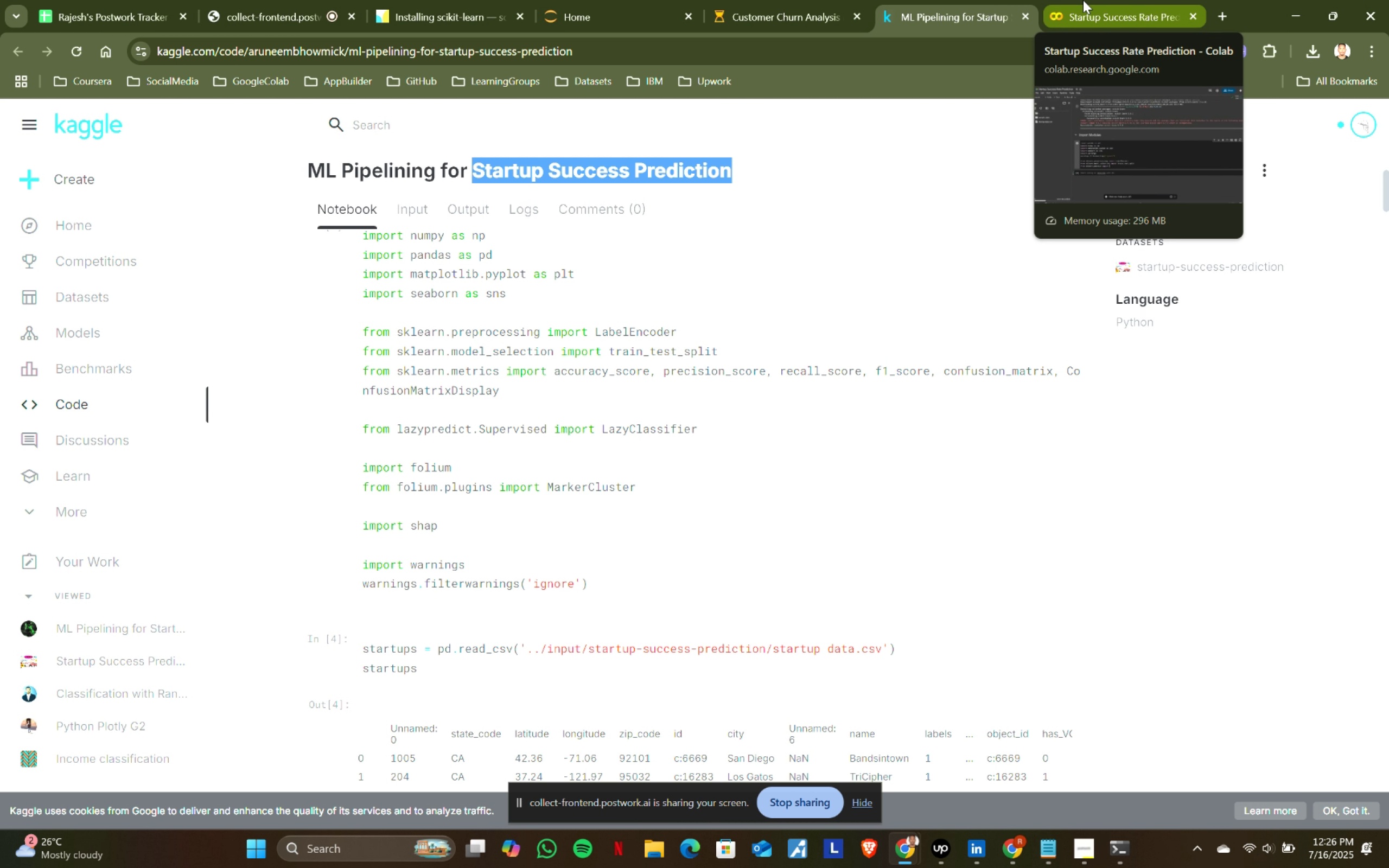 
left_click([1083, 0])
 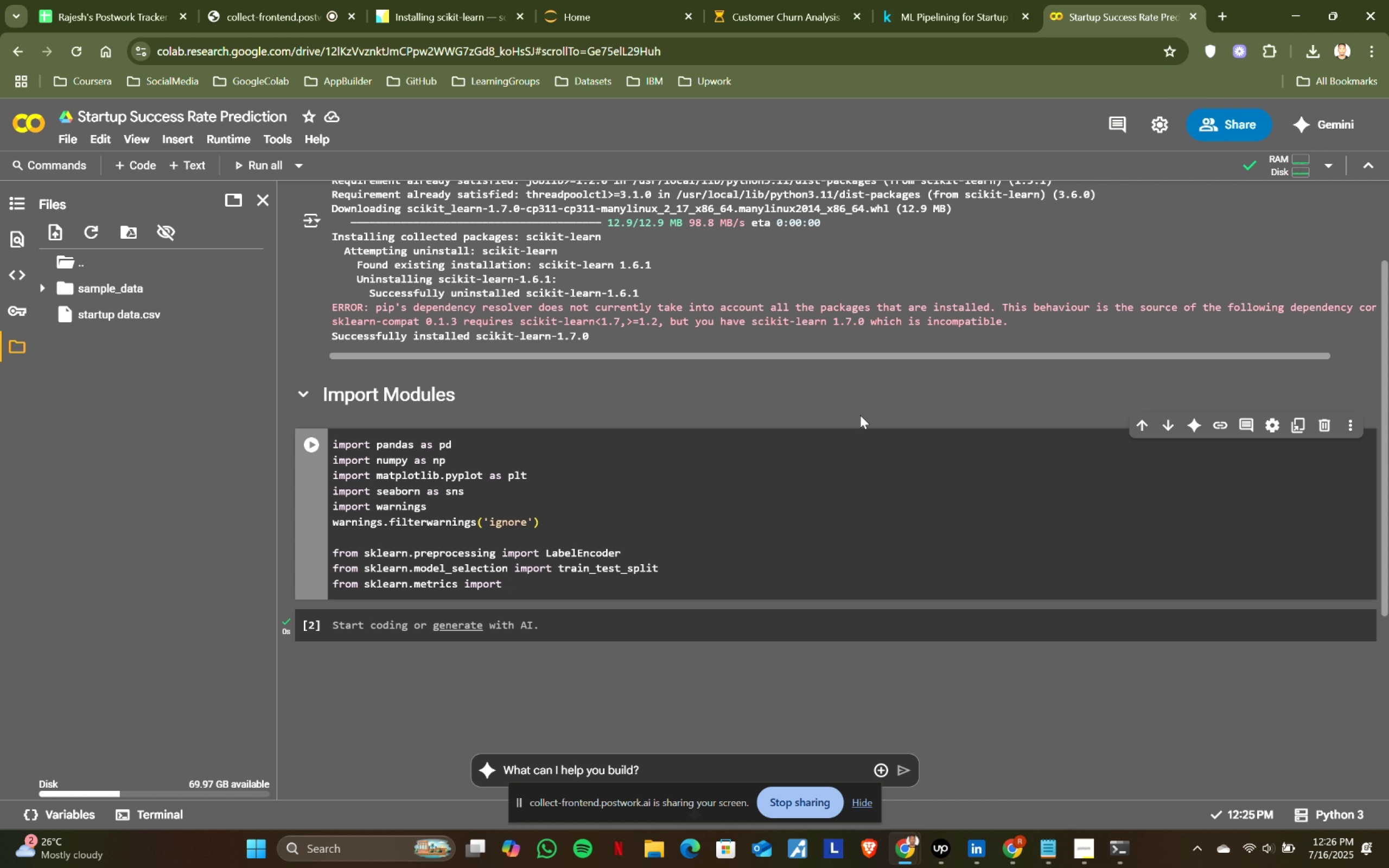 
type(acc)
 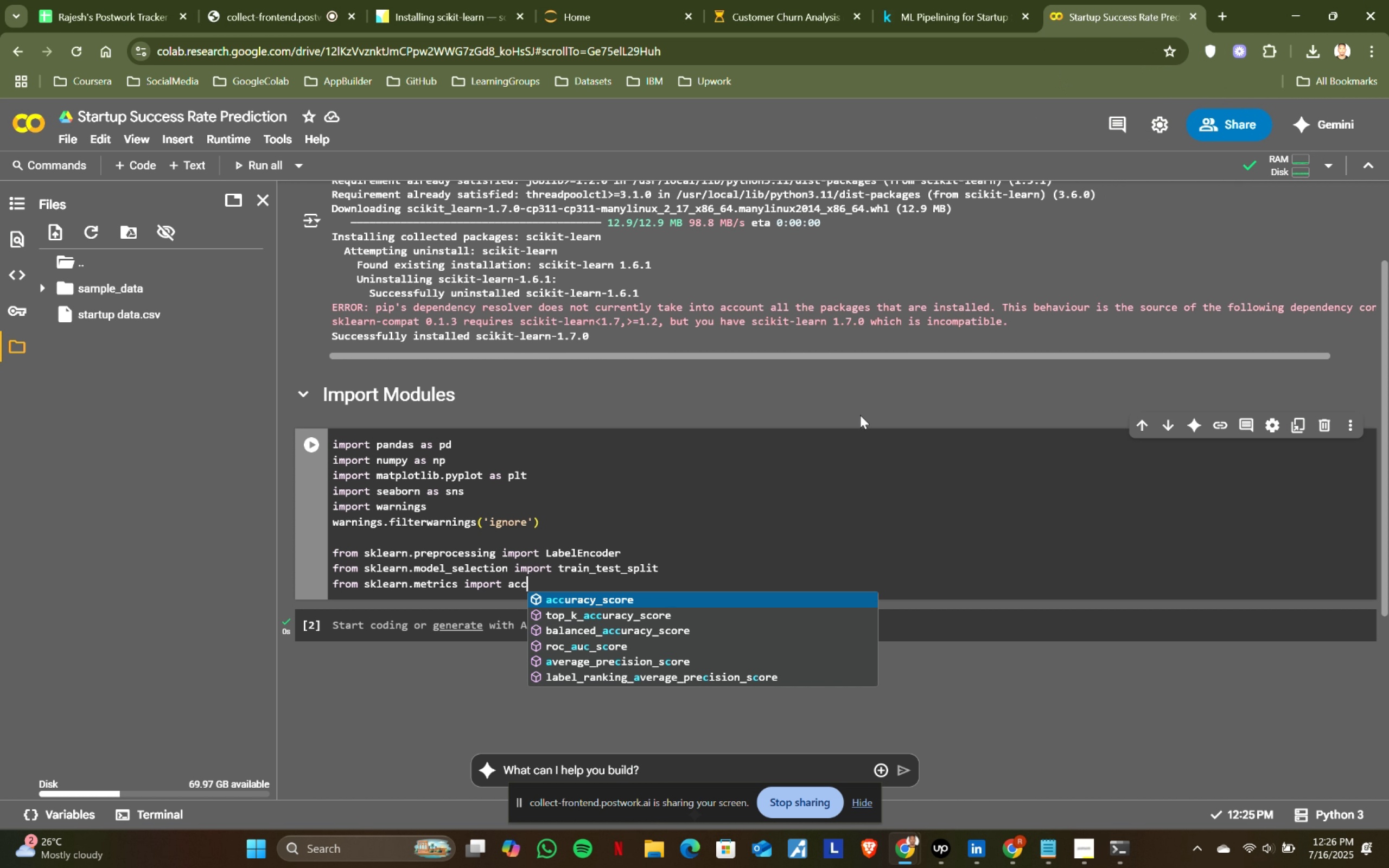 
key(Enter)
 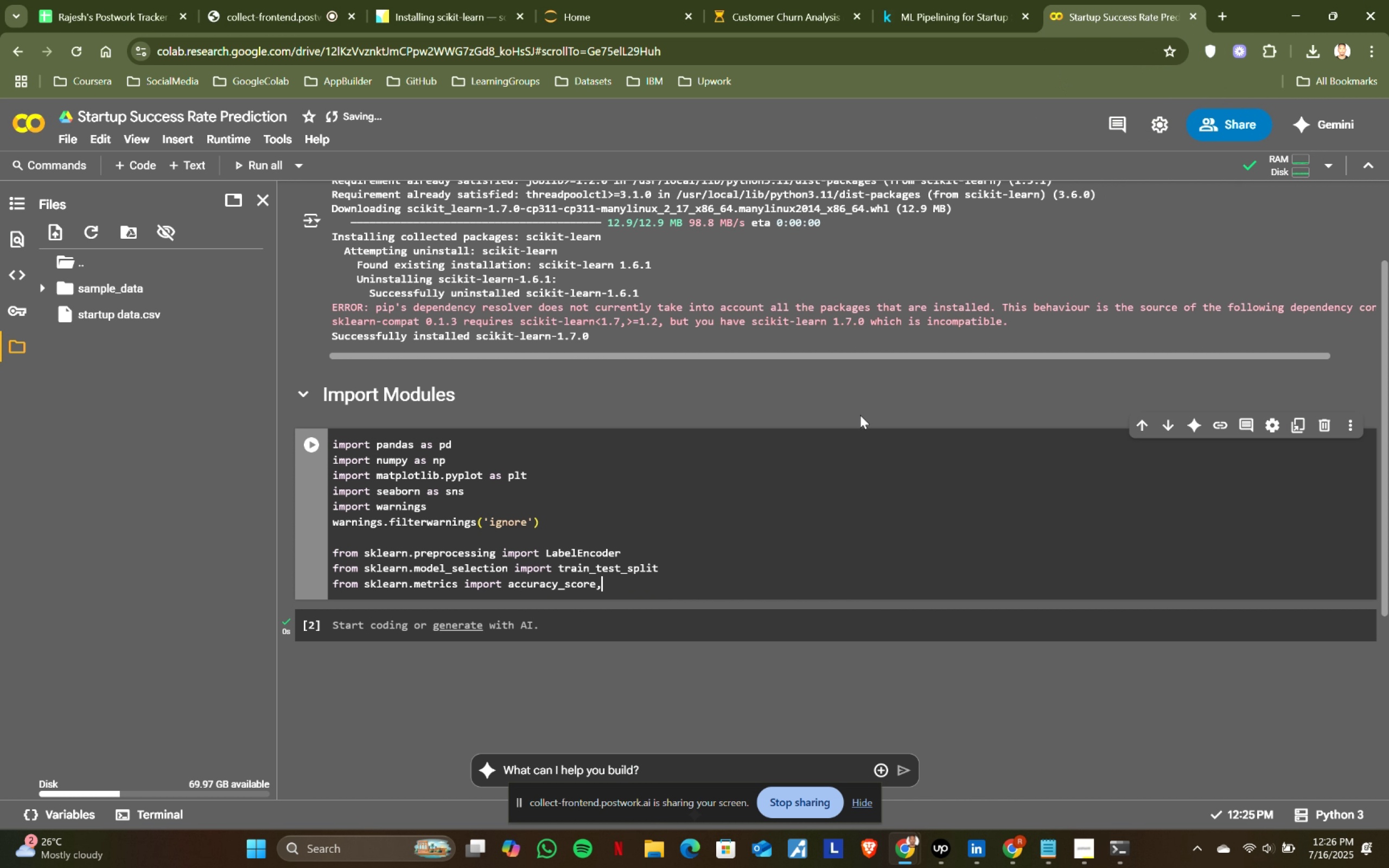 
type(, preci)
 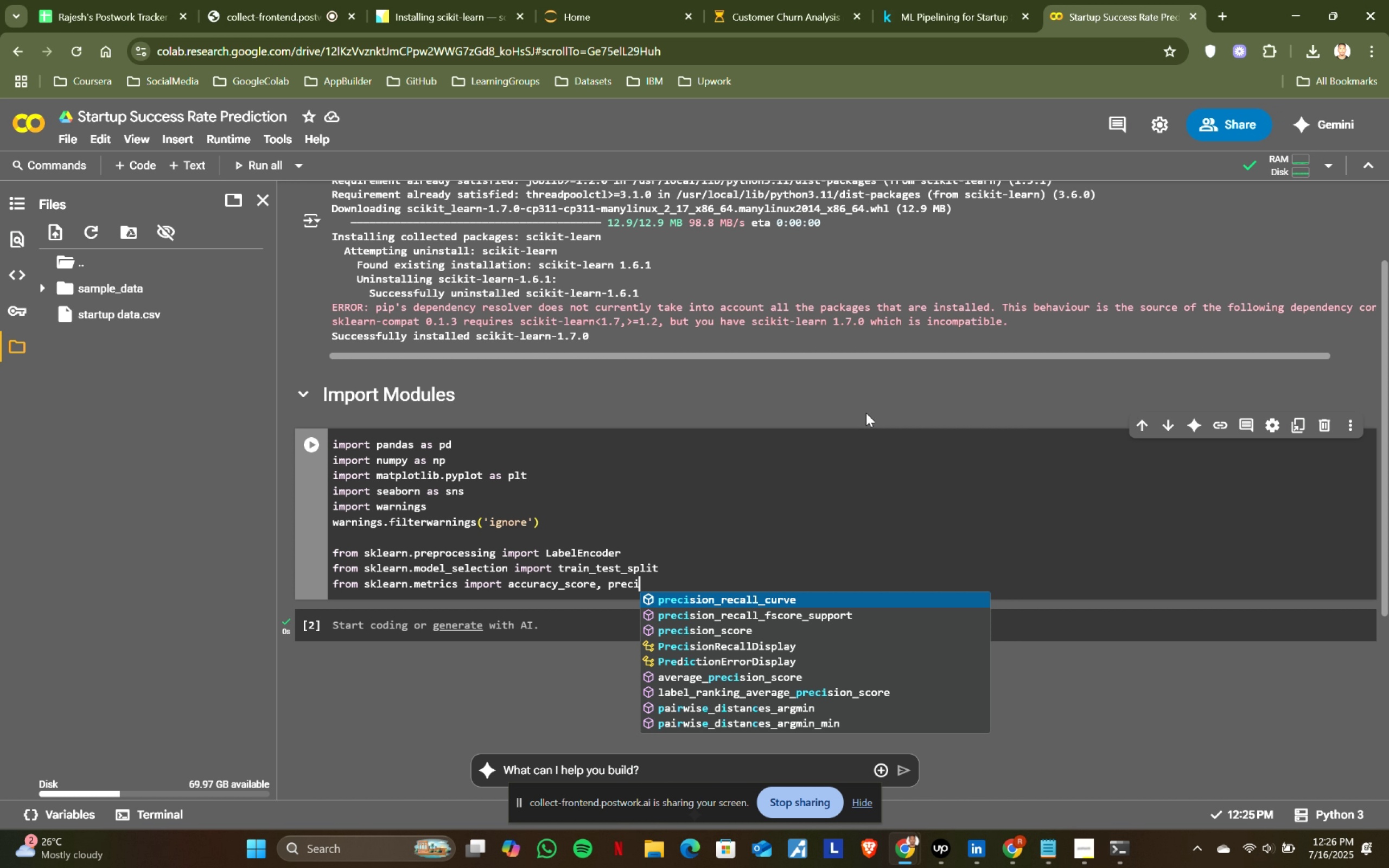 
key(ArrowDown)
 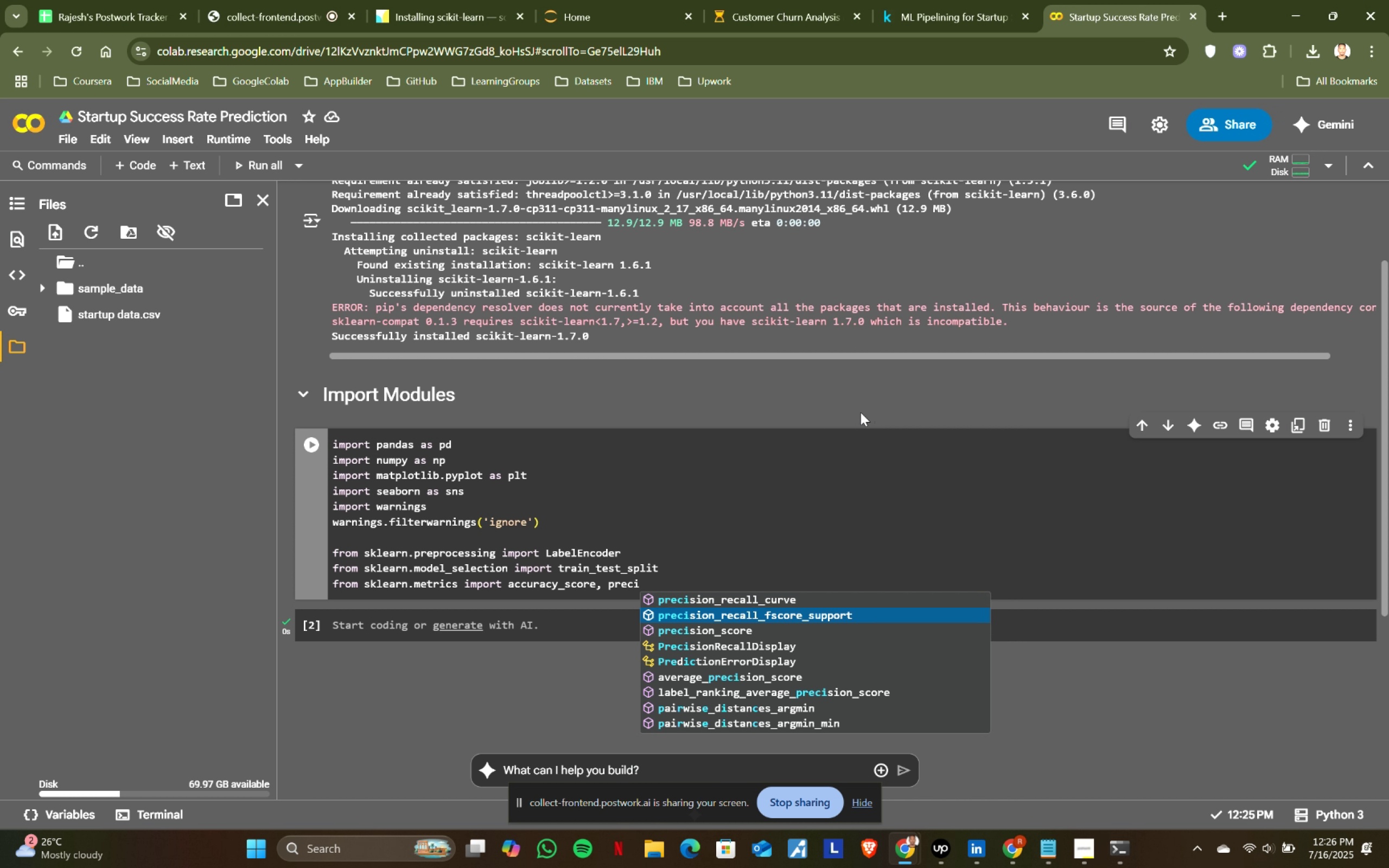 
key(ArrowDown)
 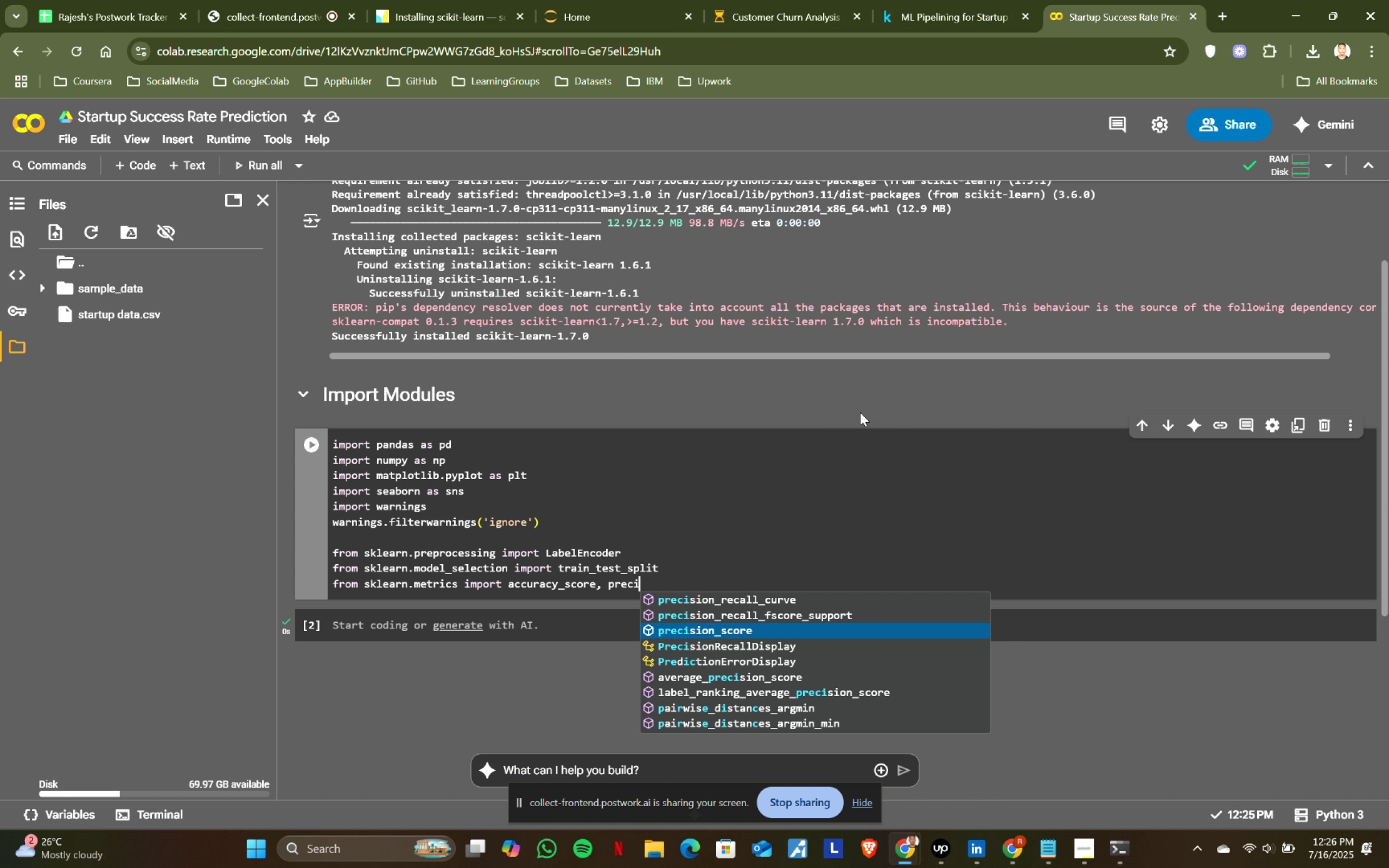 
key(Enter)
 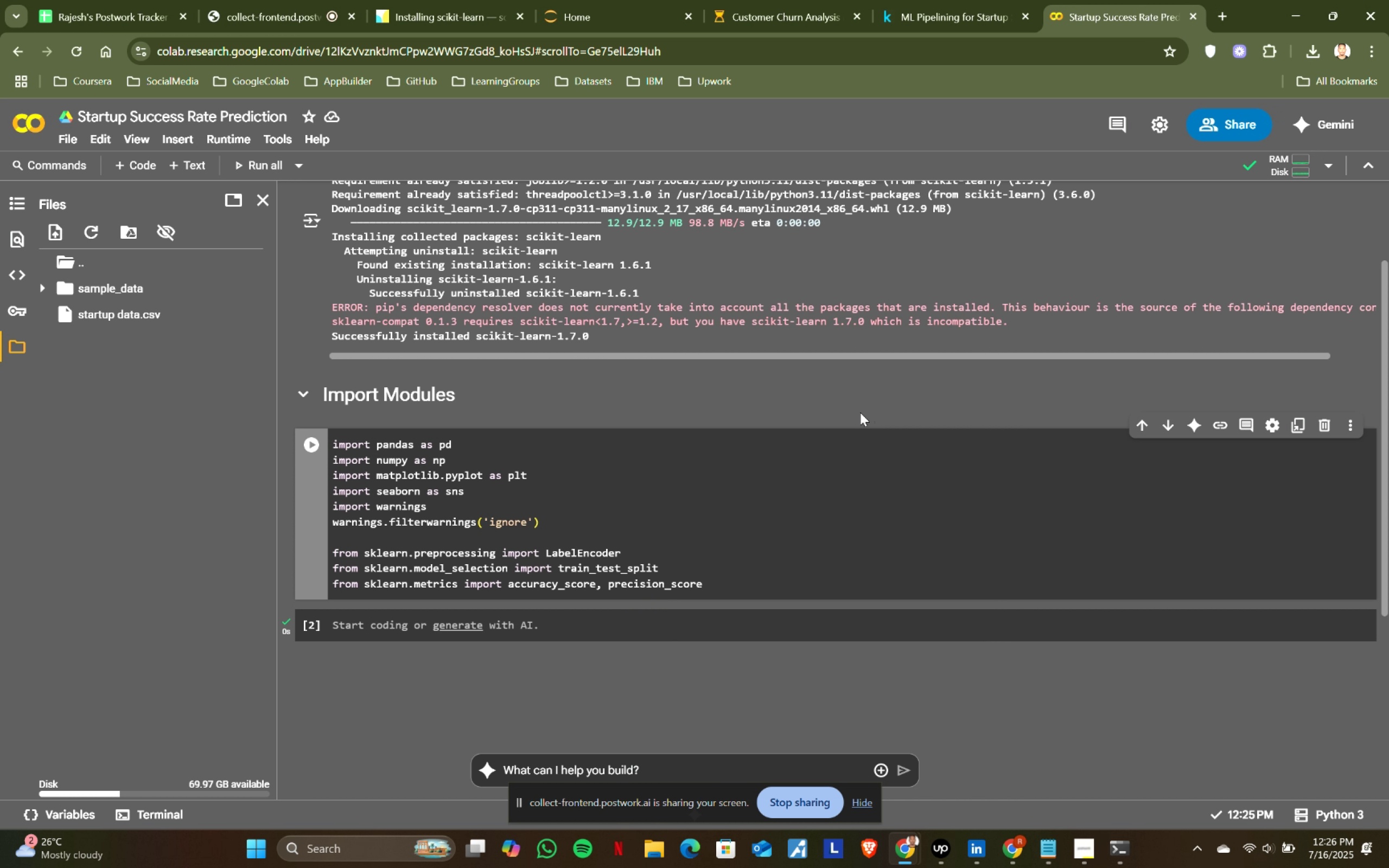 
type(, recall)
 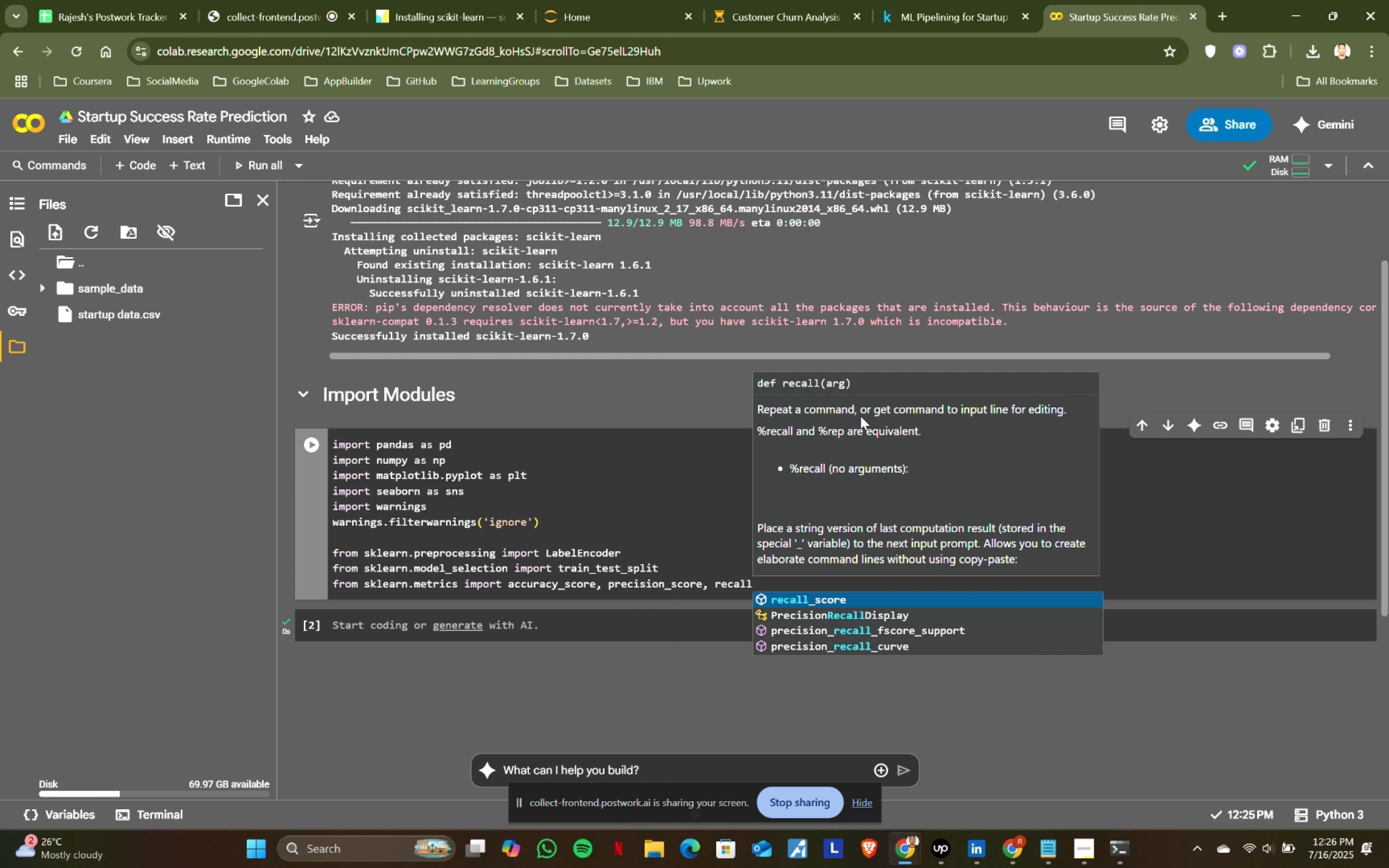 
key(Enter)
 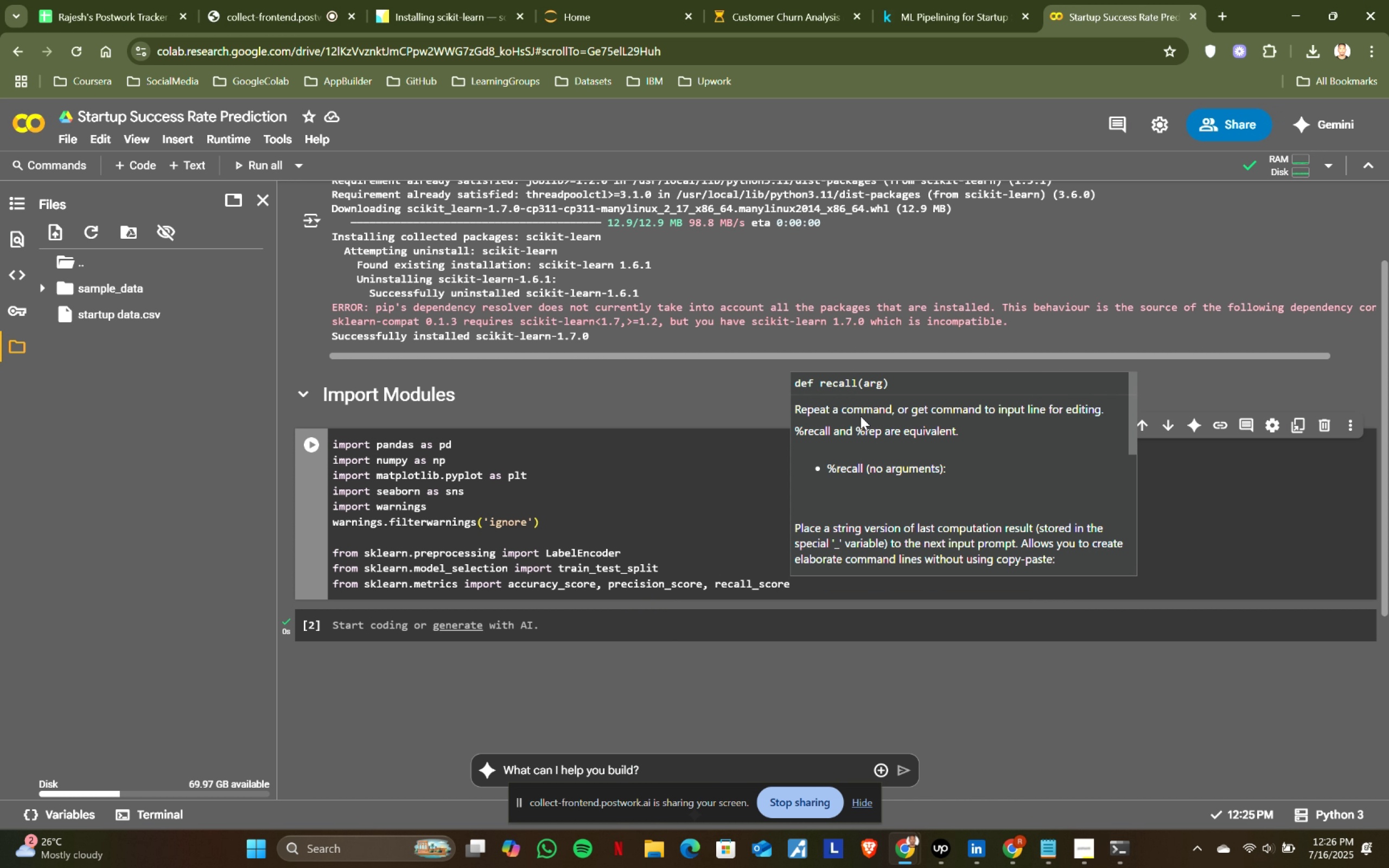 
key(Comma)
 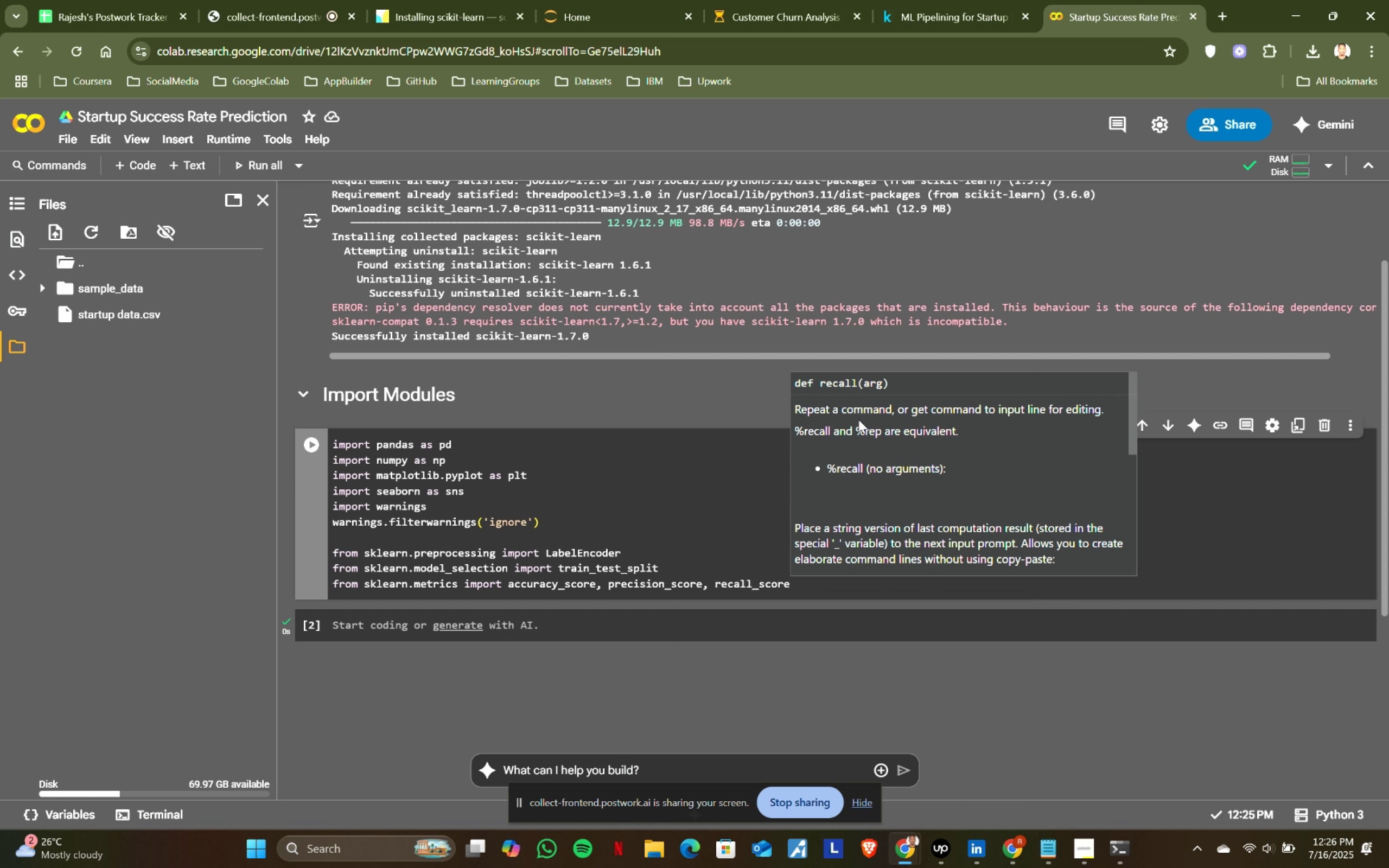 
key(Space)
 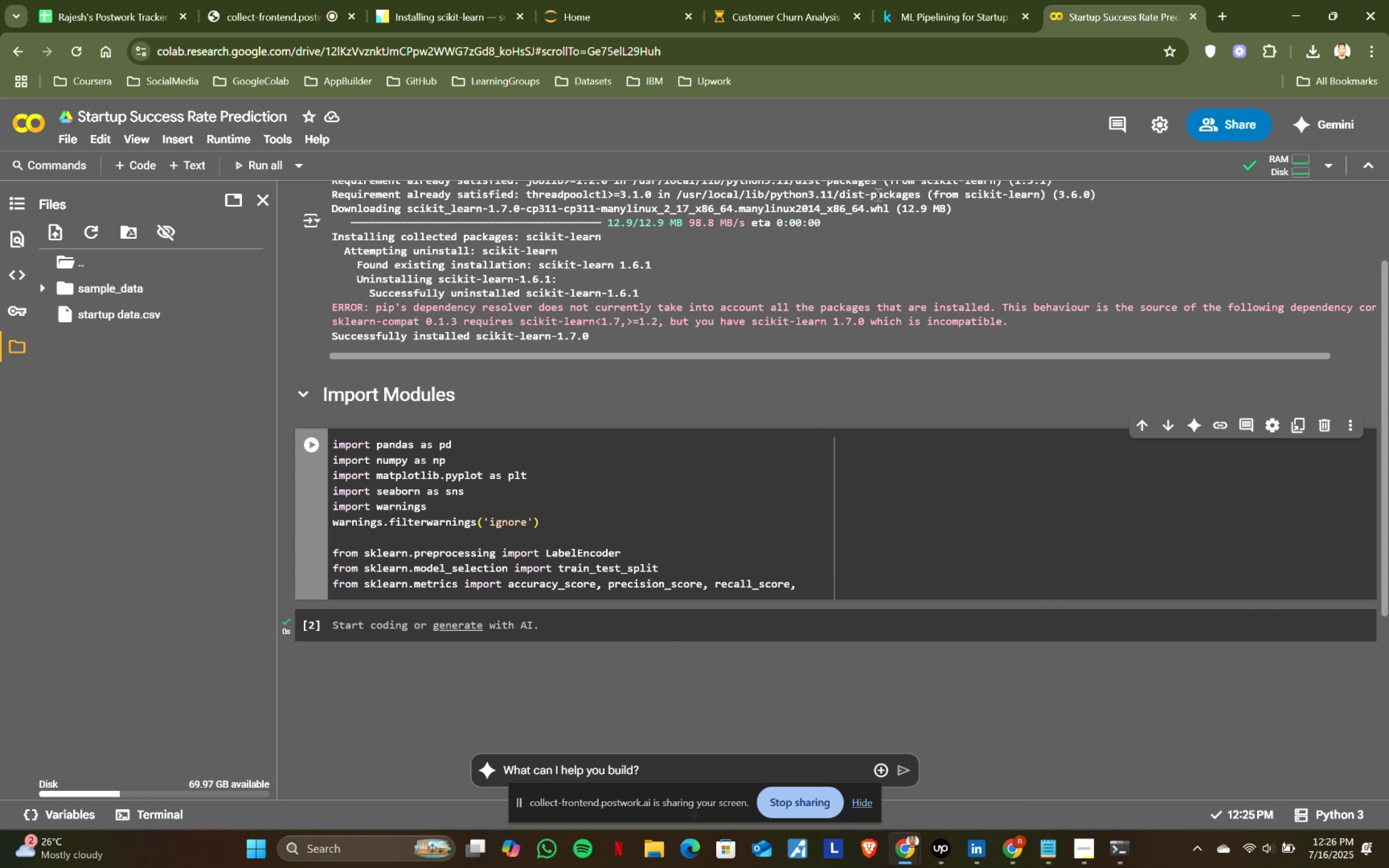 
left_click([972, 0])
 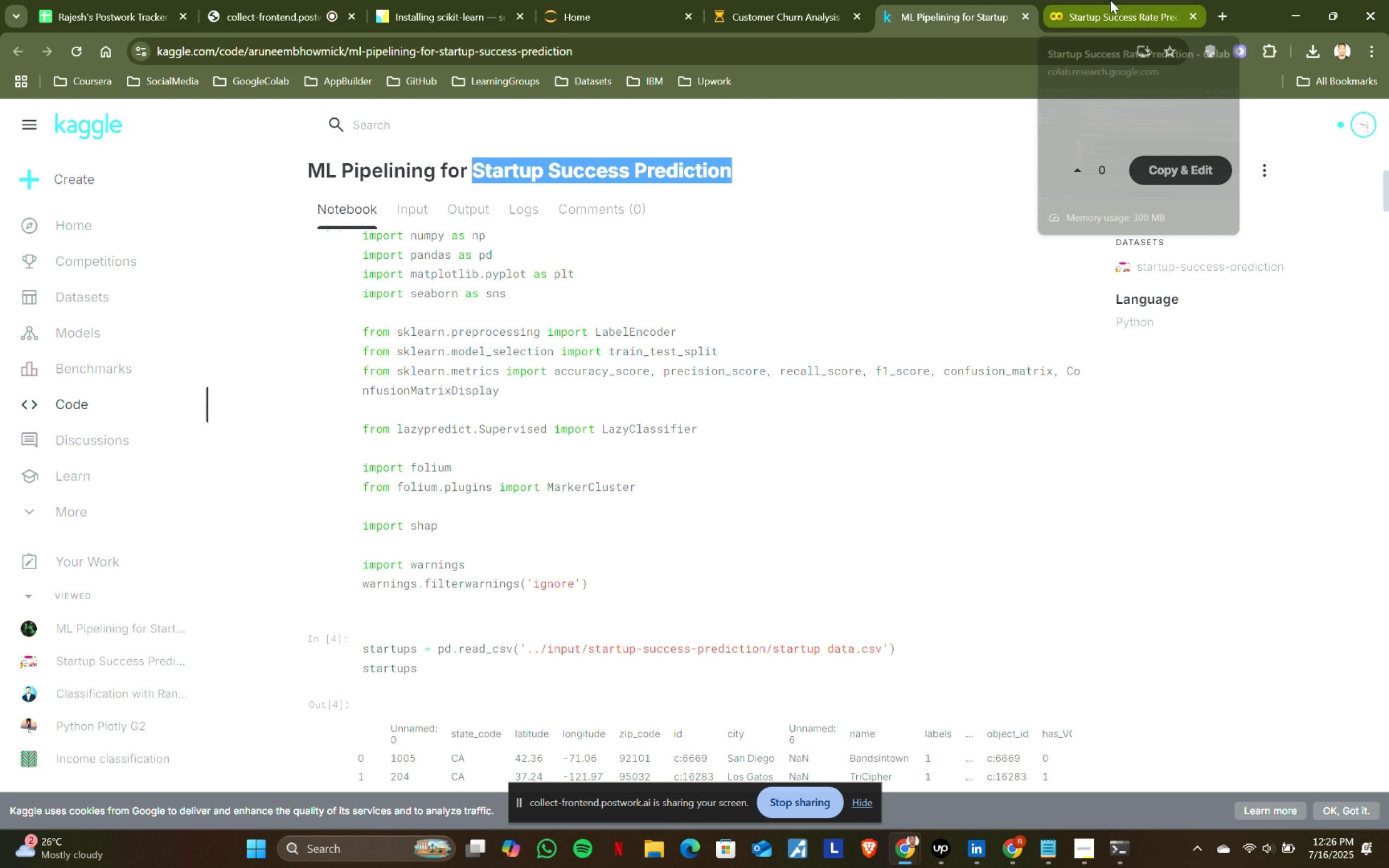 
left_click([1110, 0])
 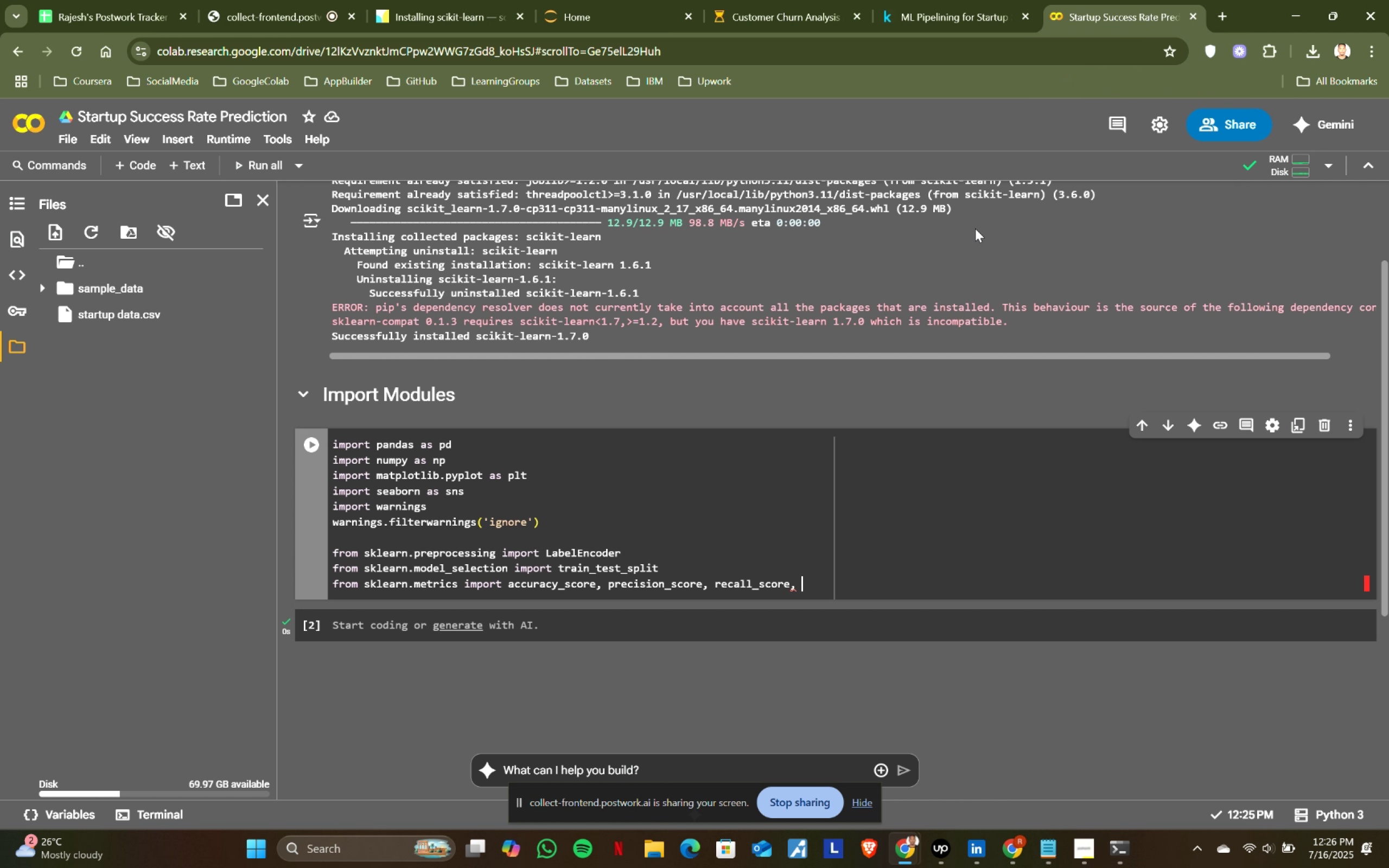 
type(f1)
 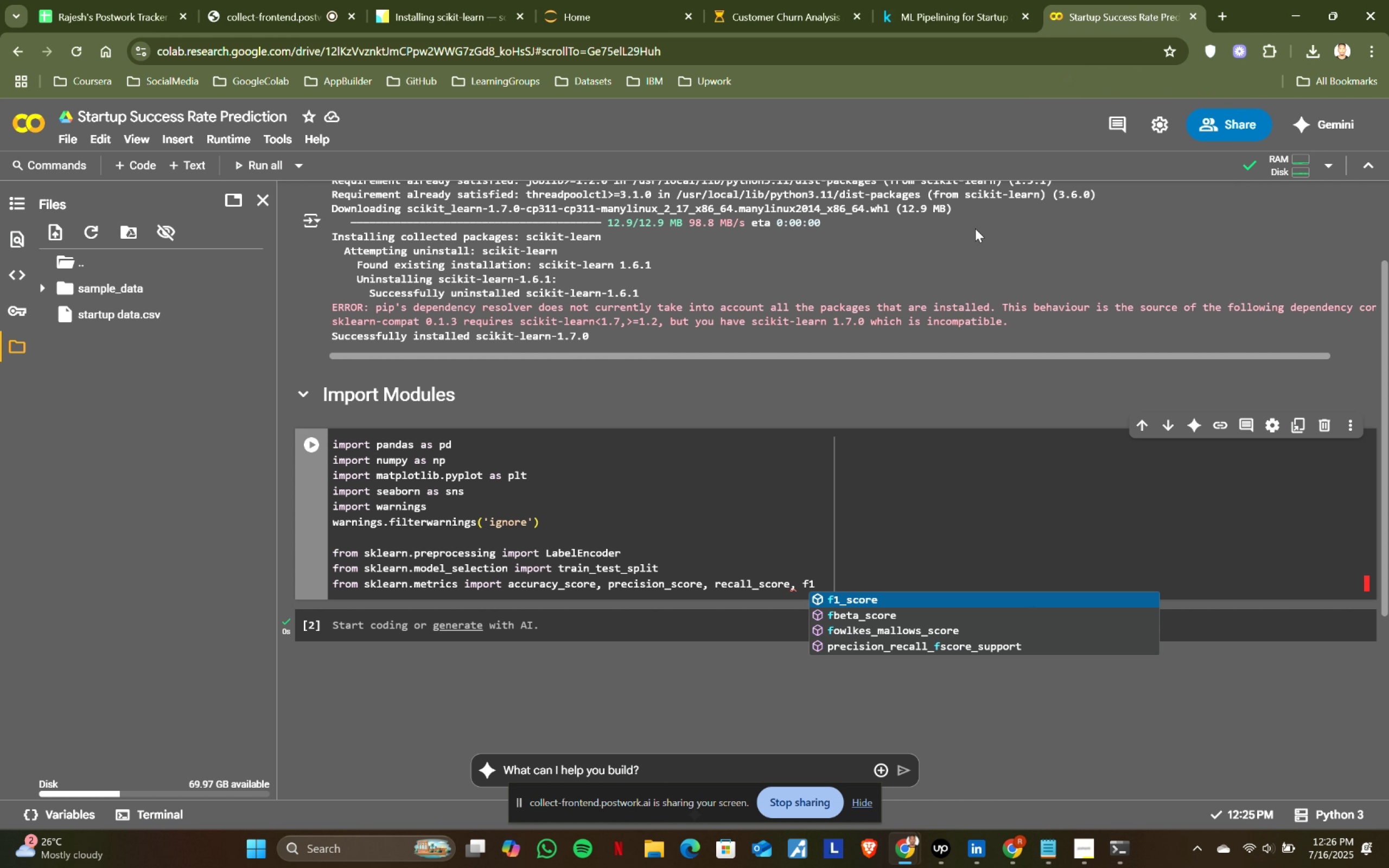 
key(Enter)
 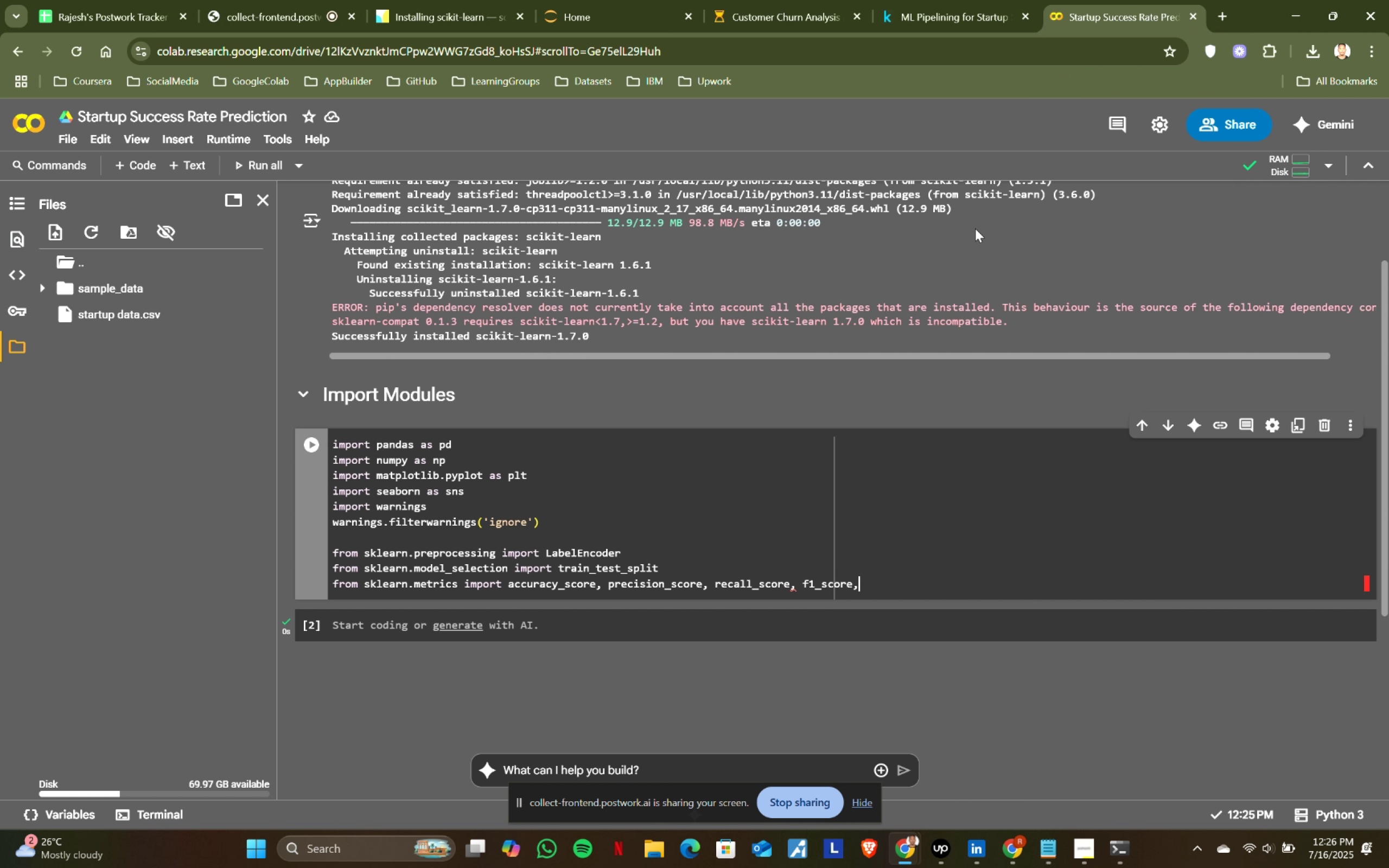 
key(Comma)
 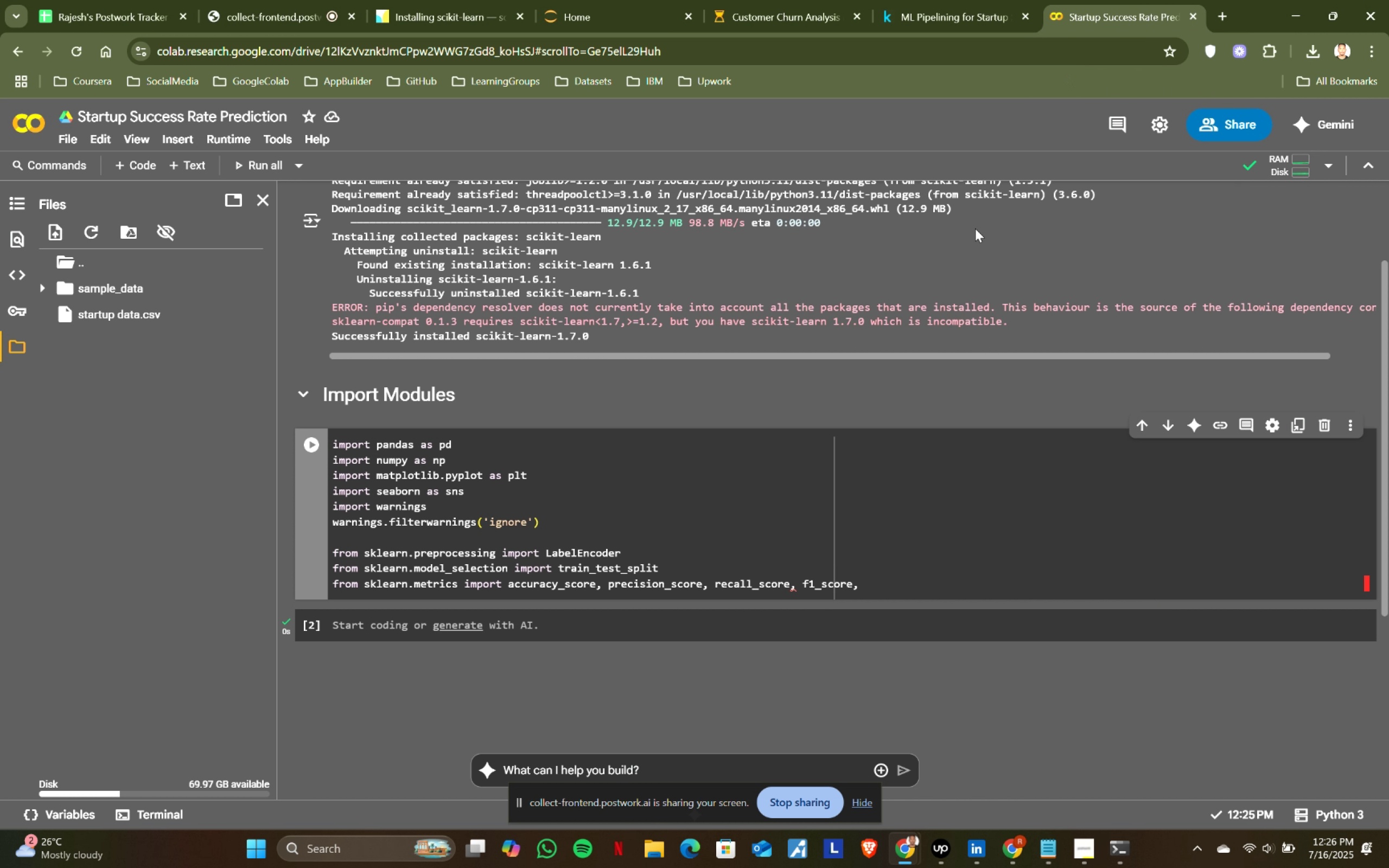 
key(Space)
 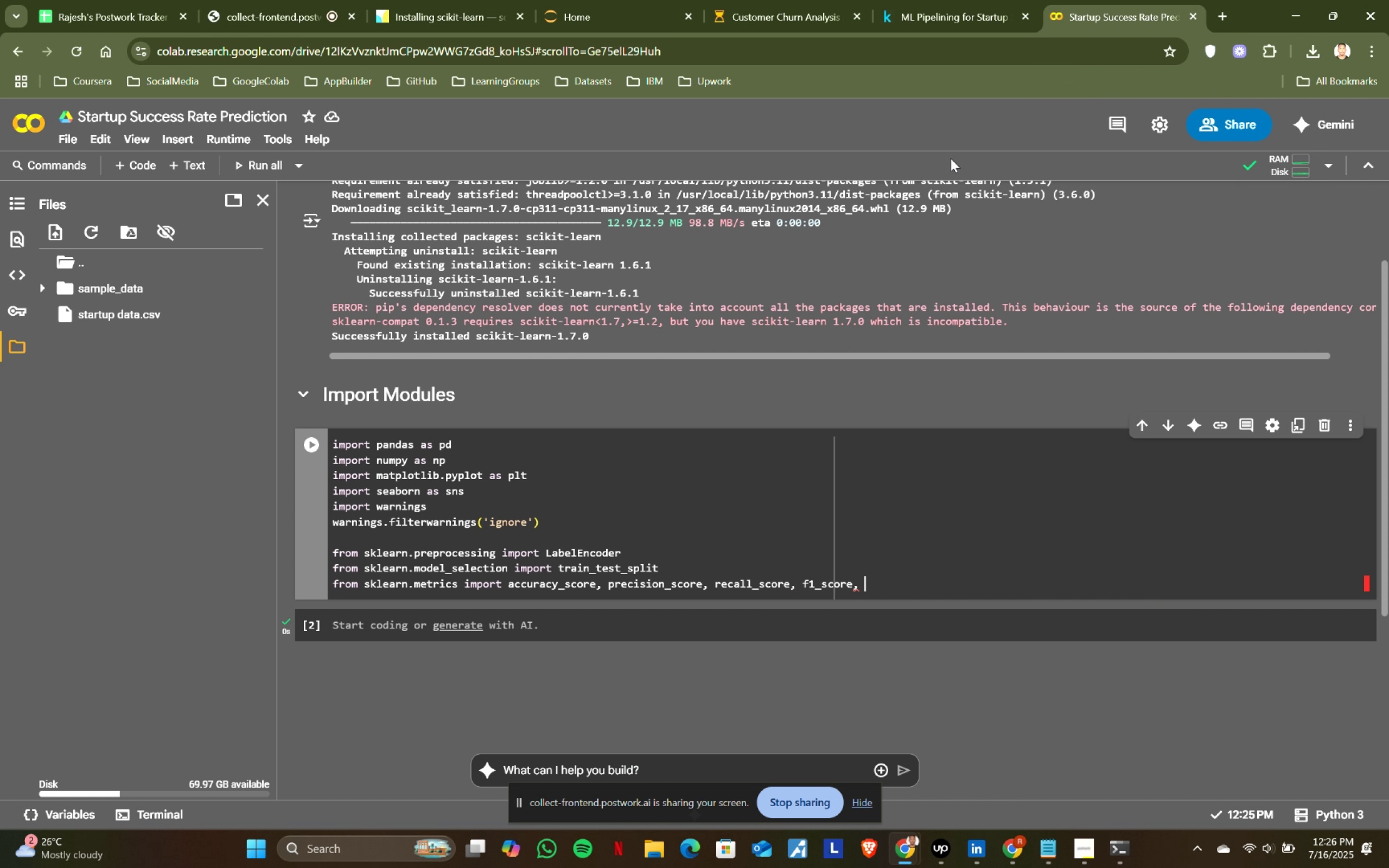 
left_click([941, 0])
 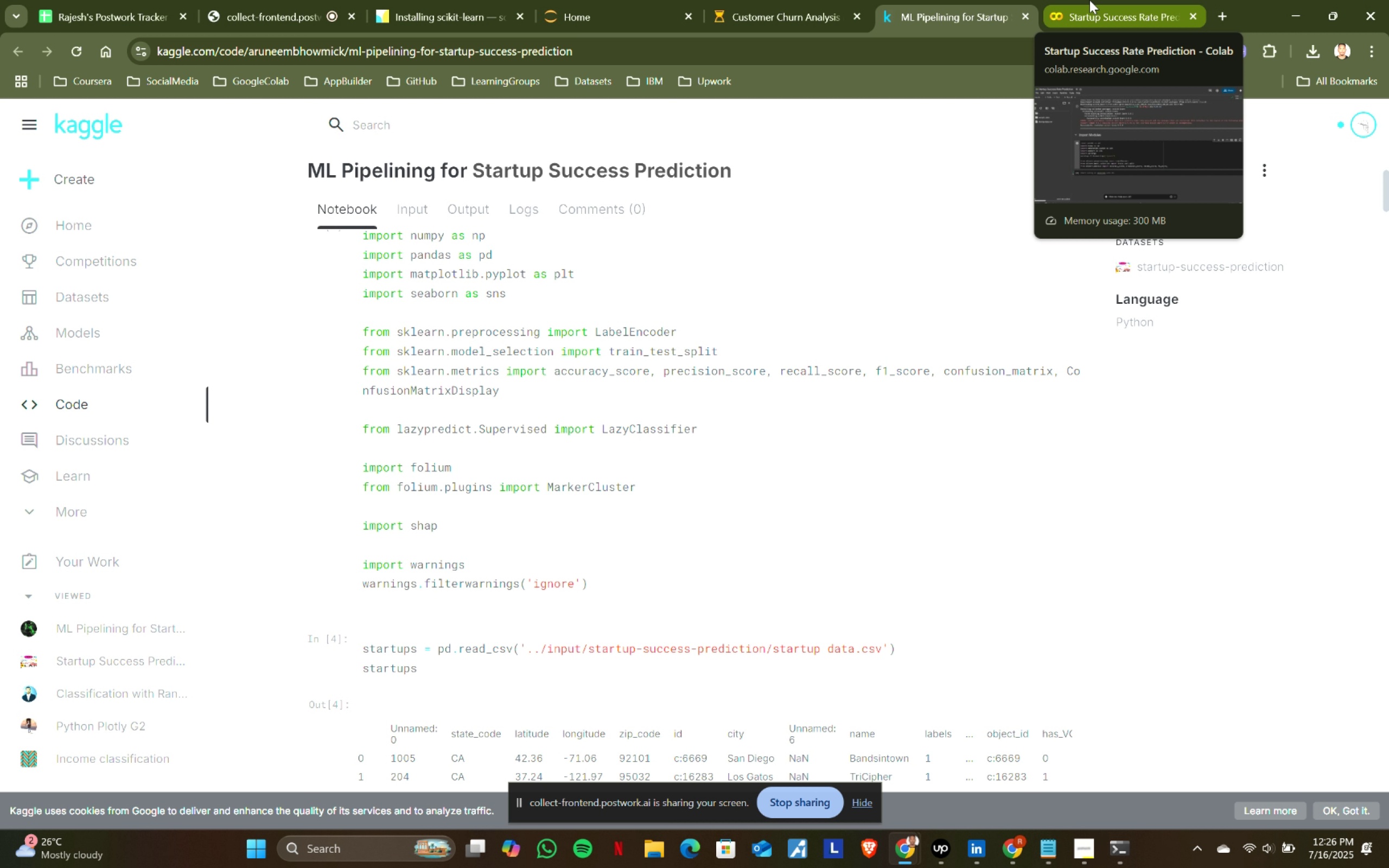 
left_click([1089, 0])
 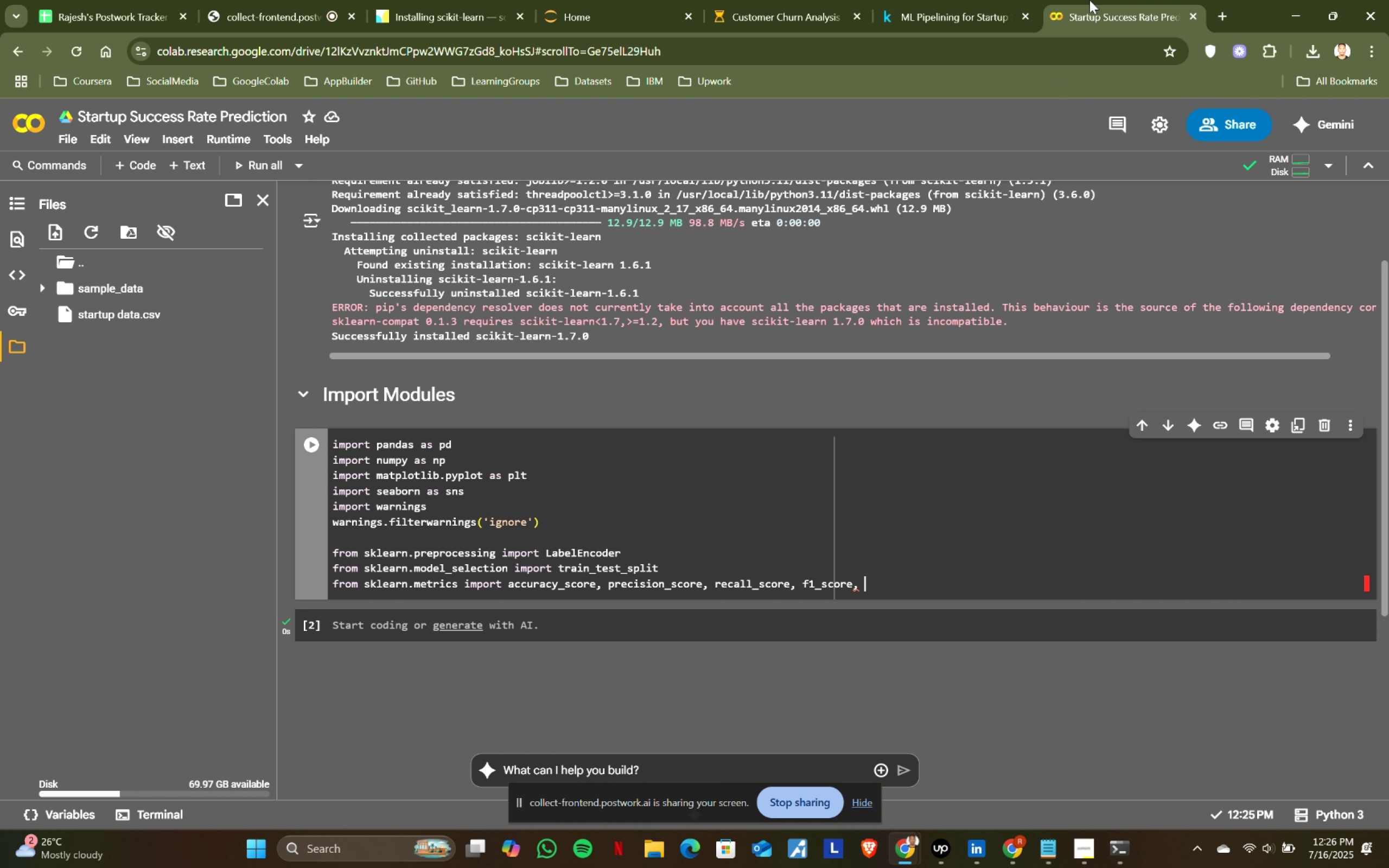 
type(con)
 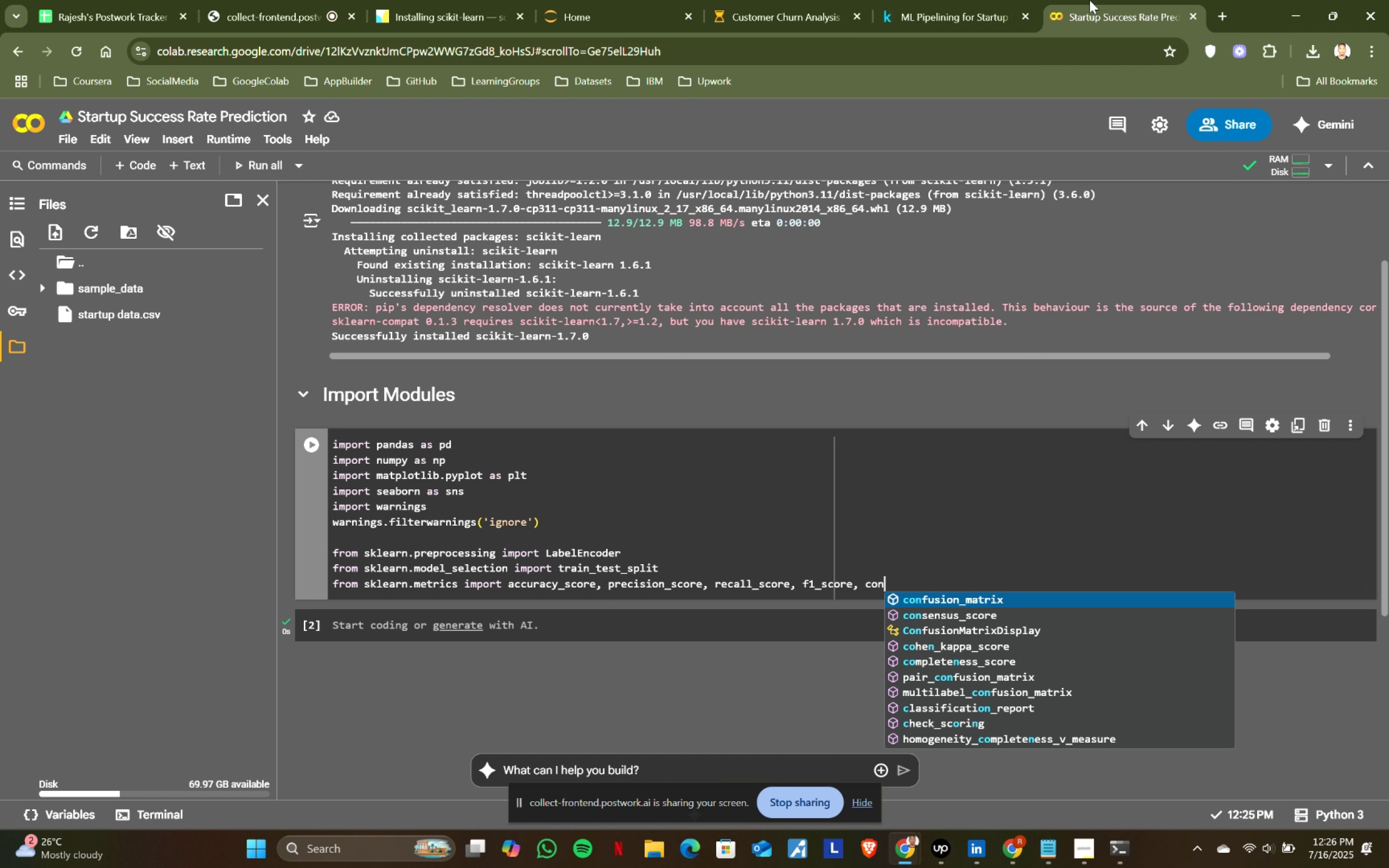 
key(Enter)
 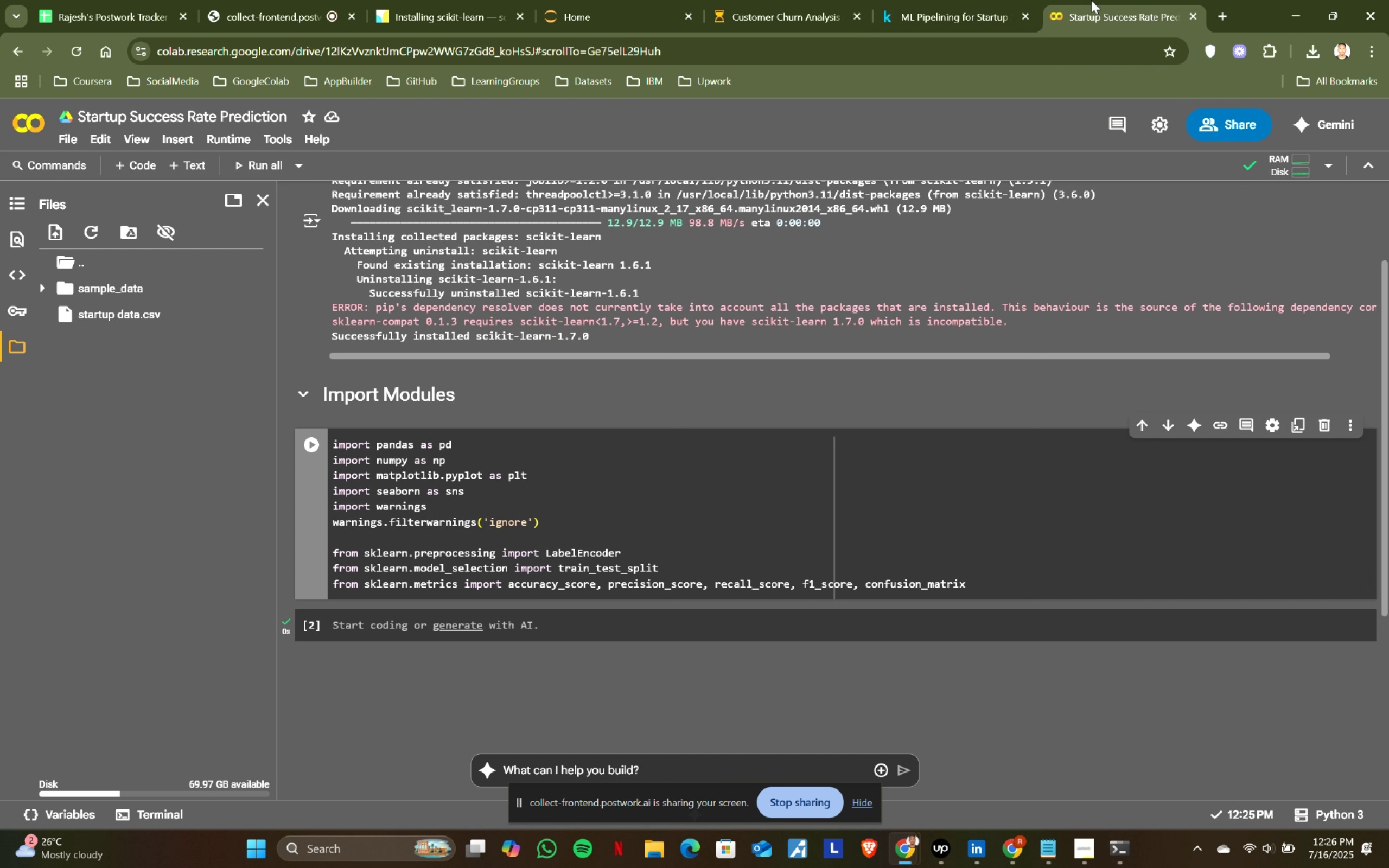 
key(Comma)
 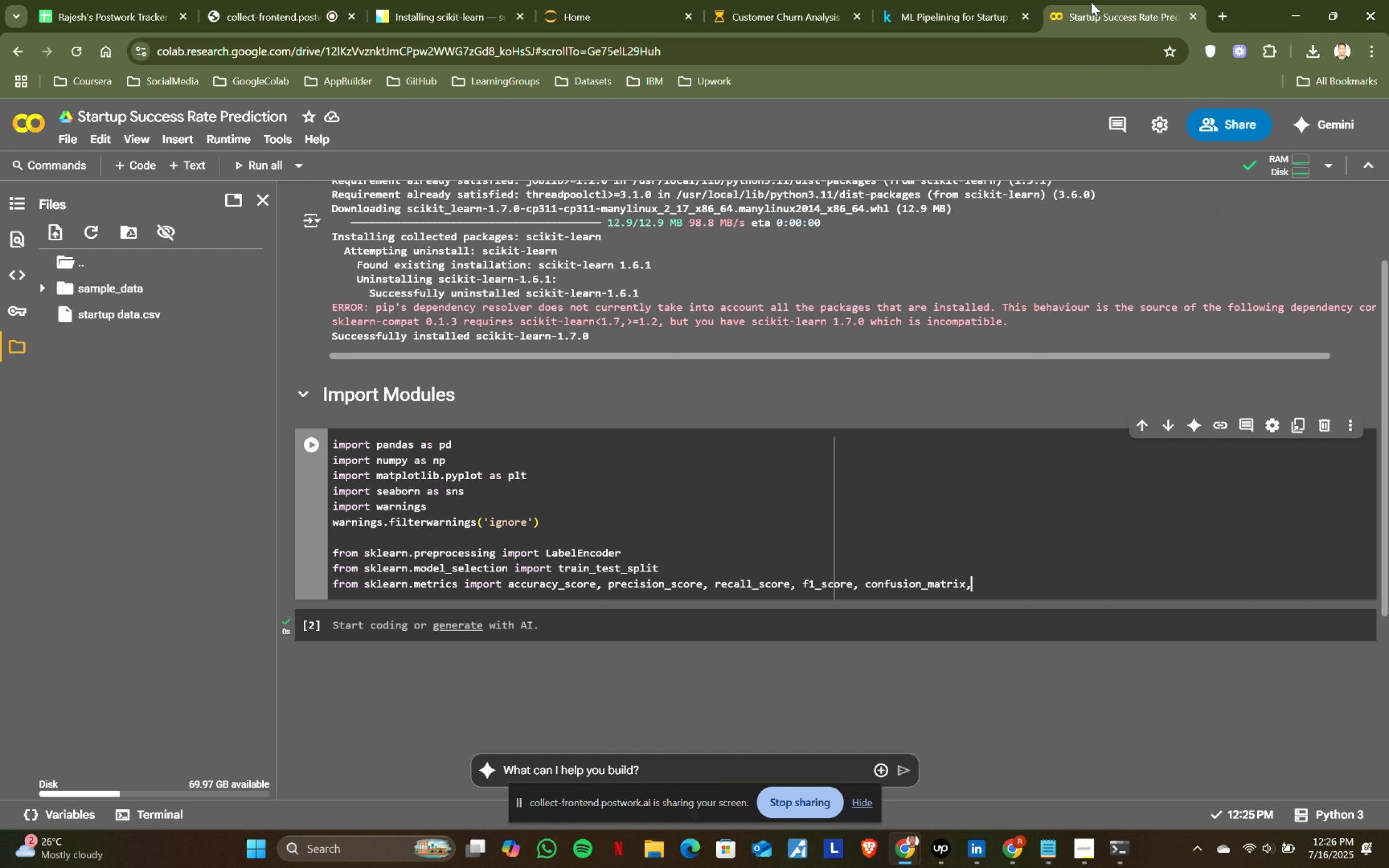 
key(Space)
 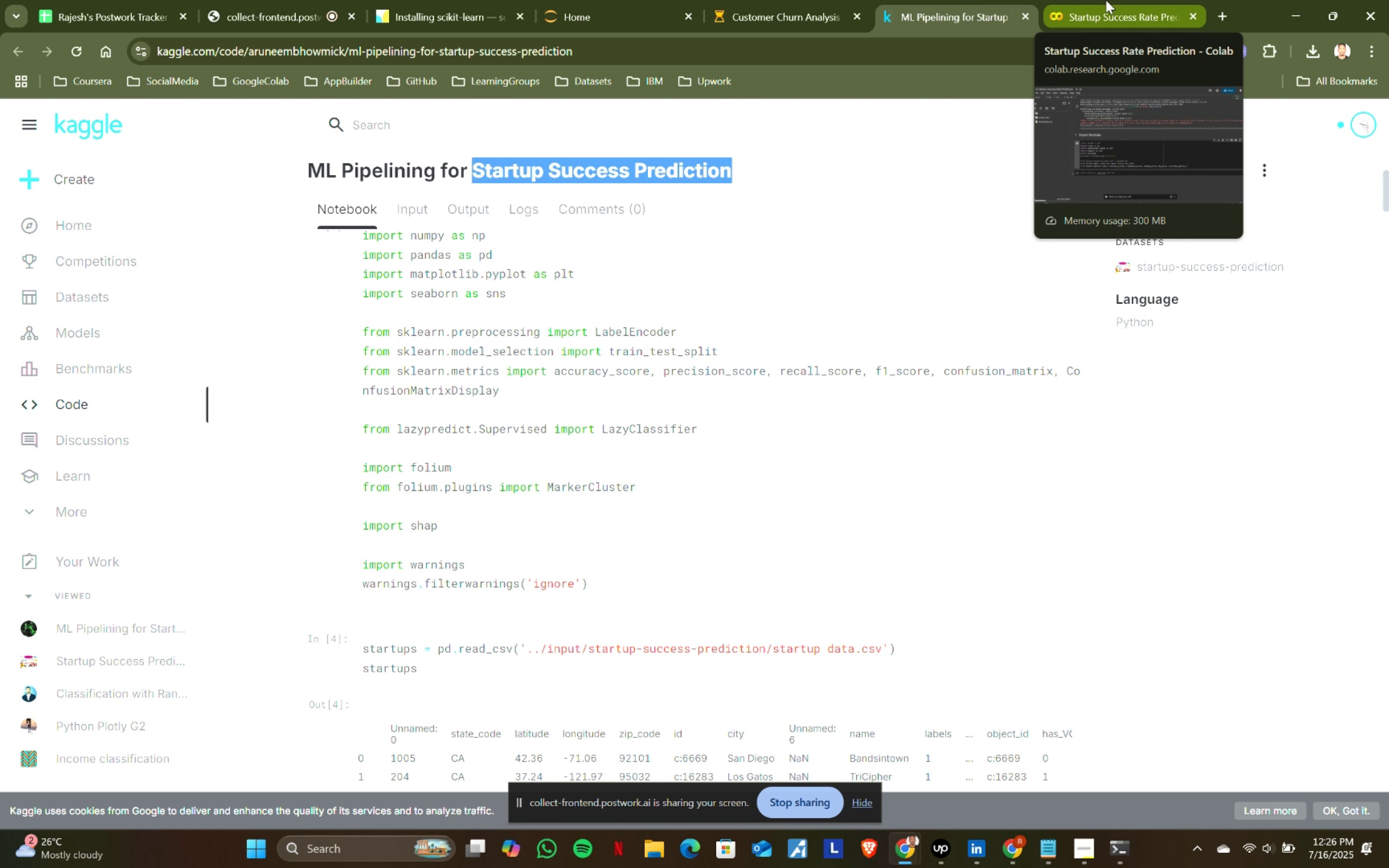 
left_click([1106, 0])
 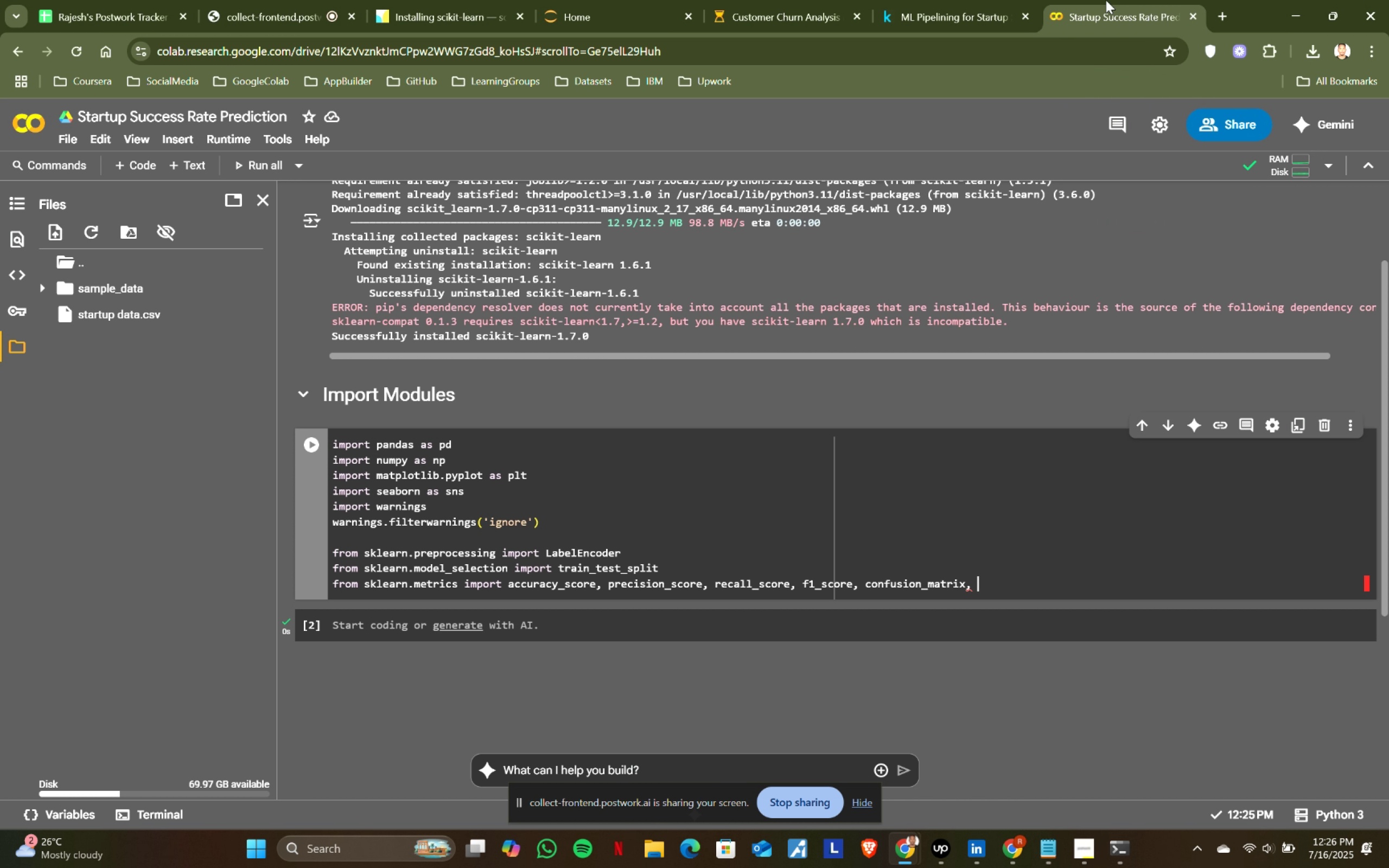 
type(conf)
 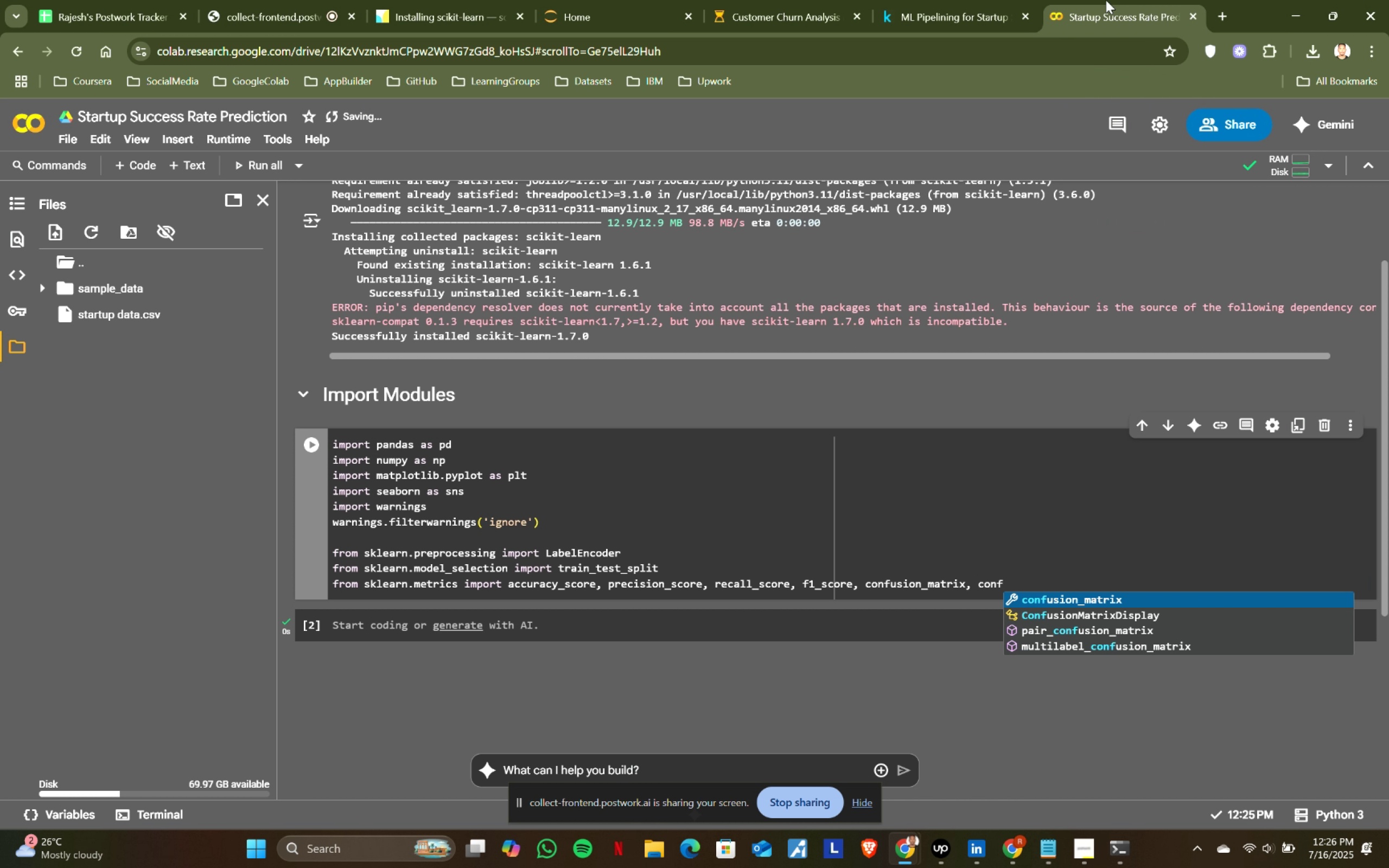 
key(ArrowDown)
 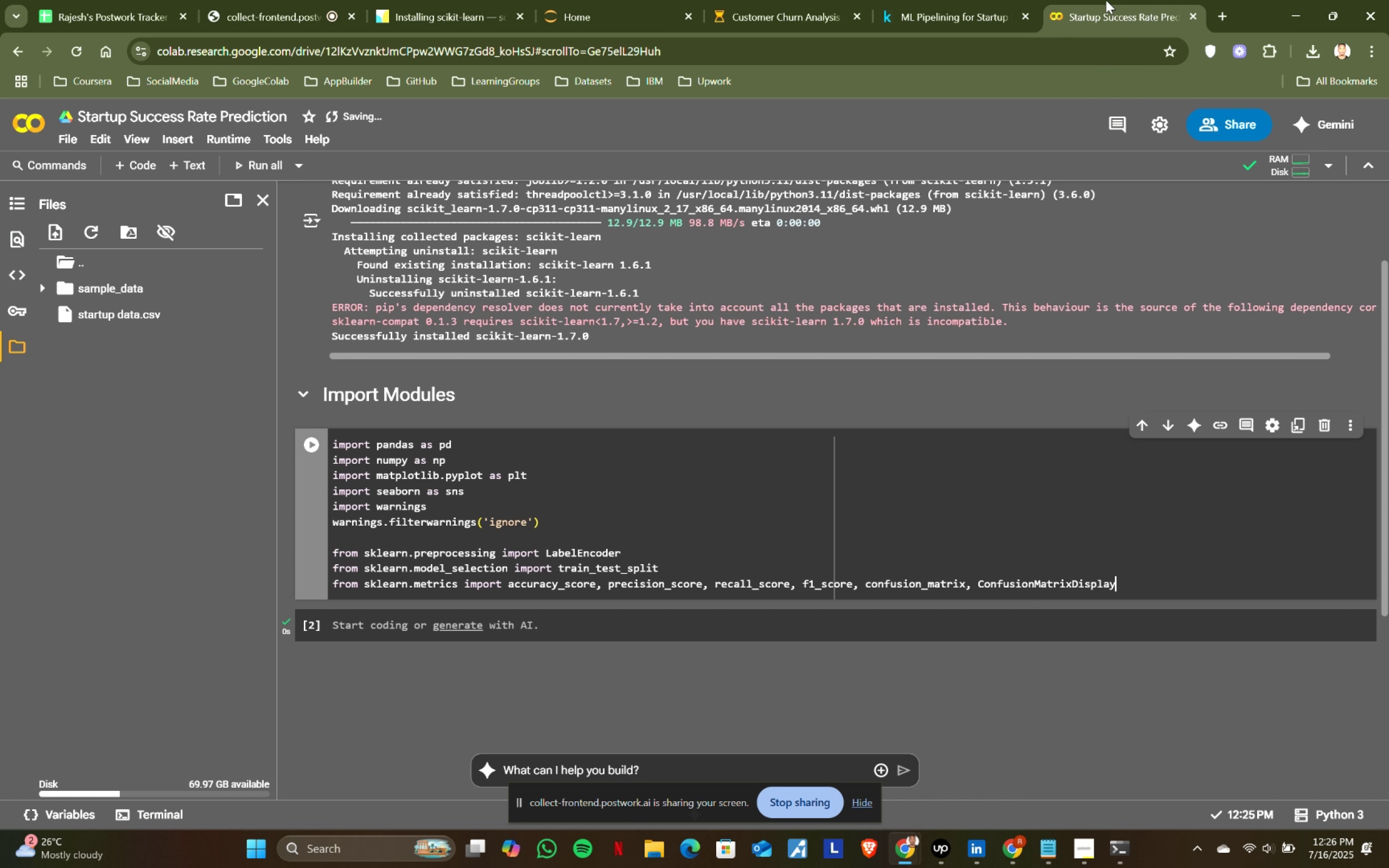 
key(Enter)
 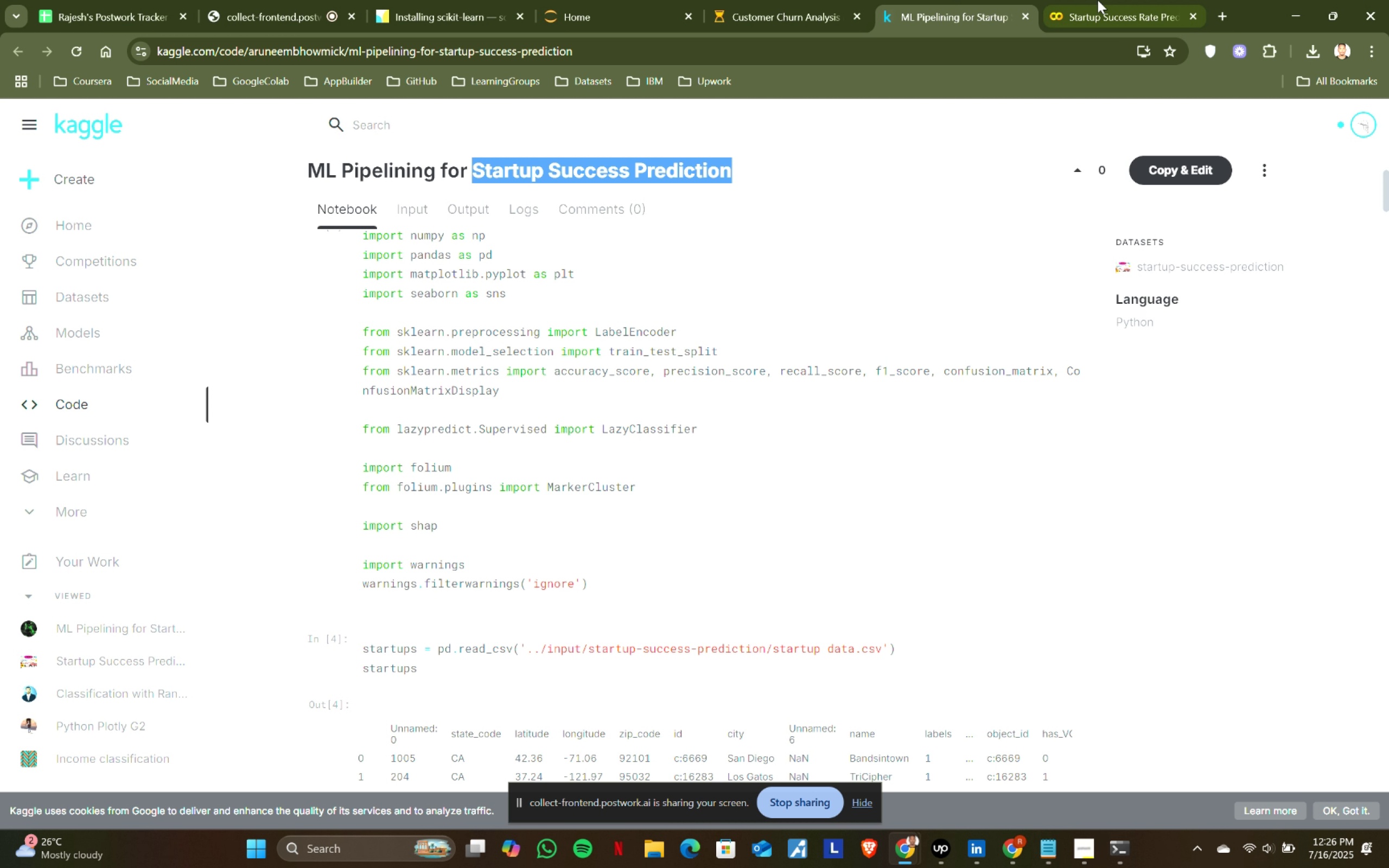 
key(Enter)
 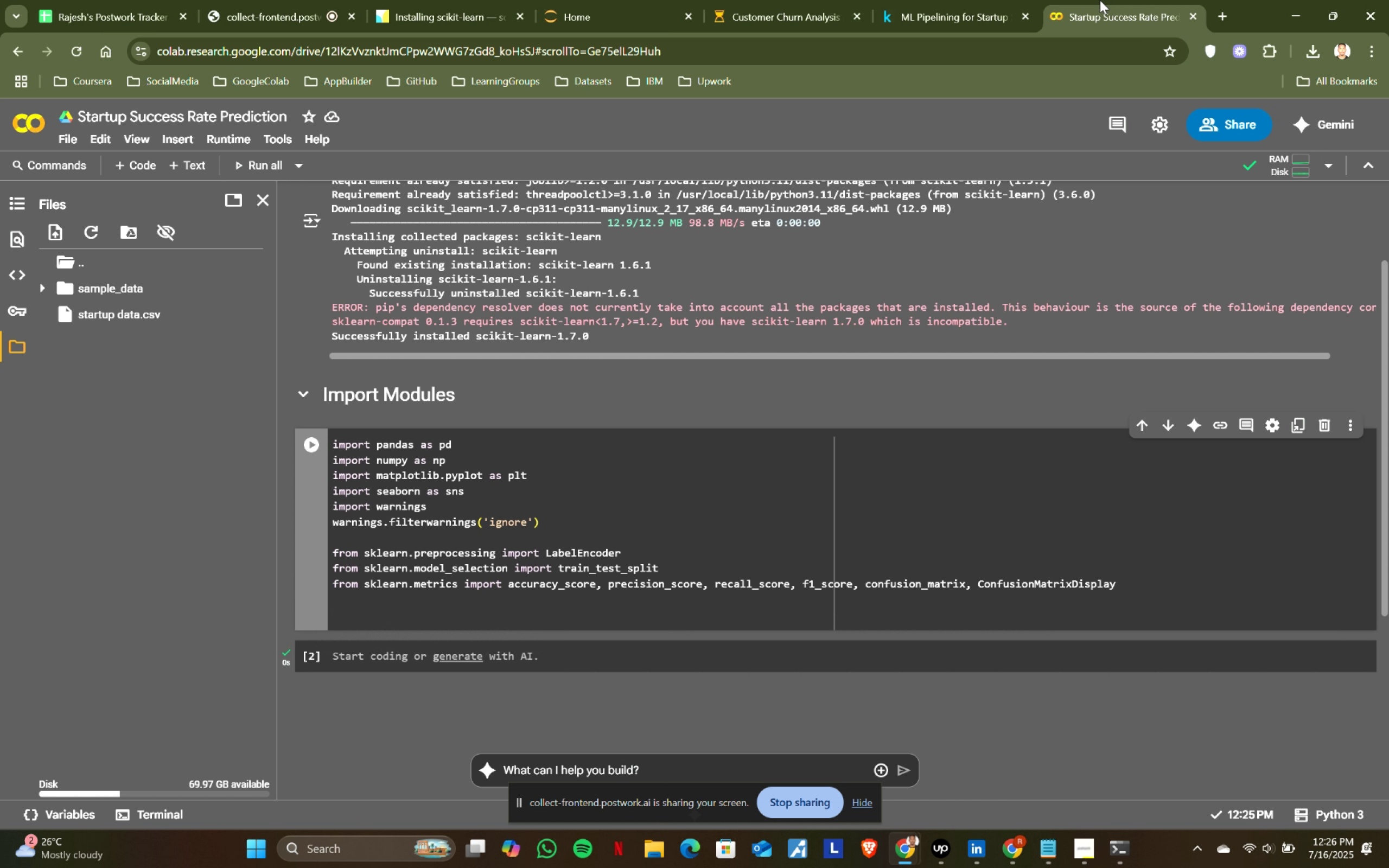 
left_click([952, 0])
 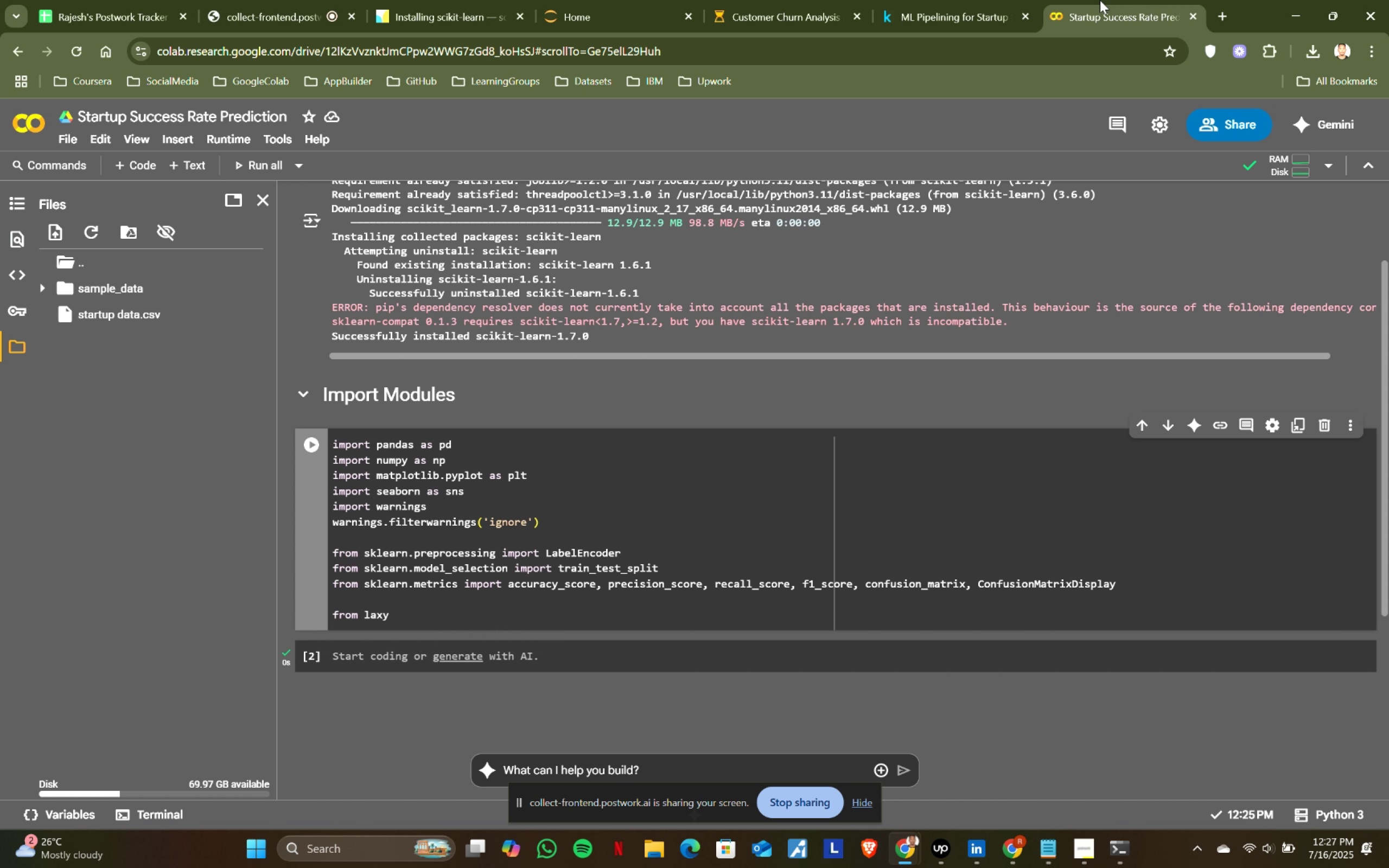 
left_click([1100, 0])
 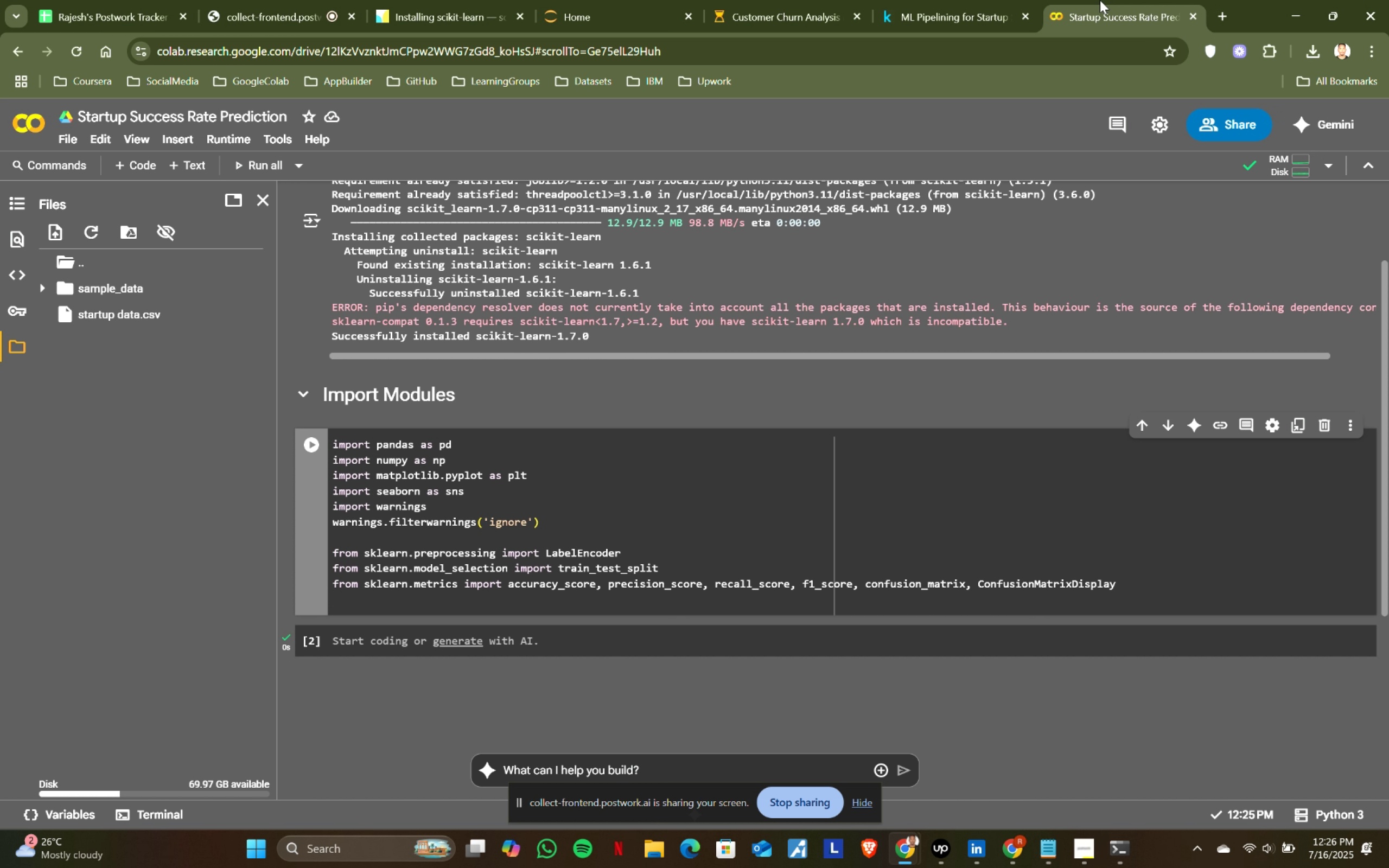 
key(Enter)
 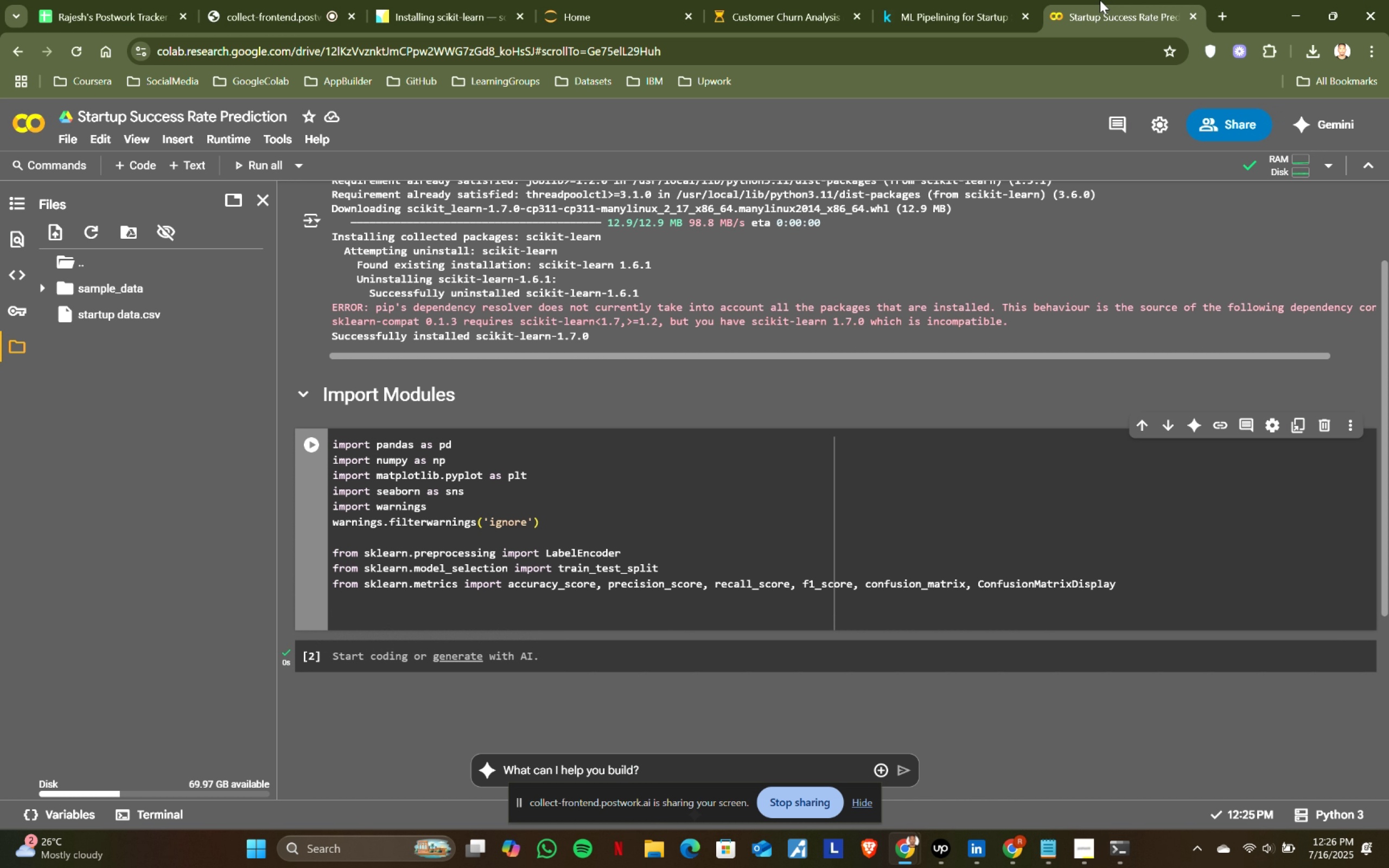 
type(from laxy)
key(Backspace)
key(Backspace)
type(zy)
 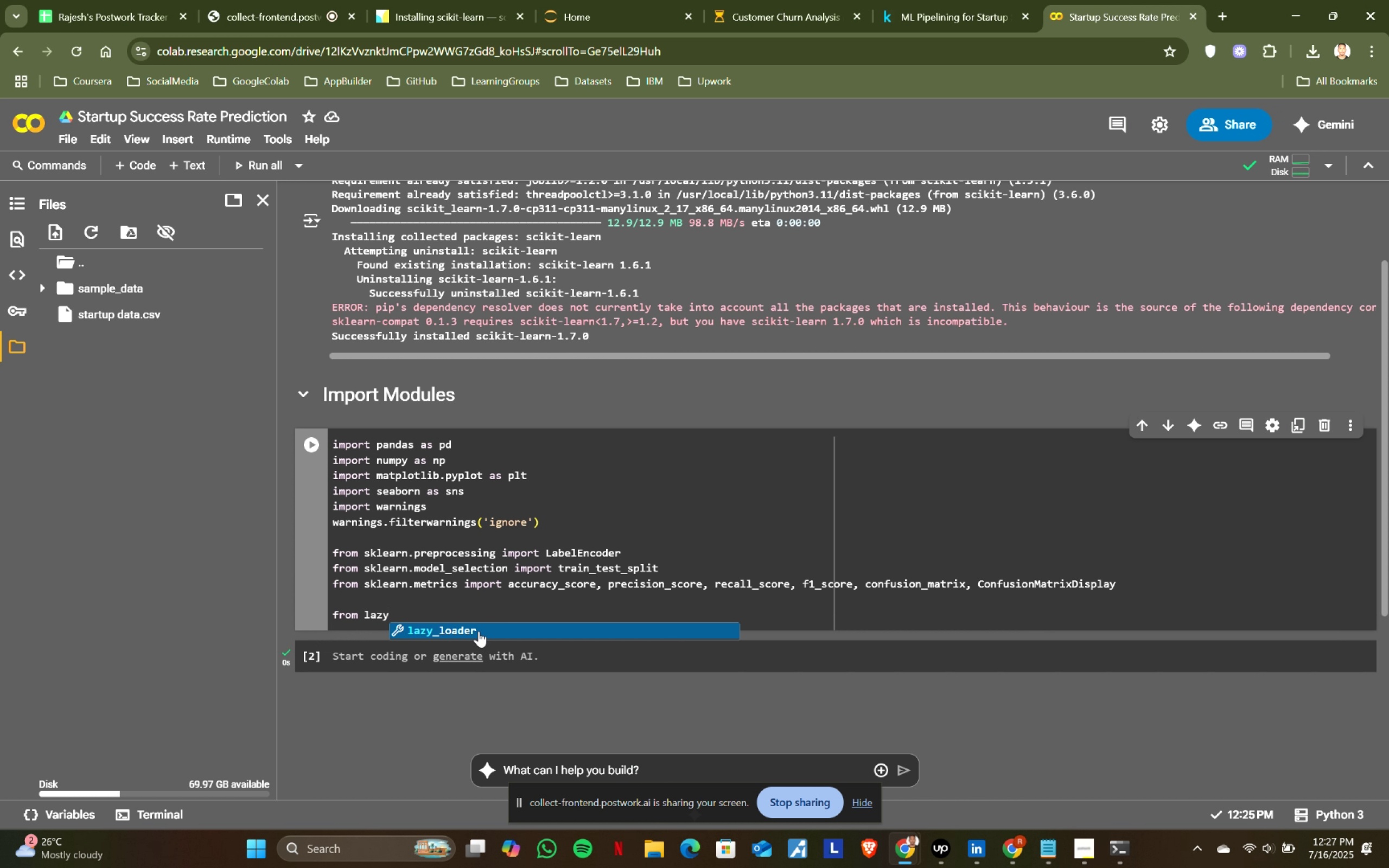 
left_click([435, 632])
 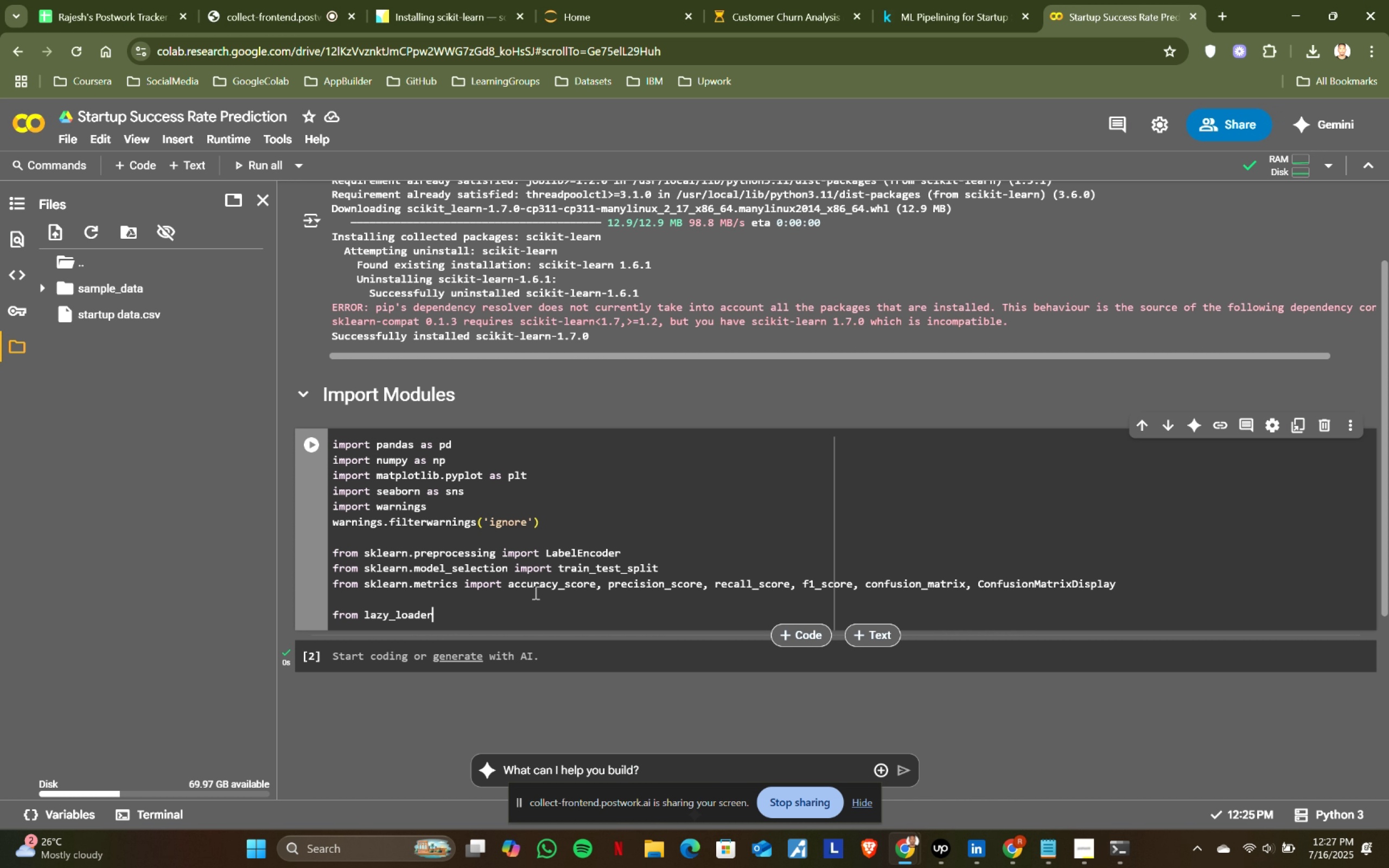 
key(Space)
 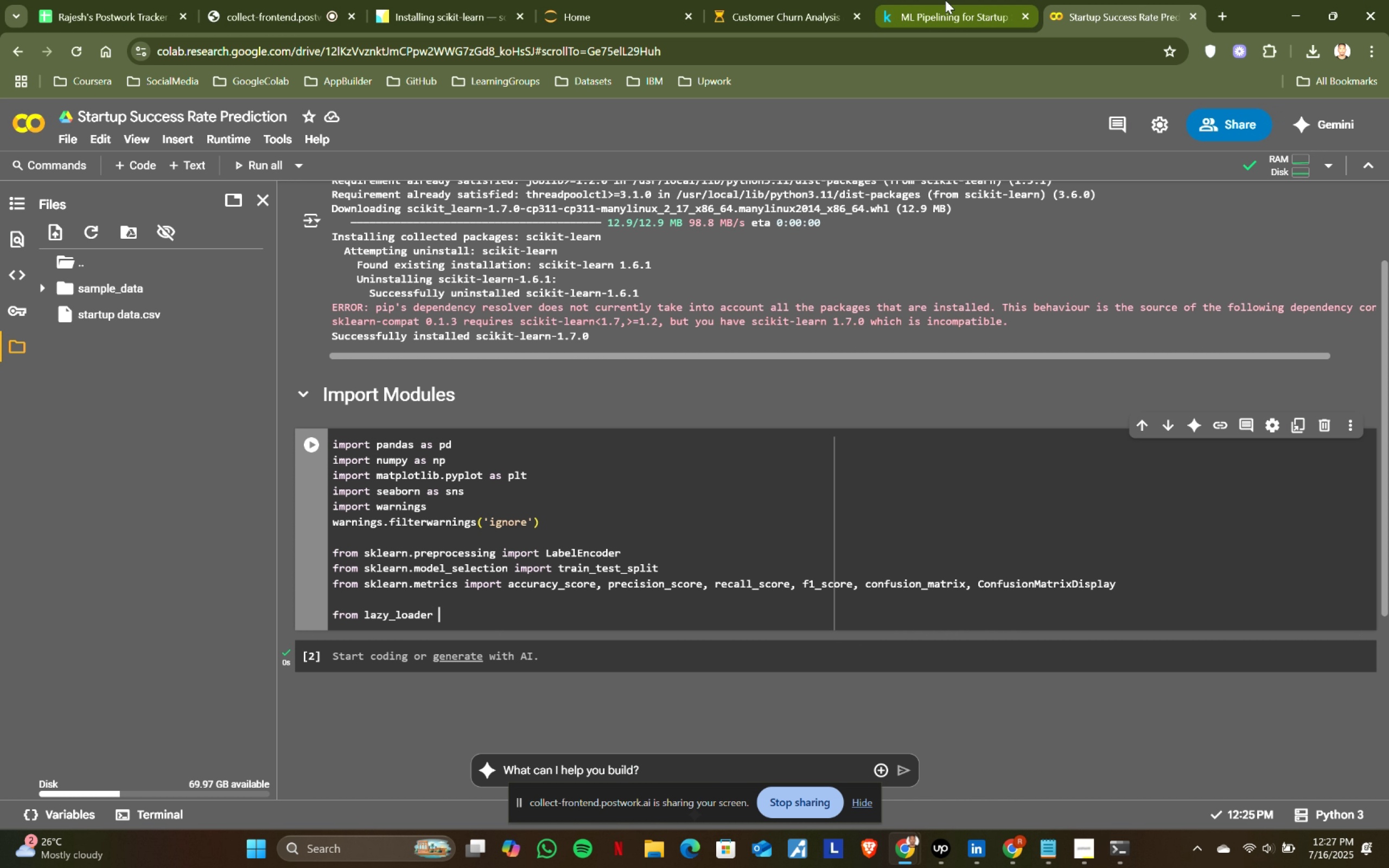 
left_click([932, 0])
 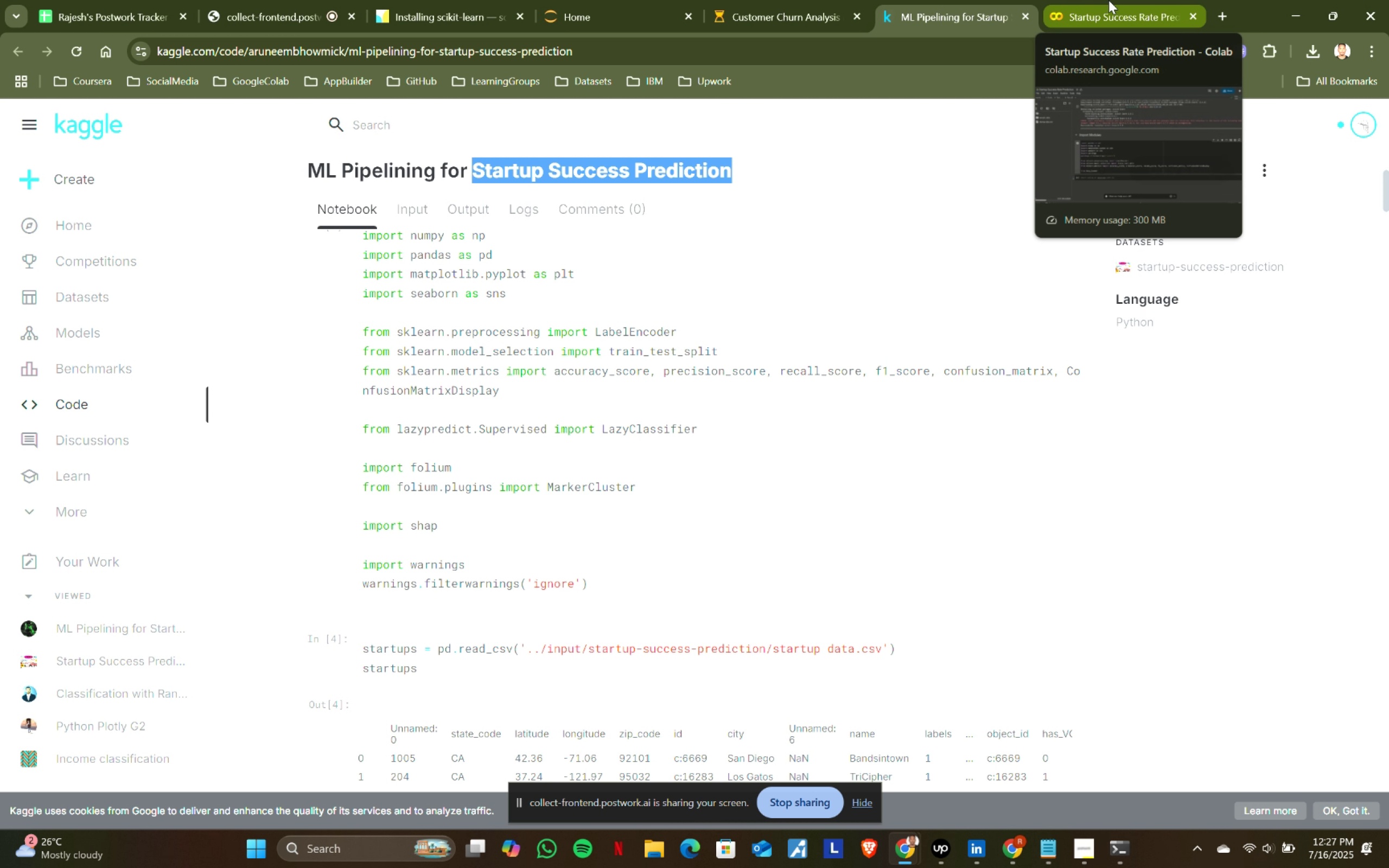 
left_click([1108, 0])
 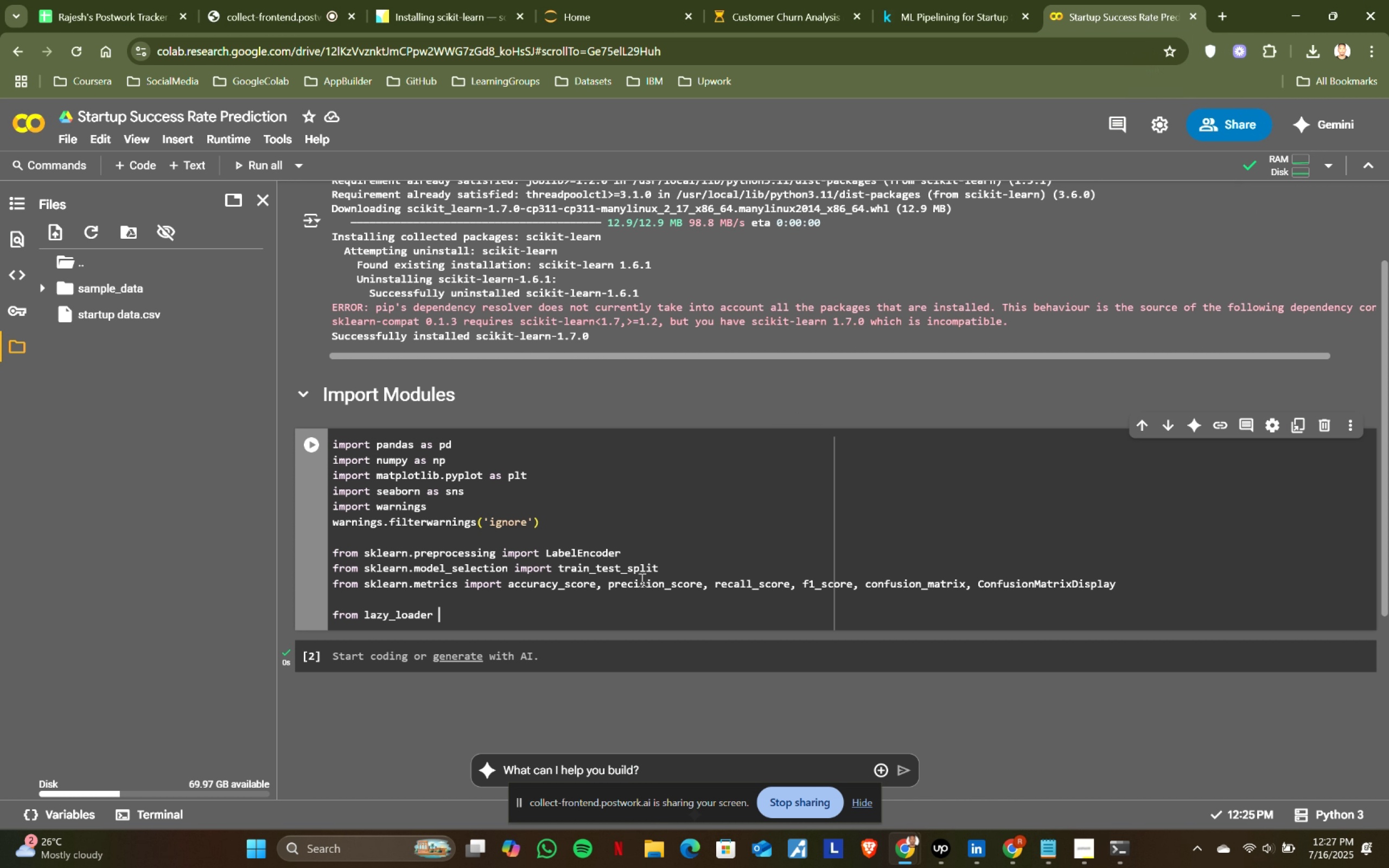 
key(Backspace)
 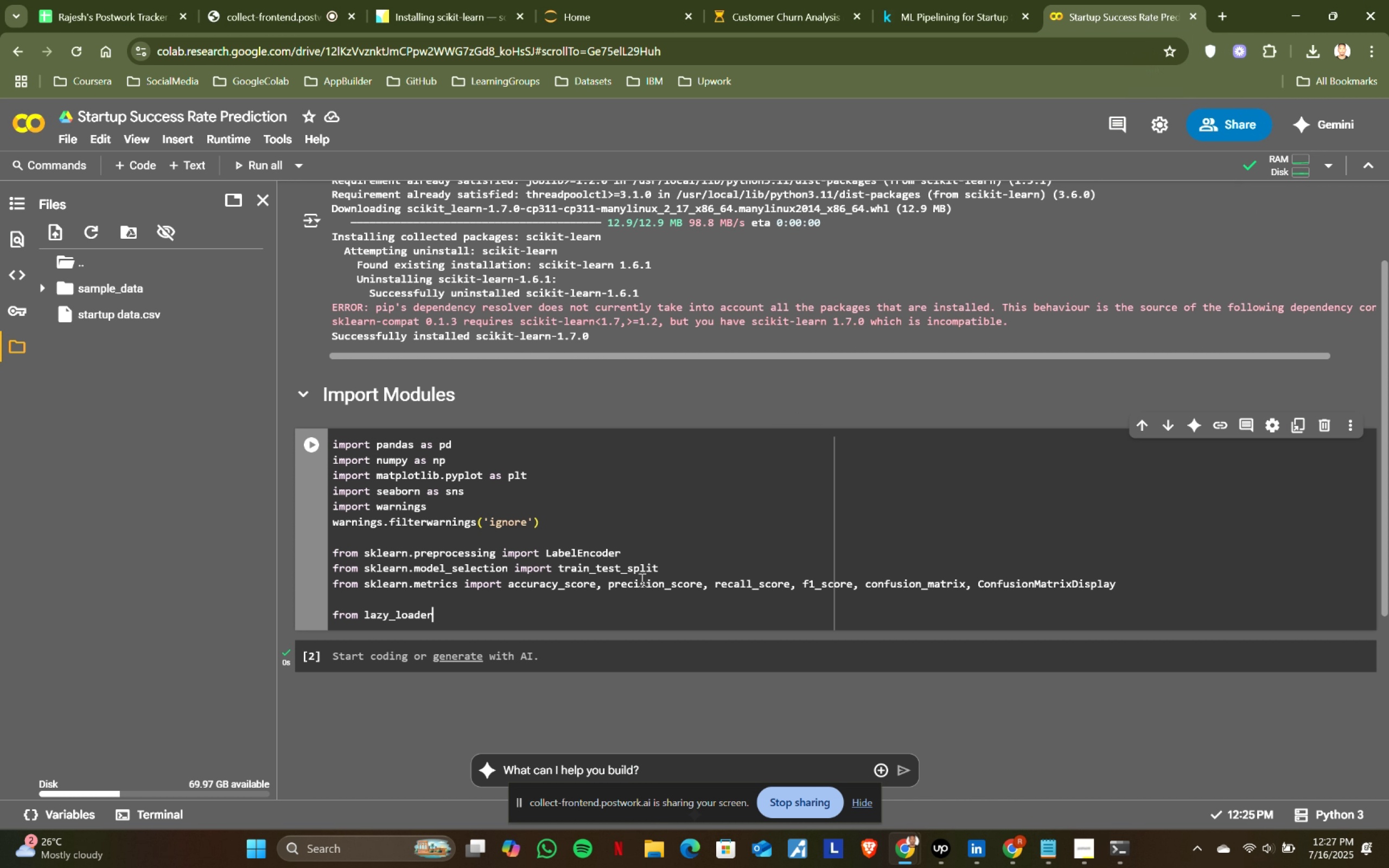 
key(Backspace)
 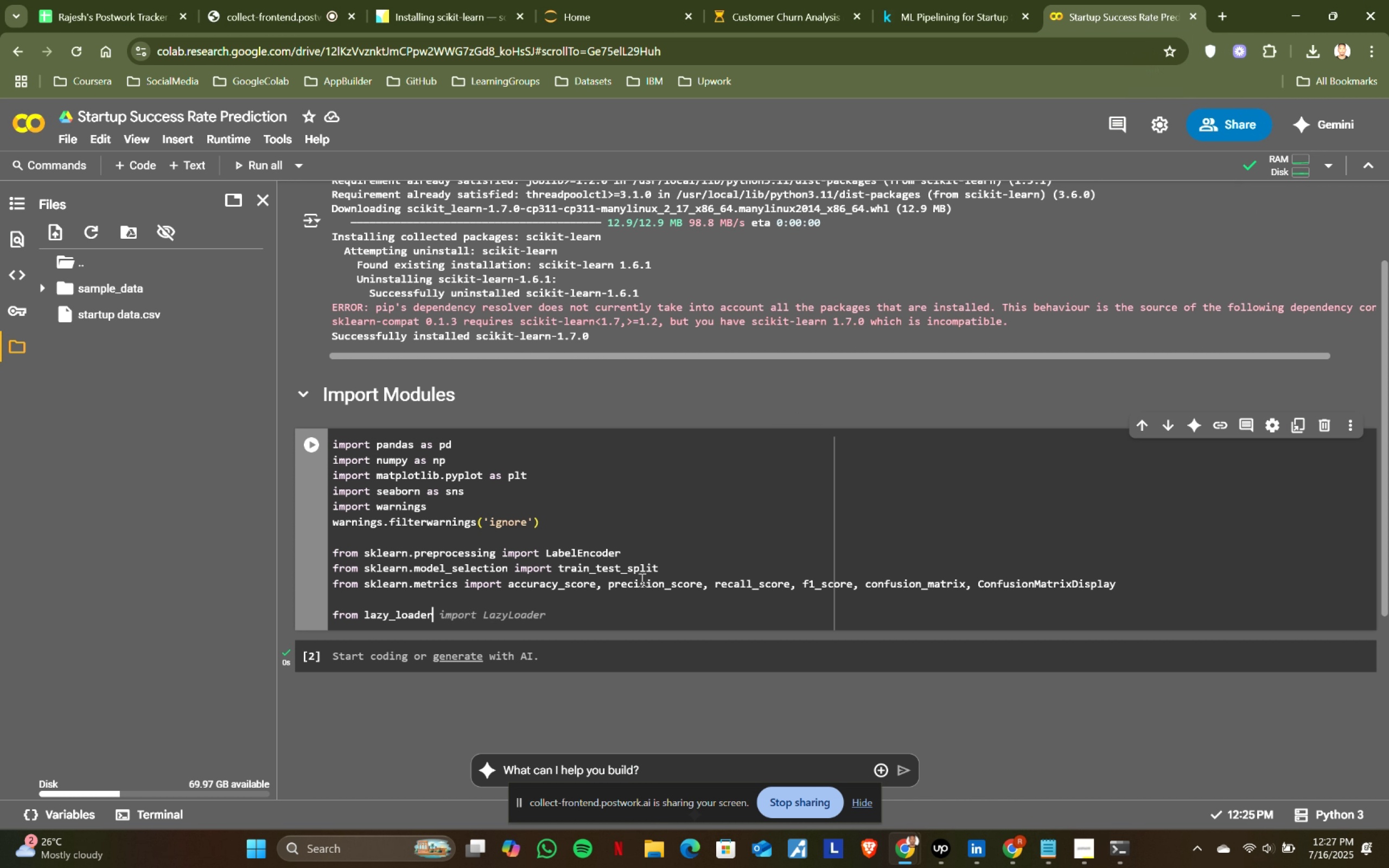 
key(Backspace)
 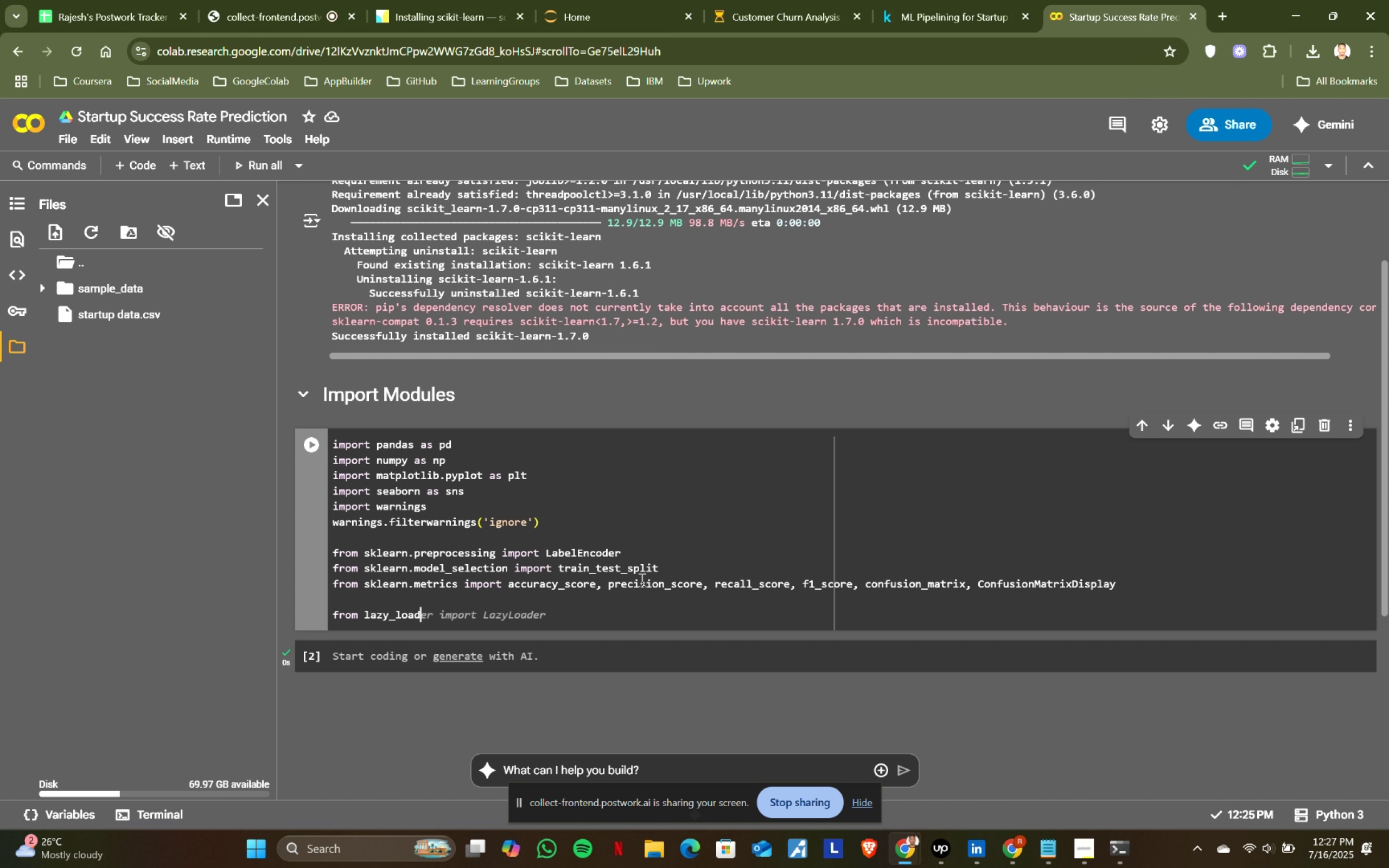 
key(Backspace)
 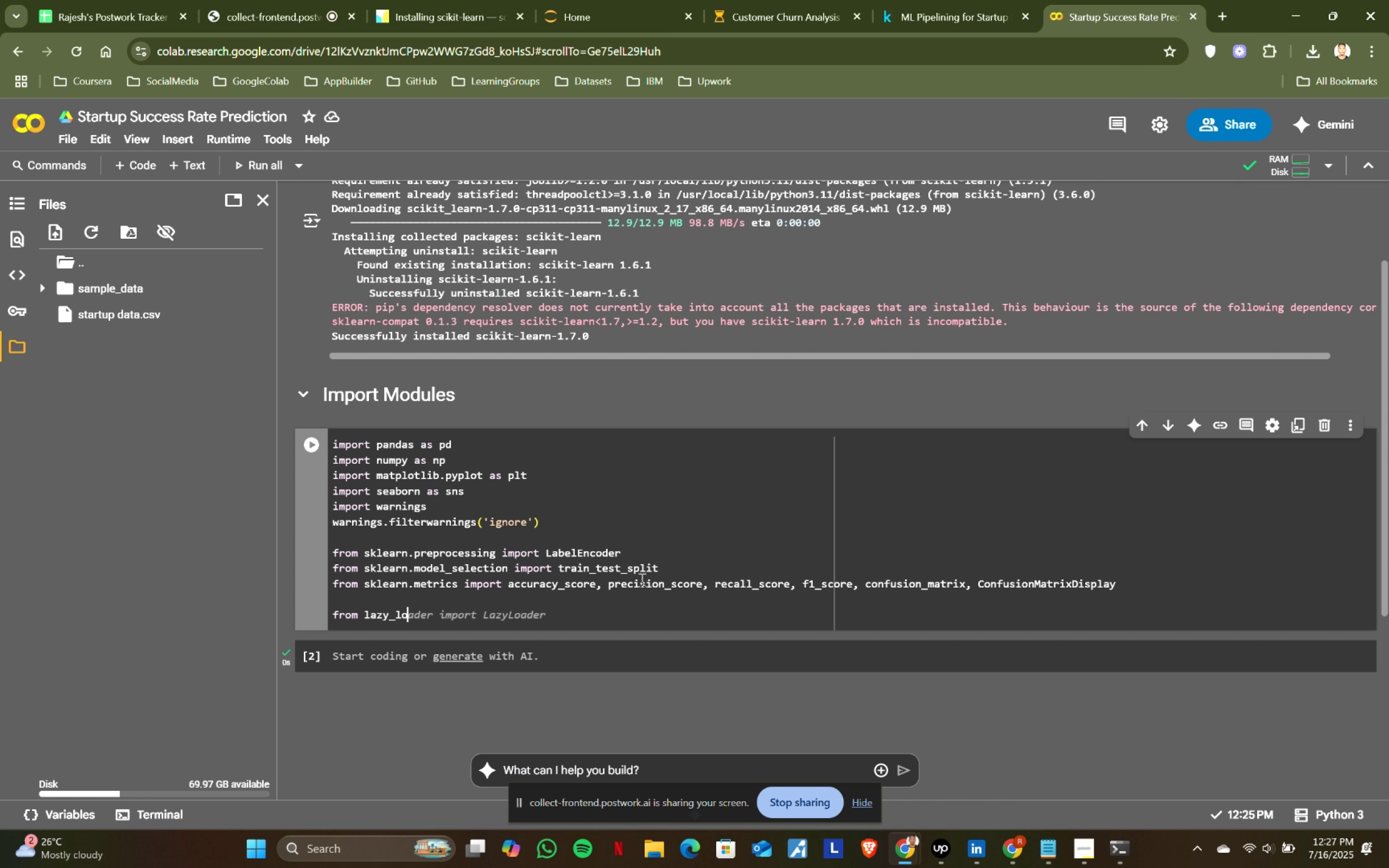 
key(Backspace)
 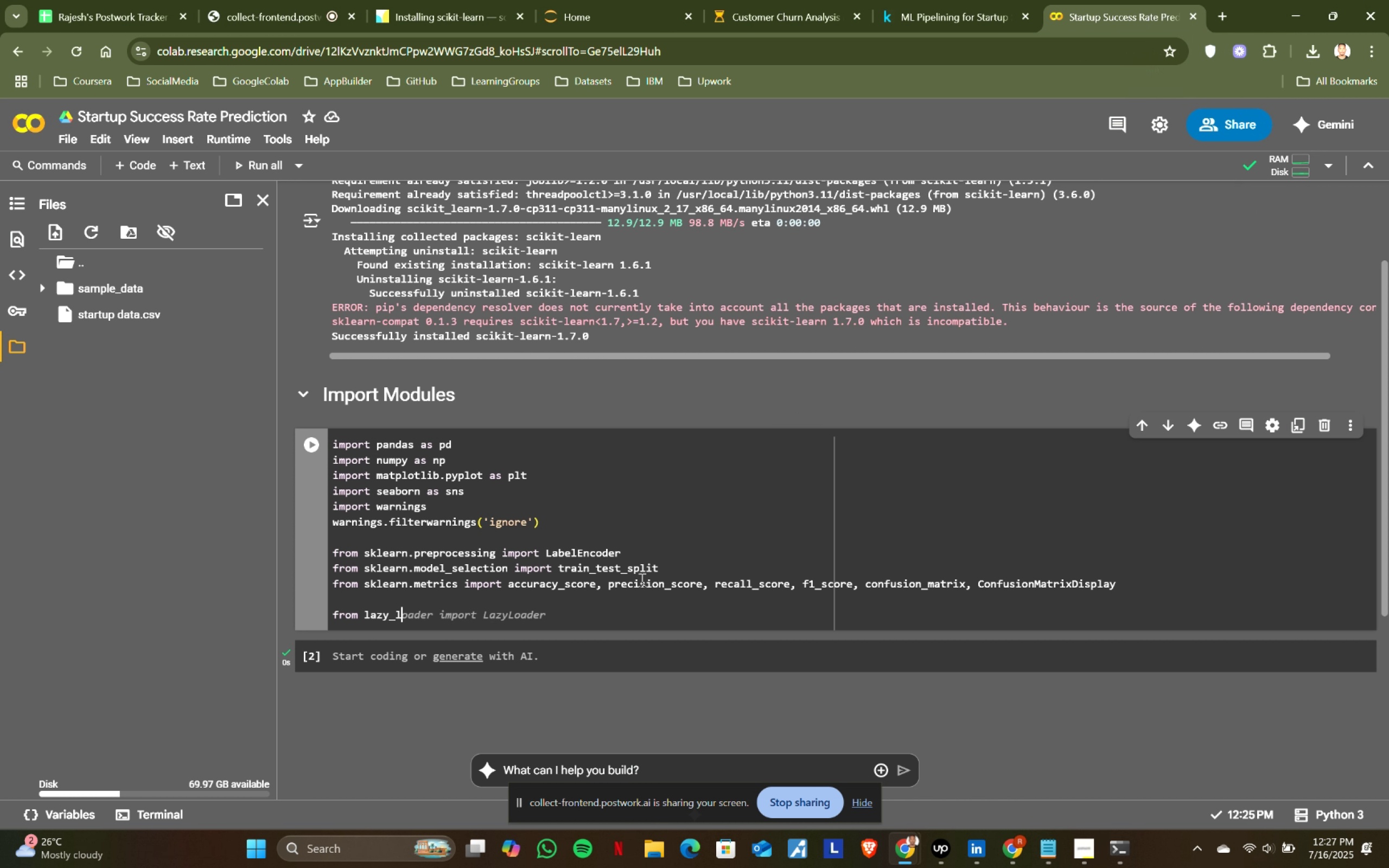 
key(Backspace)
 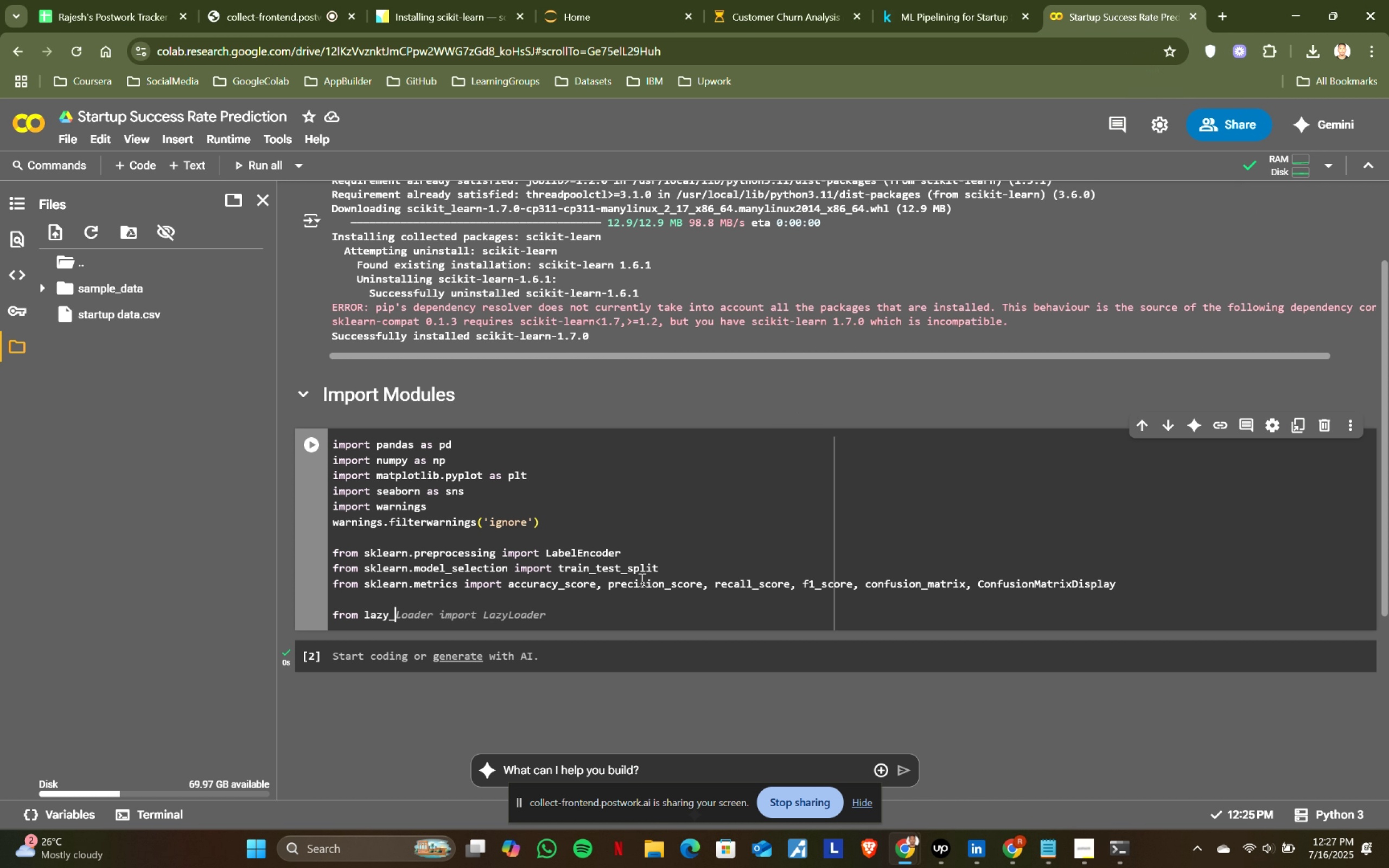 
key(Backspace)
 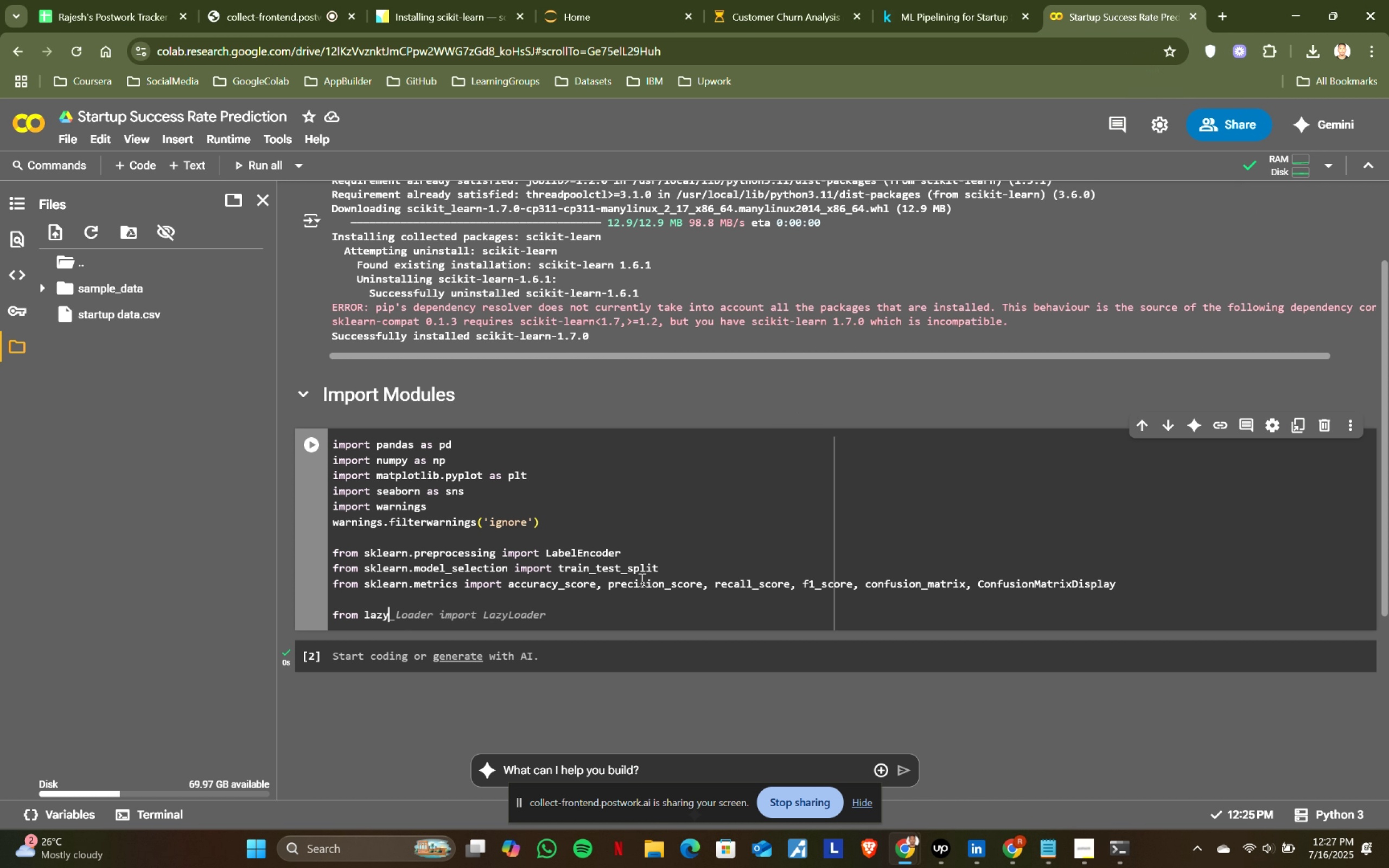 
key(Backspace)
 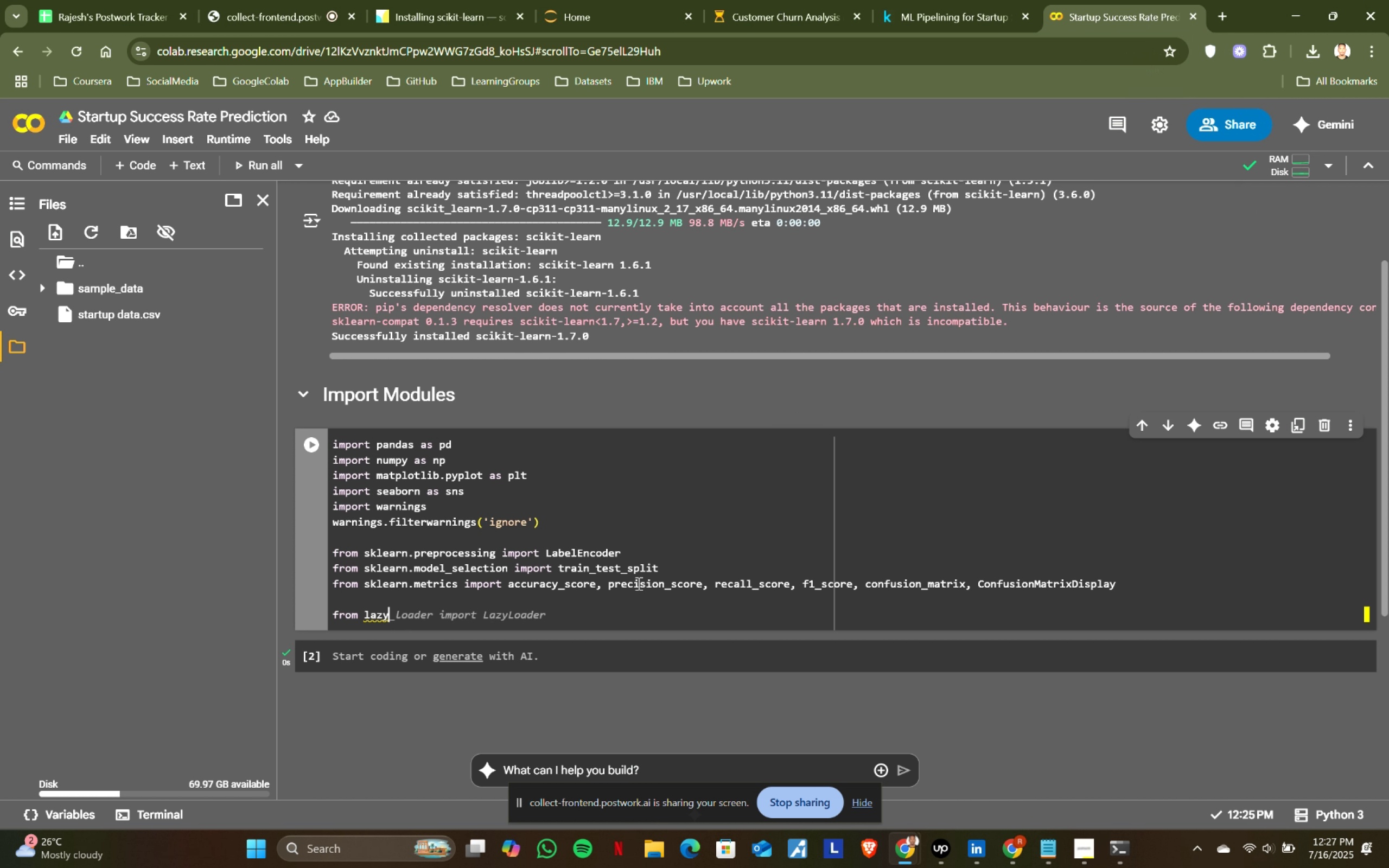 
left_click([917, 0])
 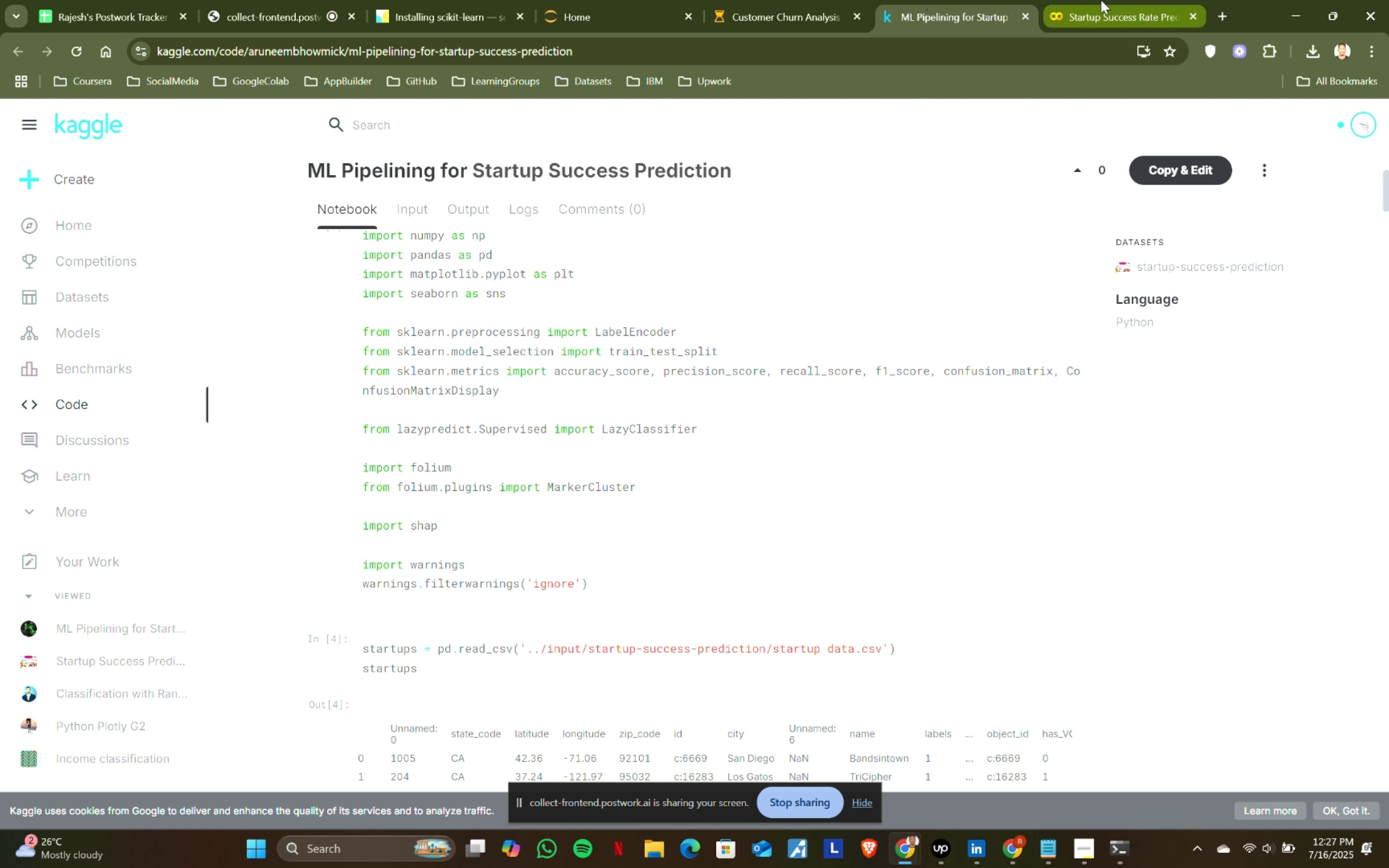 
left_click([1101, 0])
 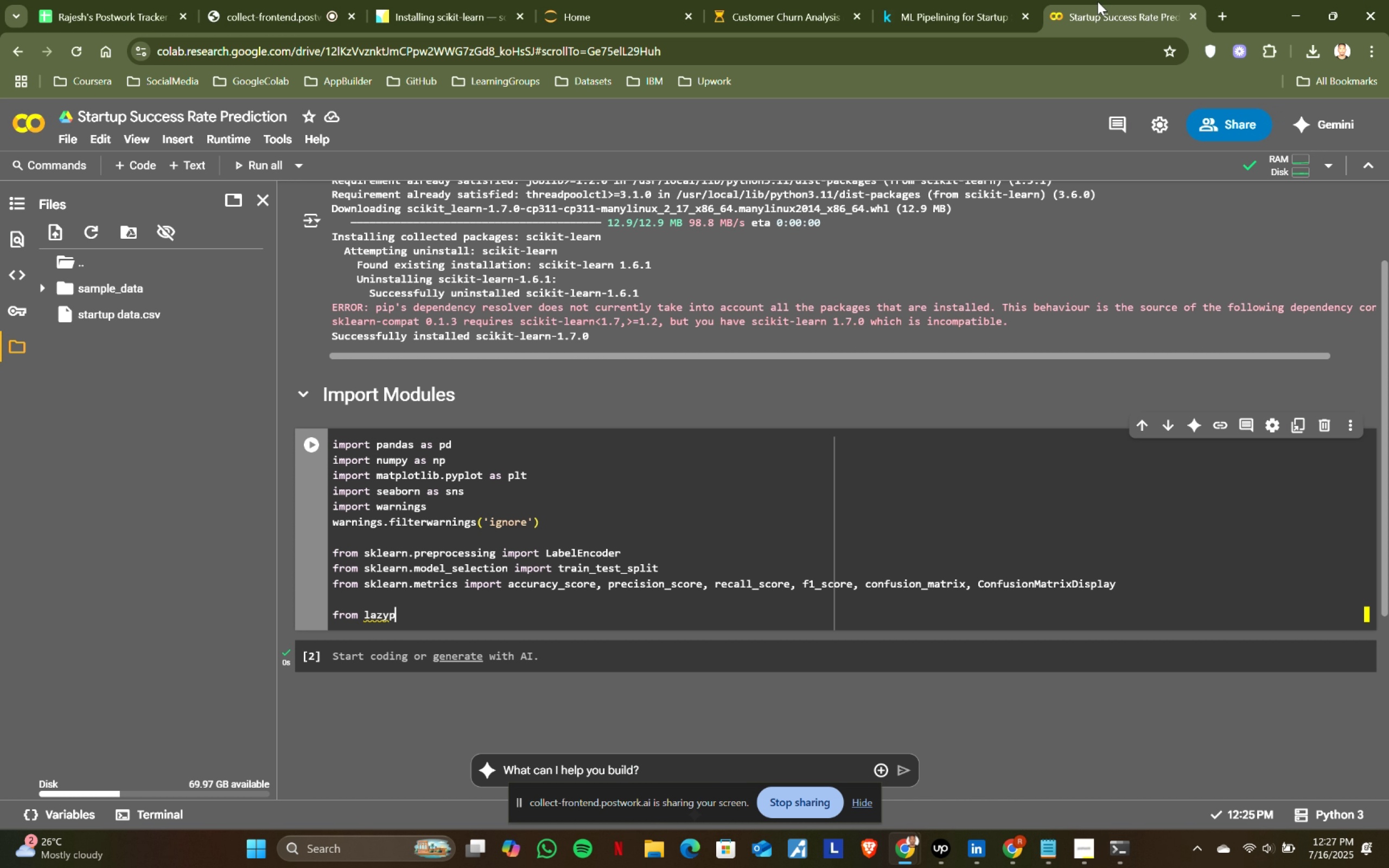 
type(predict.)
key(Tab)
 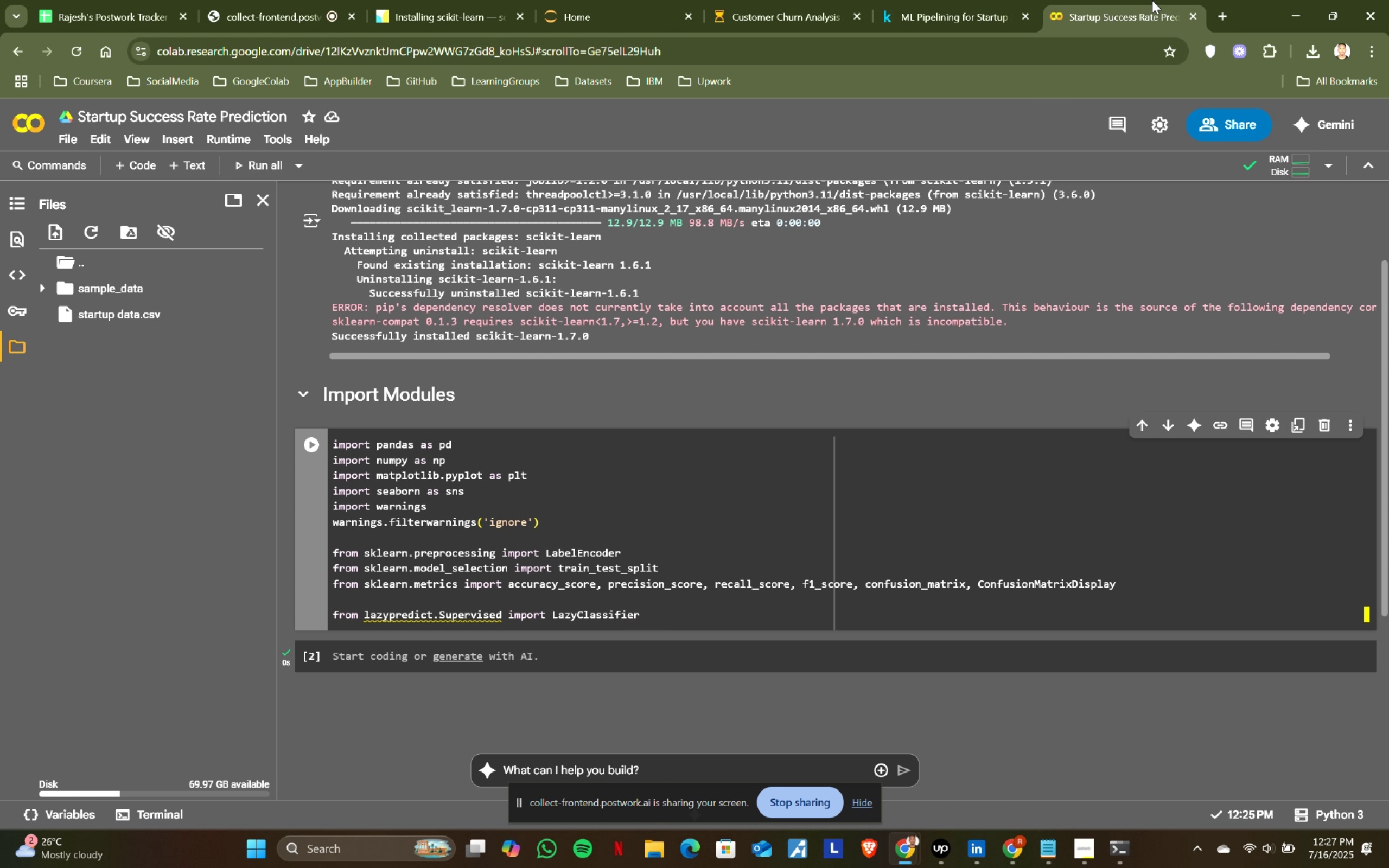 
left_click([966, 0])
 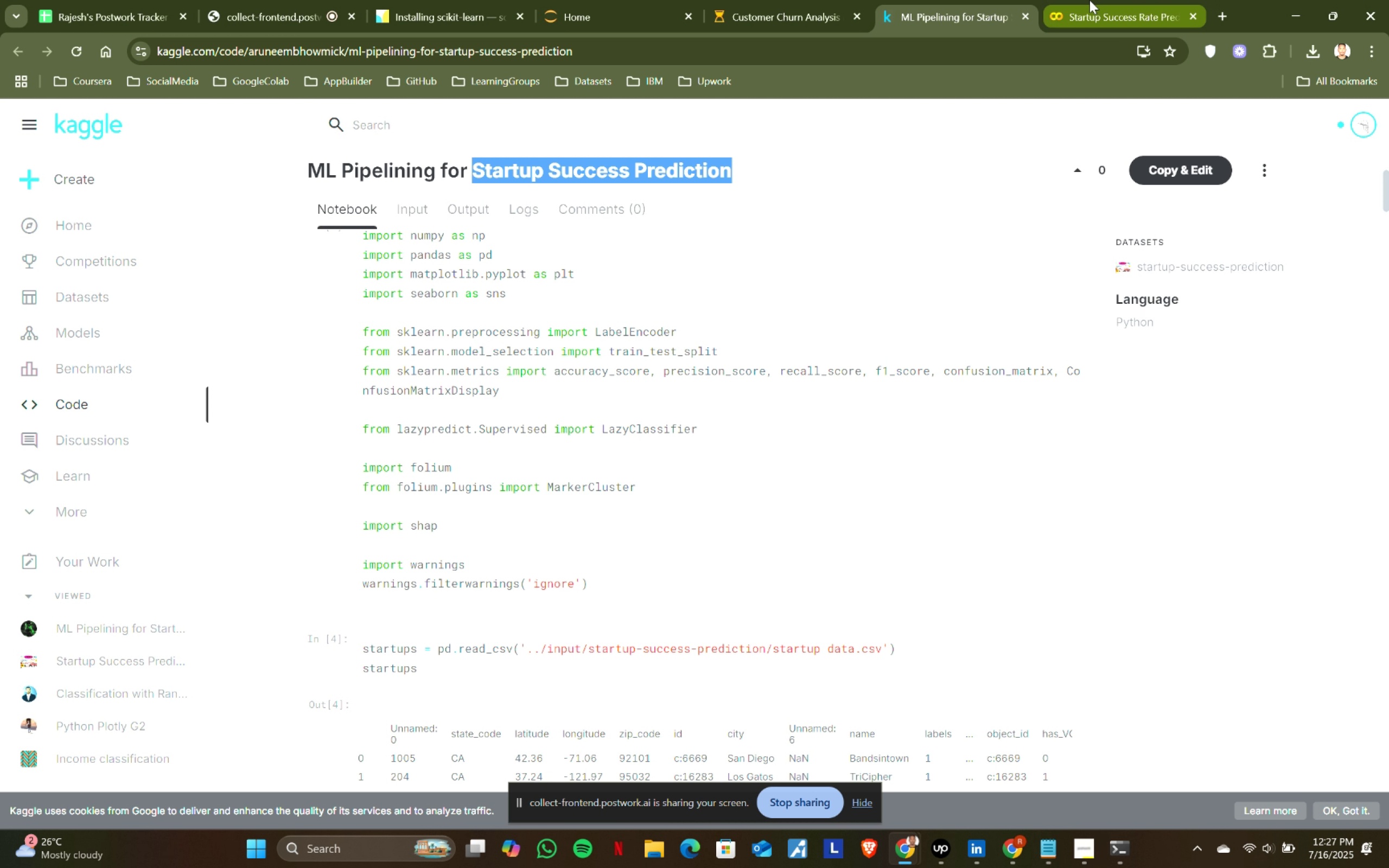 
left_click([1089, 0])
 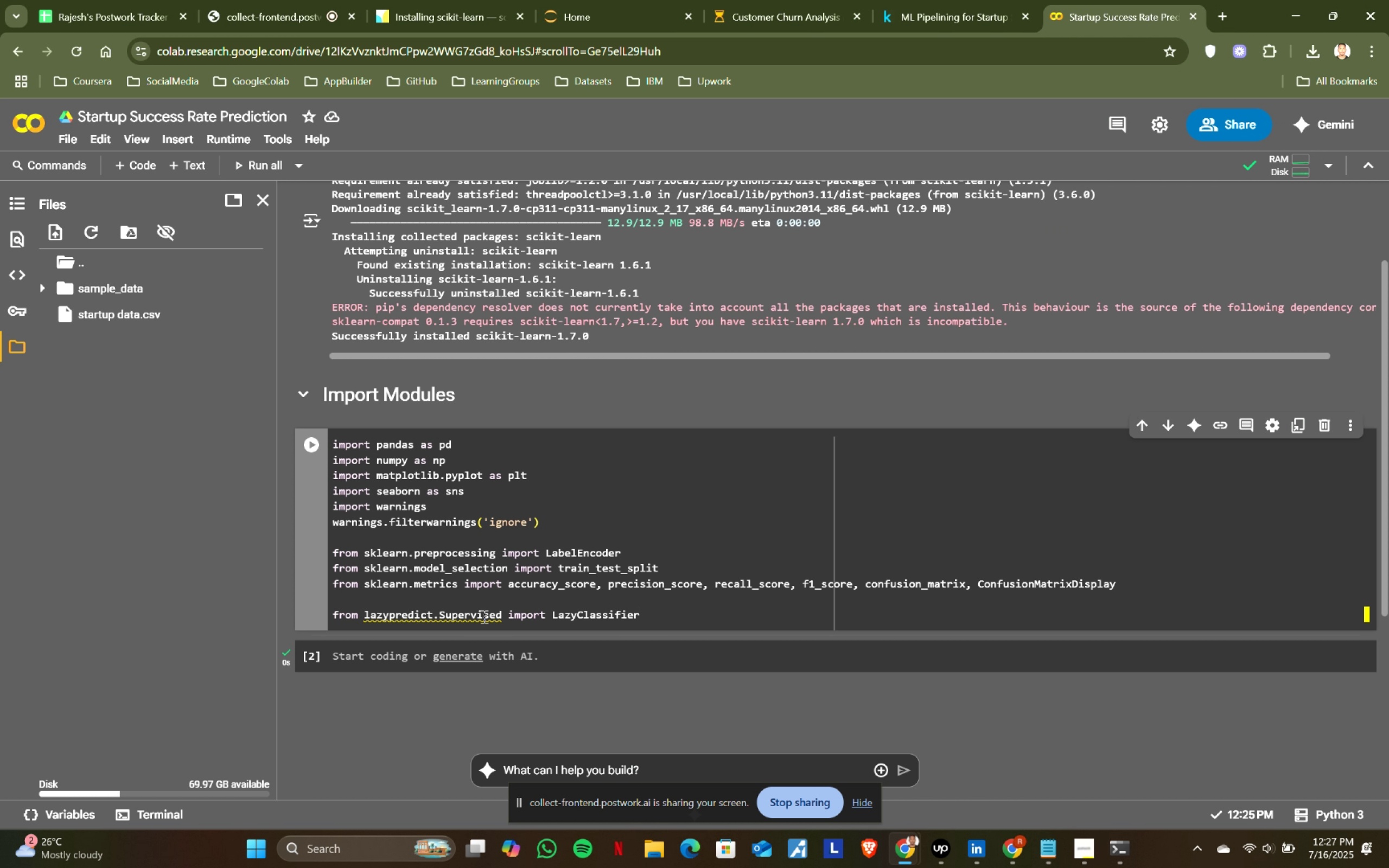 
left_click([453, 612])
 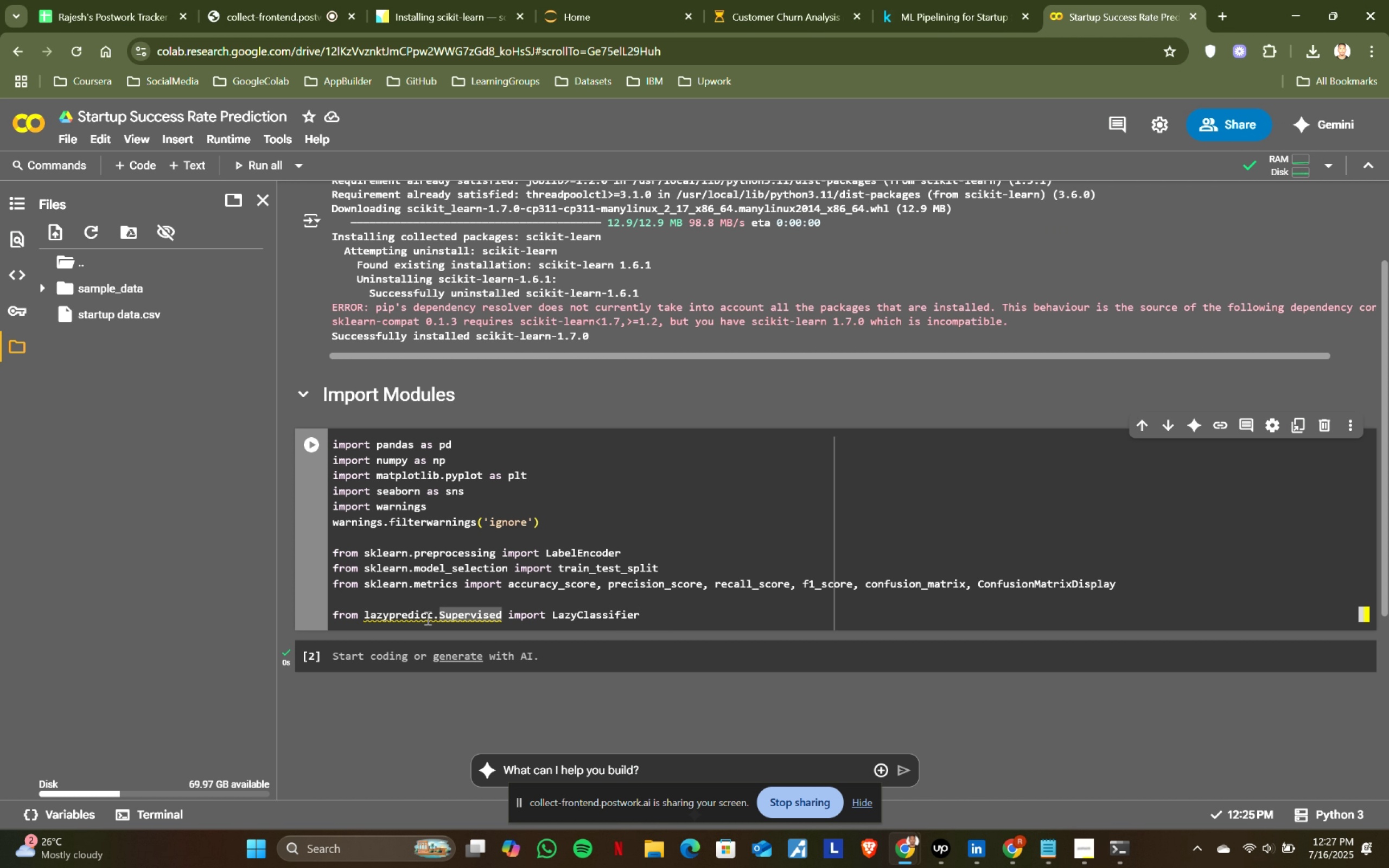 
left_click([416, 616])
 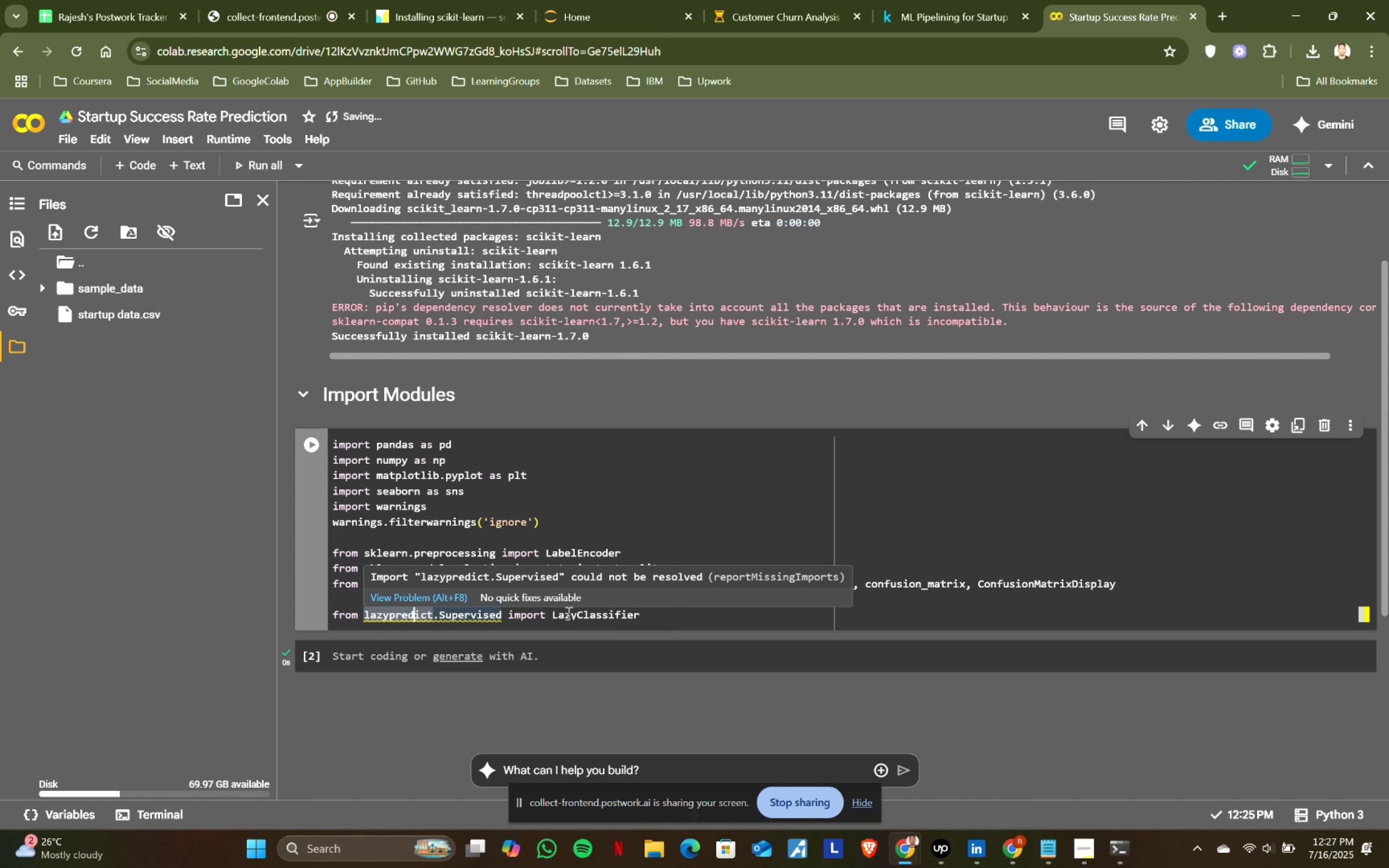 
mouse_move([445, 615])
 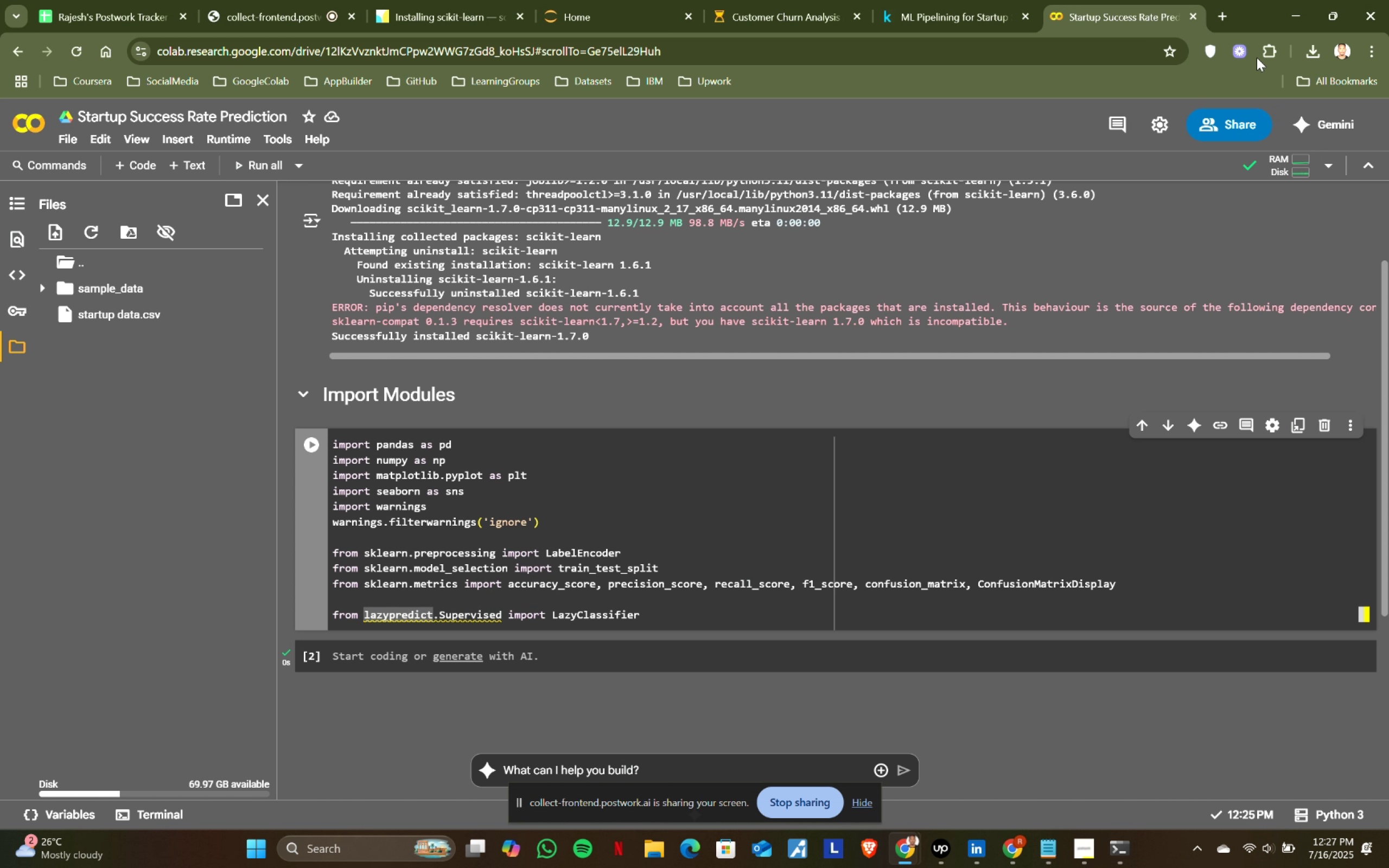 
left_click([1227, 15])
 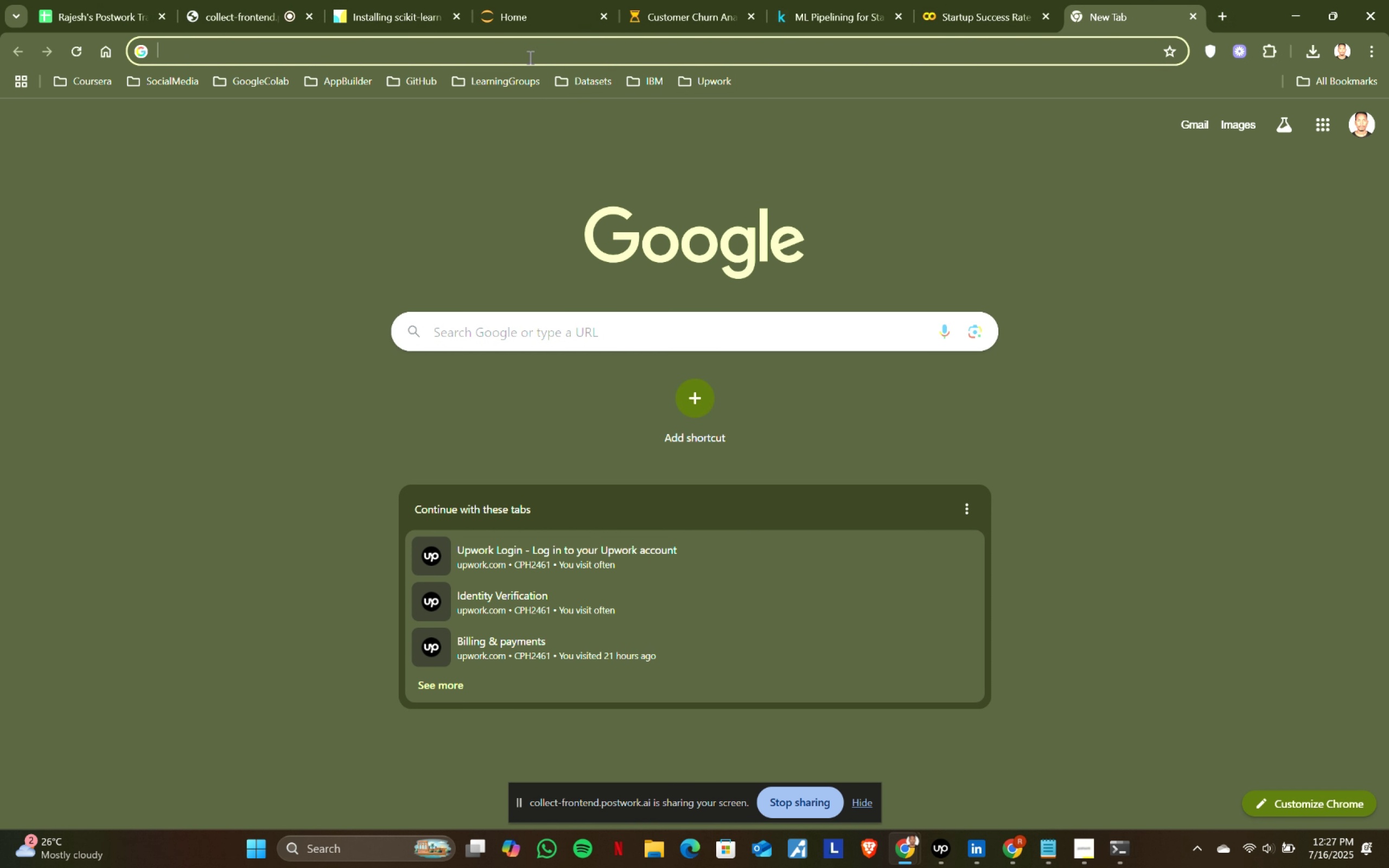 
type(installing lazy )
key(Backspace)
type(pr)
 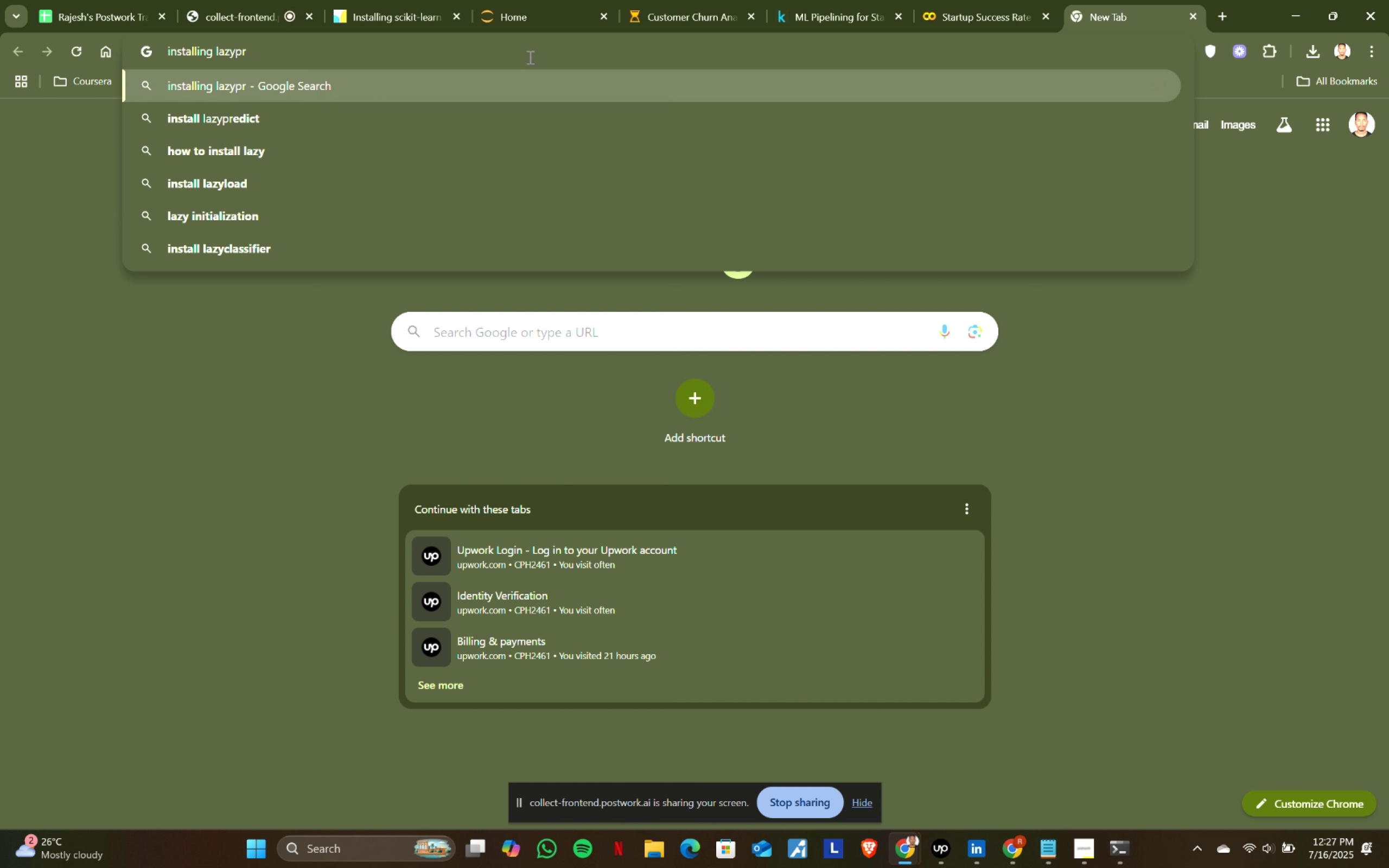 
key(ArrowDown)
 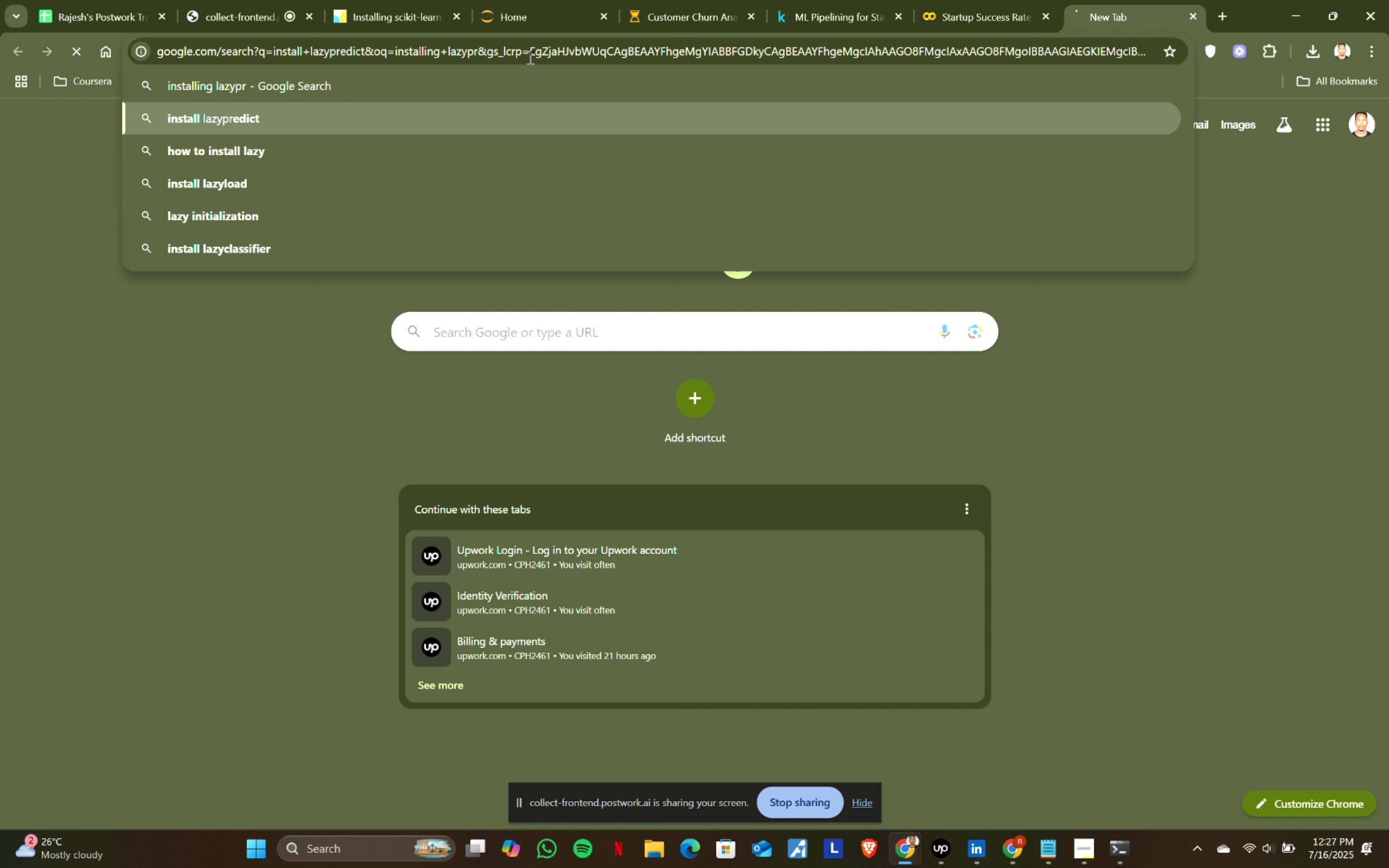 
key(Enter)
 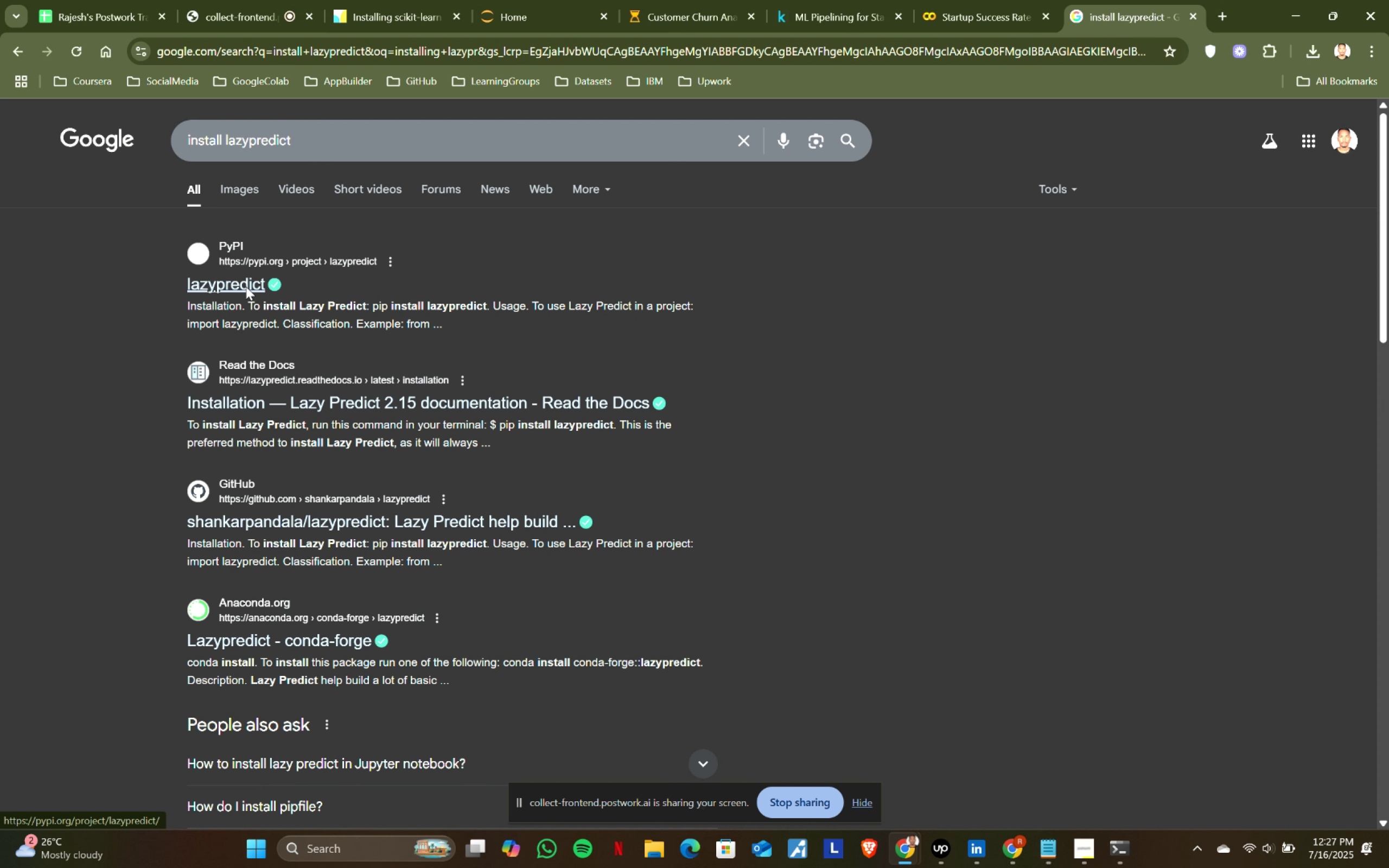 
left_click([246, 286])
 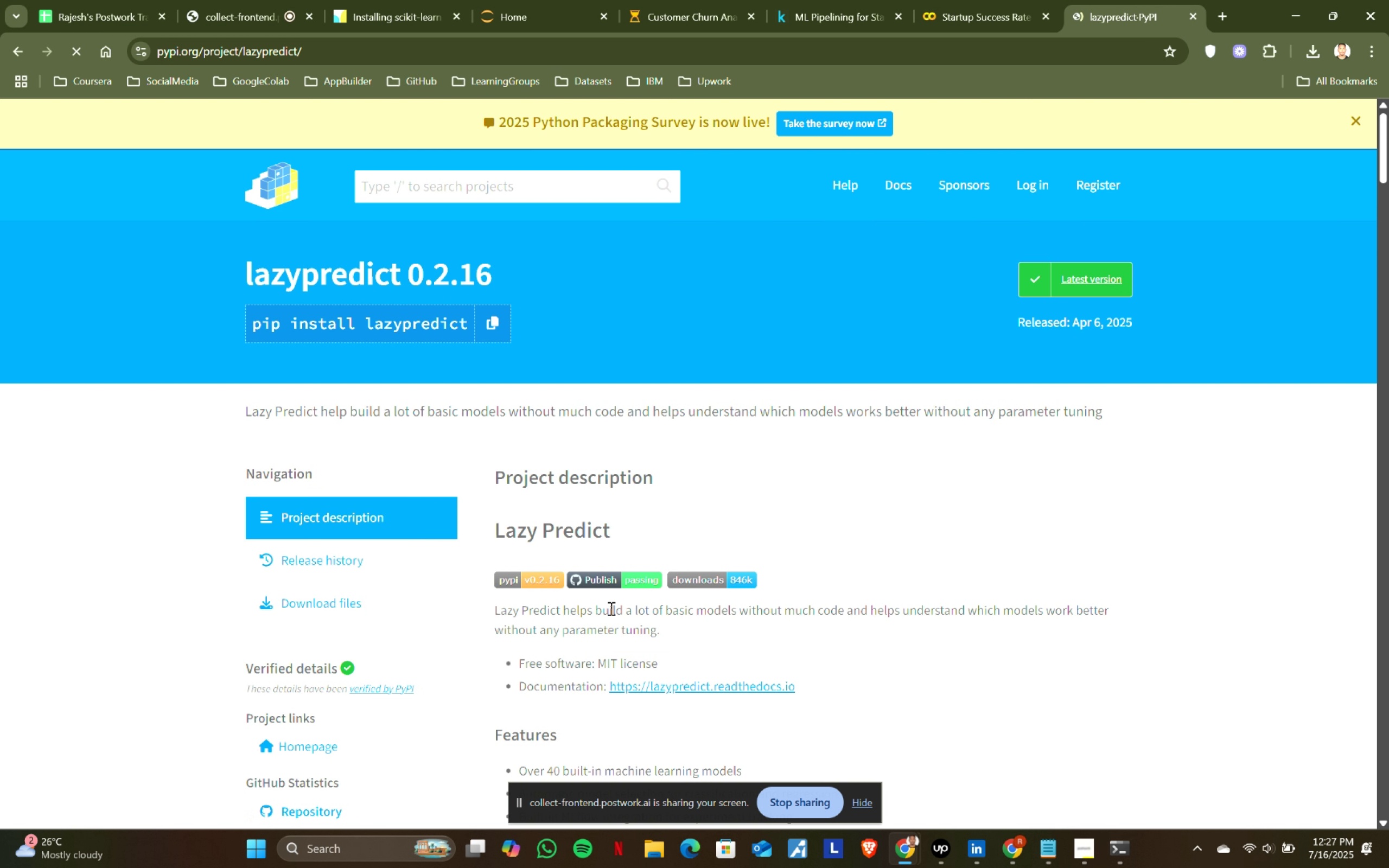 
scroll: coordinate [610, 608], scroll_direction: down, amount: 3.0
 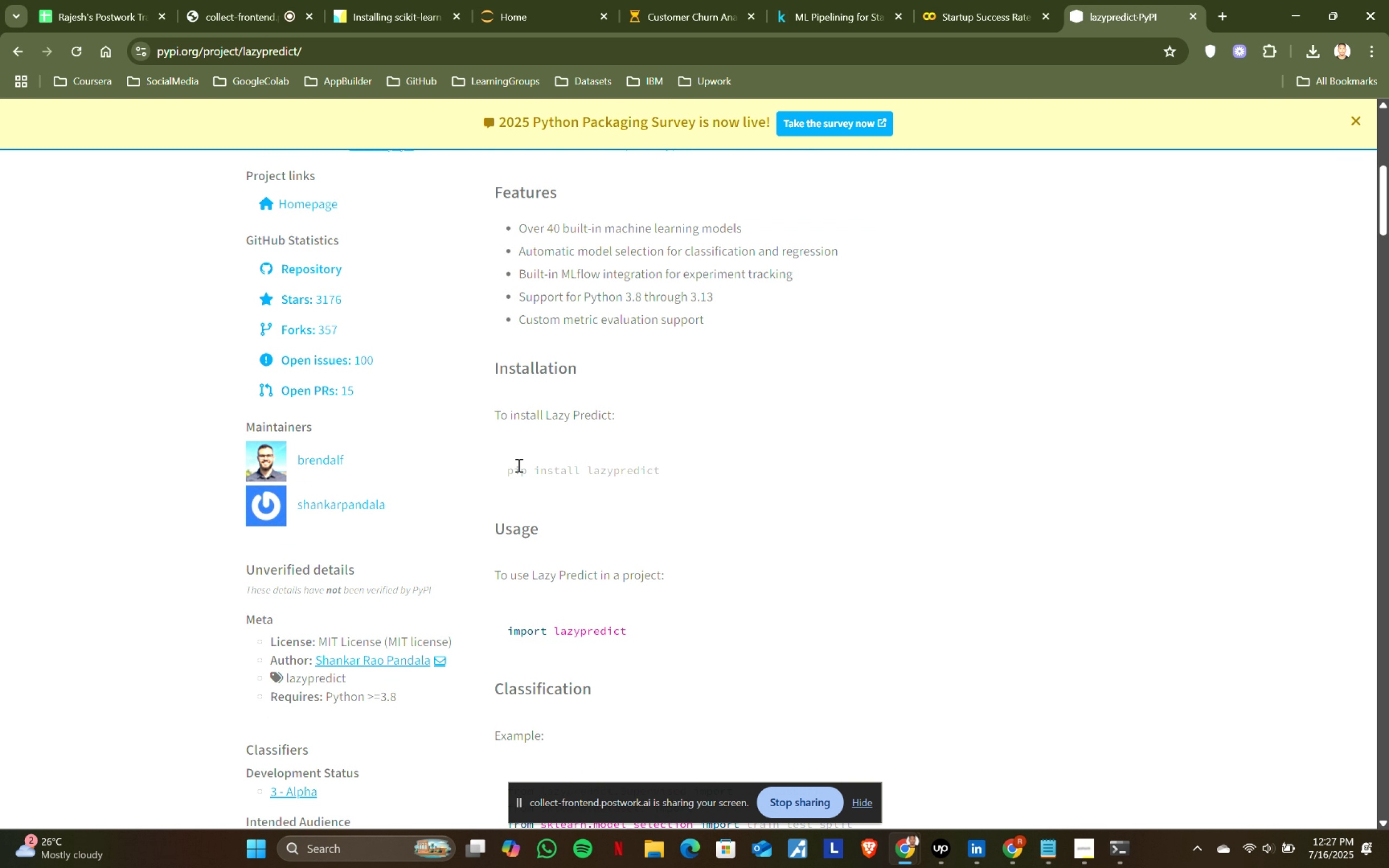 
left_click_drag(start_coordinate=[507, 469], to_coordinate=[866, 470])
 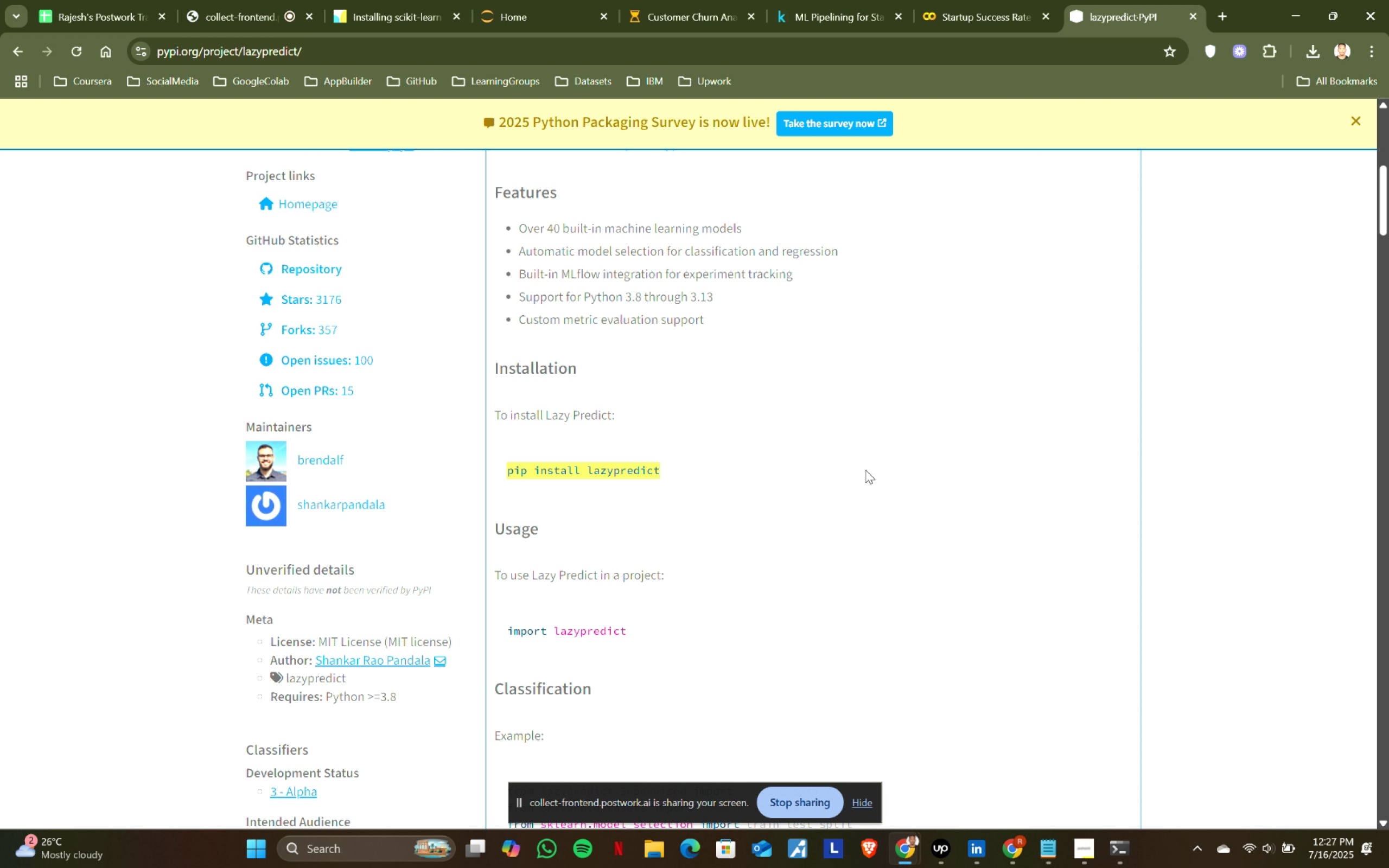 
key(Control+ControlLeft)
 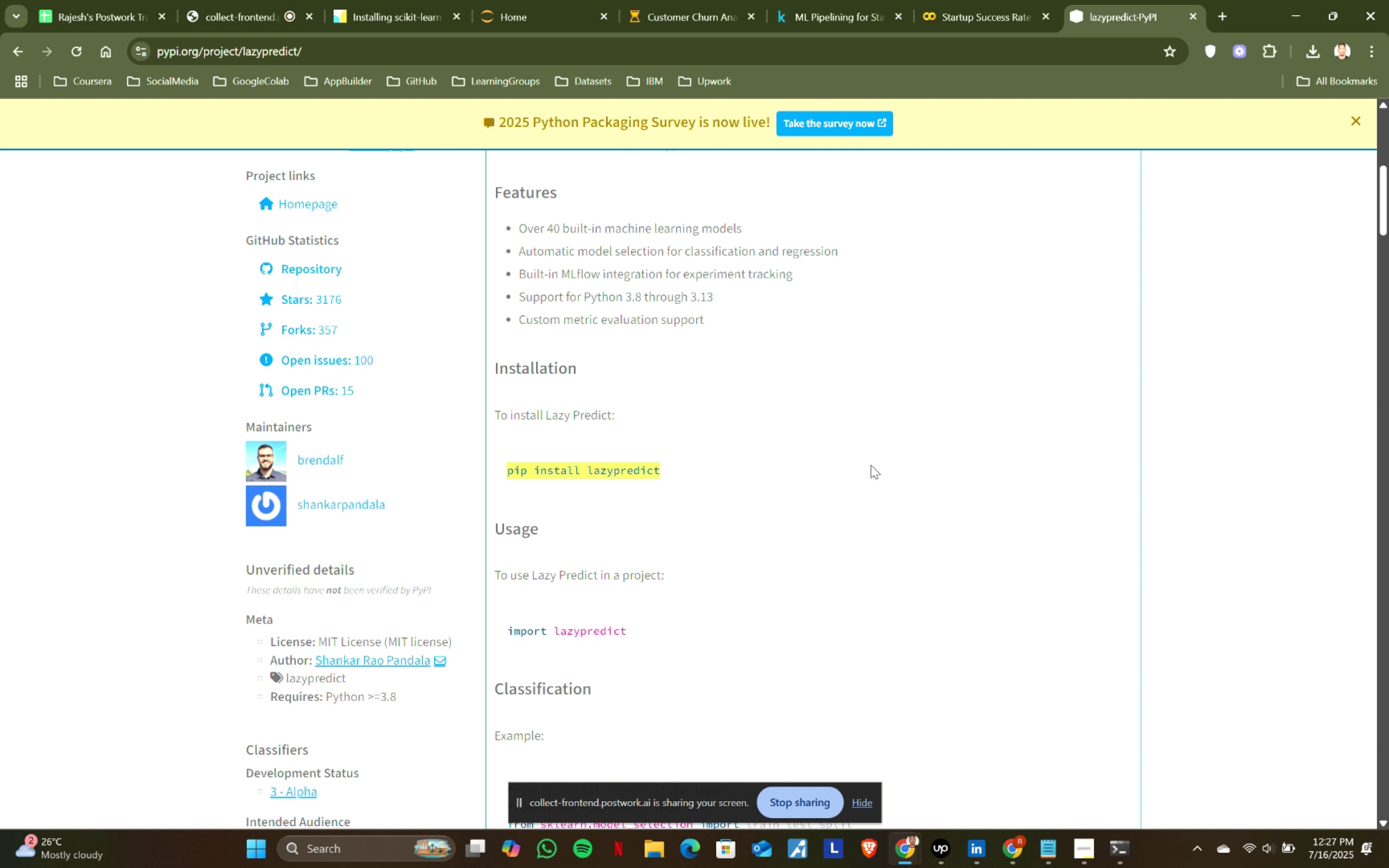 
key(Control+C)
 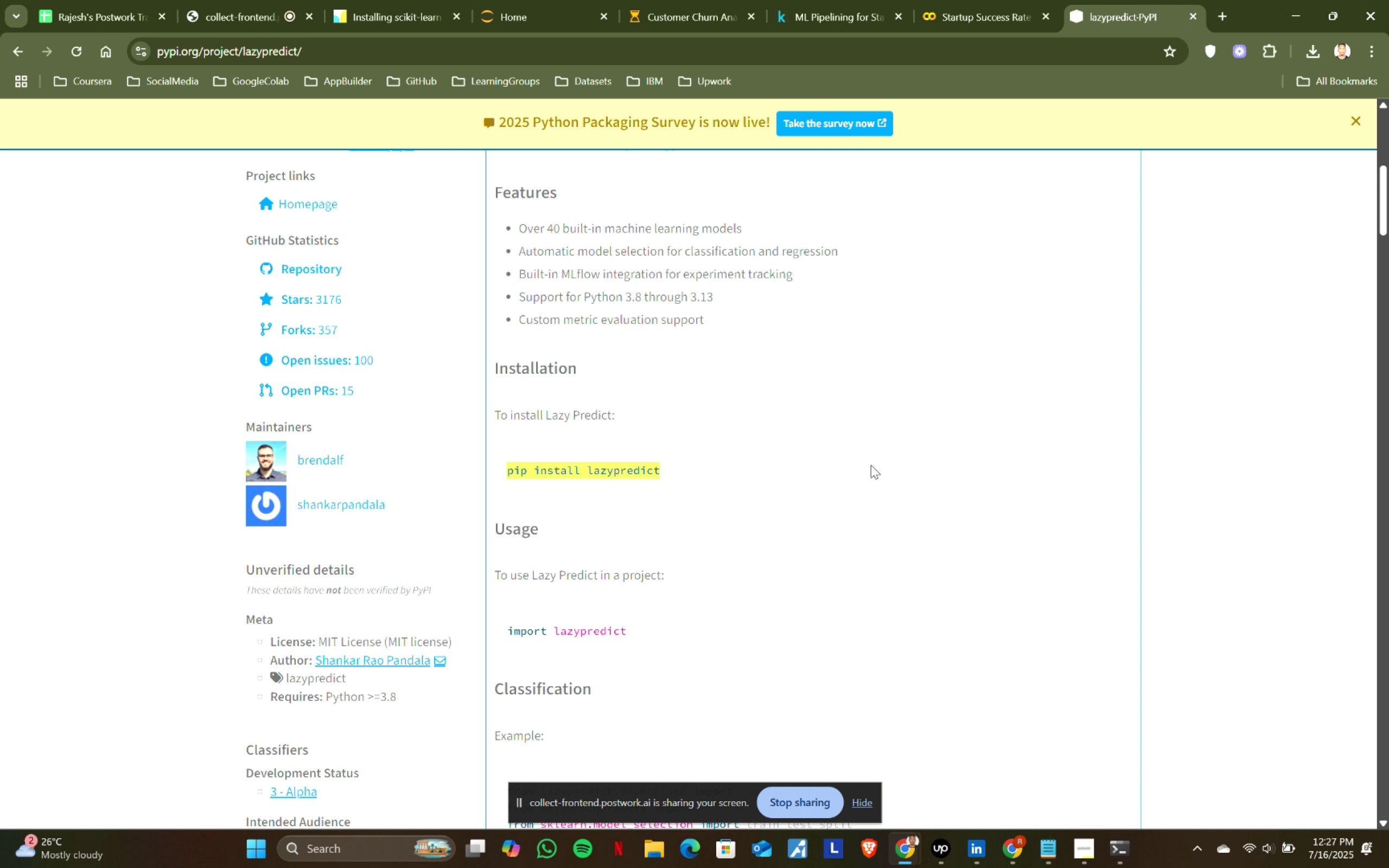 
key(Control+ControlLeft)
 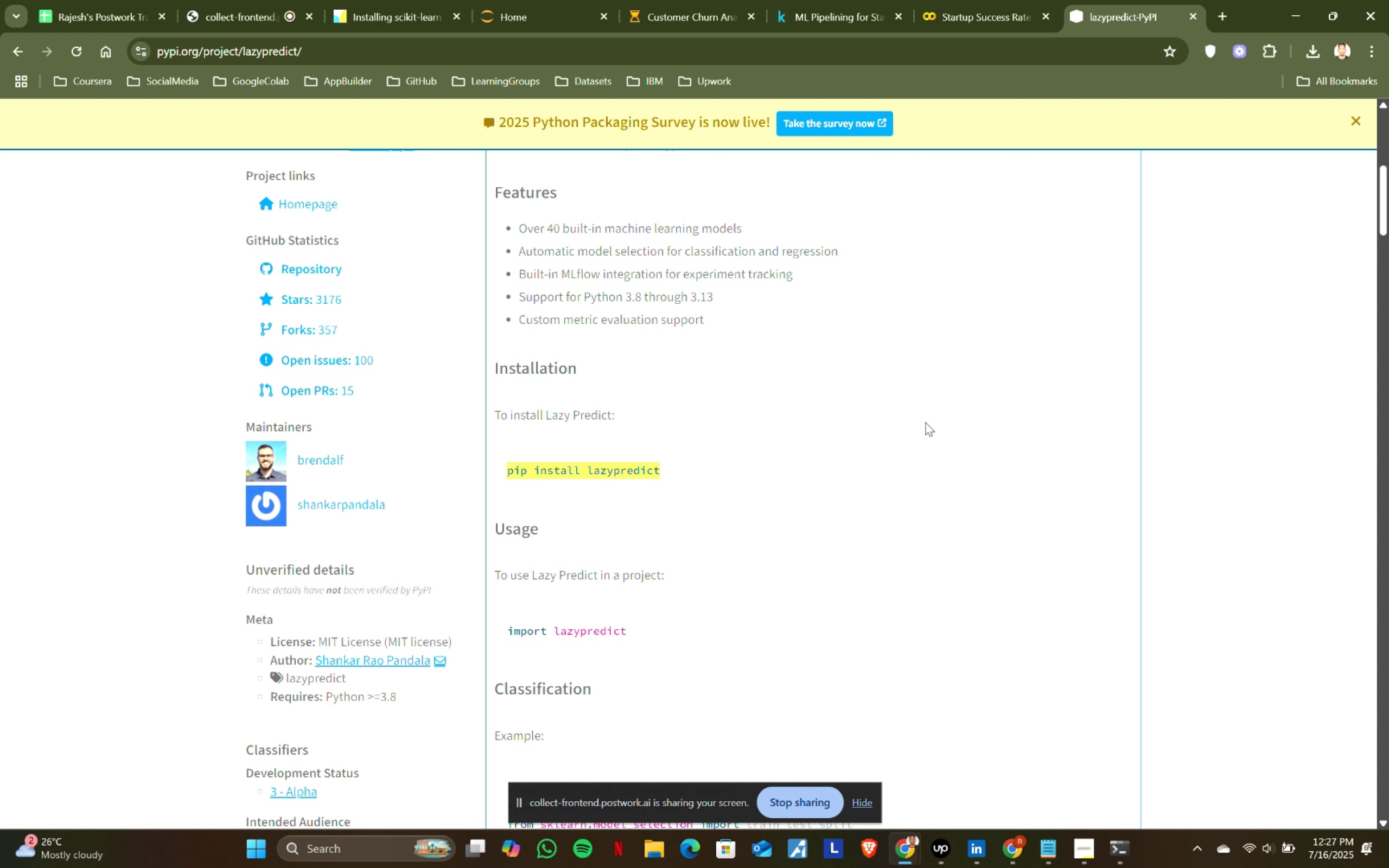 
key(Control+C)
 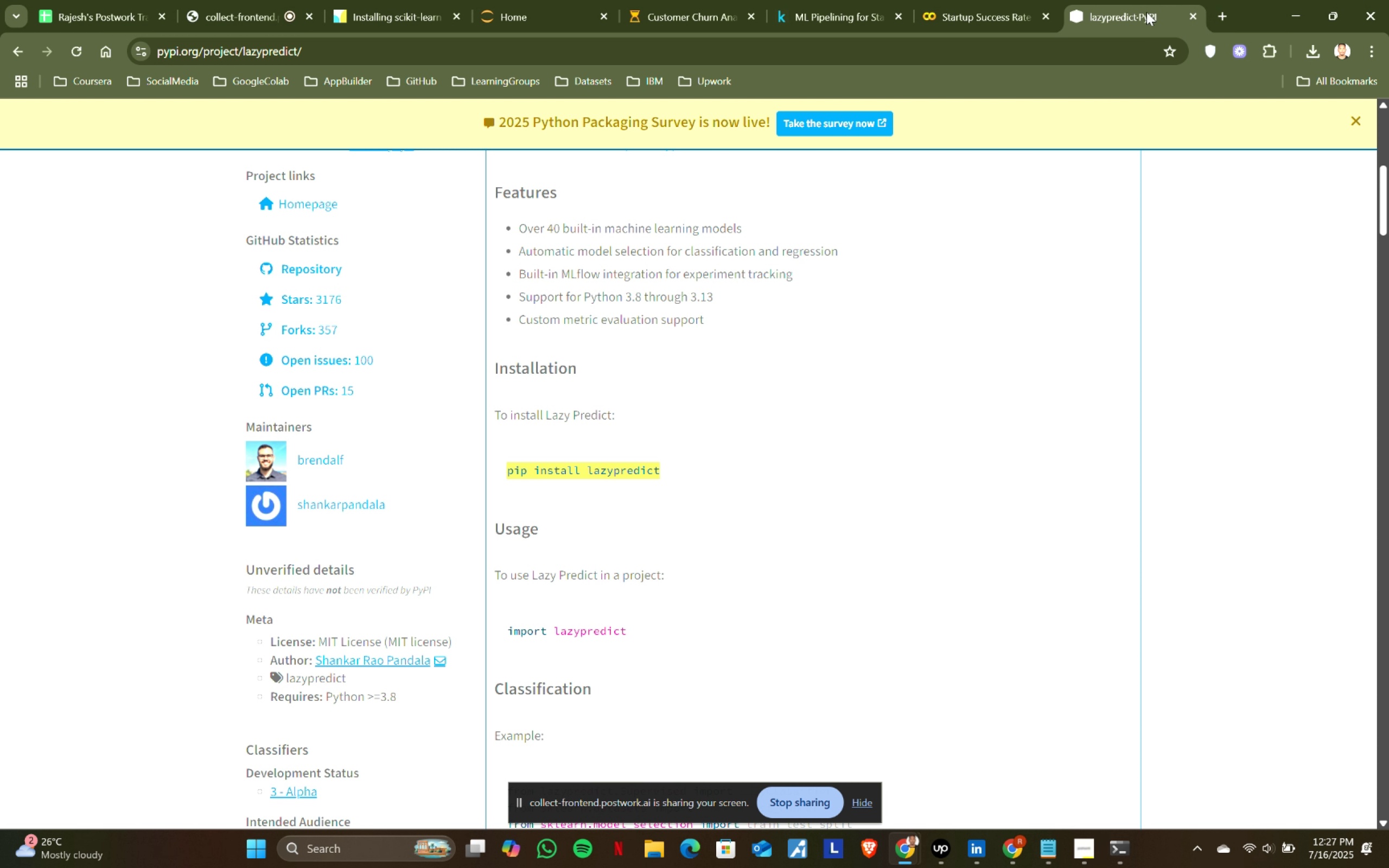 
left_click([1021, 8])
 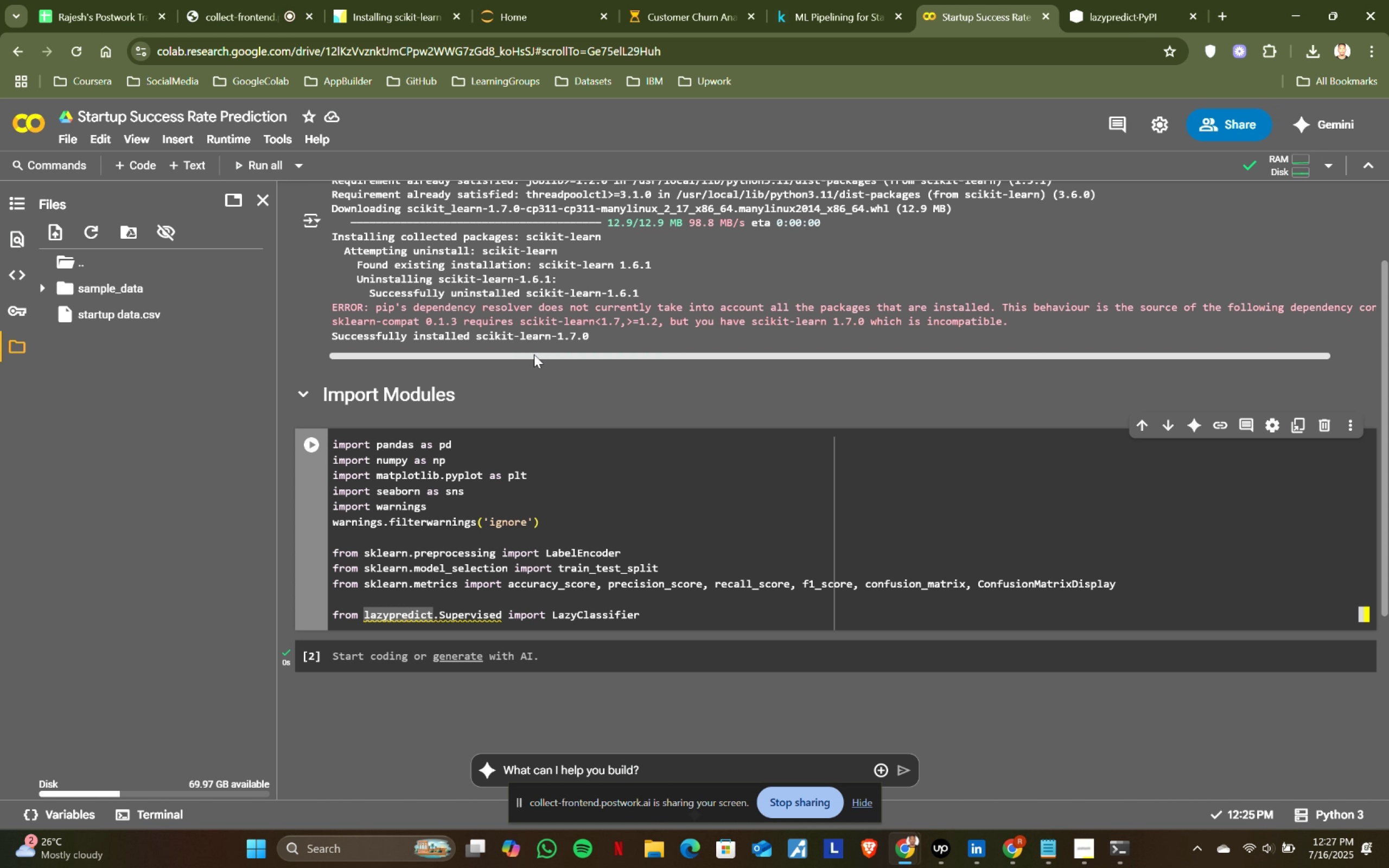 
scroll: coordinate [529, 402], scroll_direction: up, amount: 2.0
 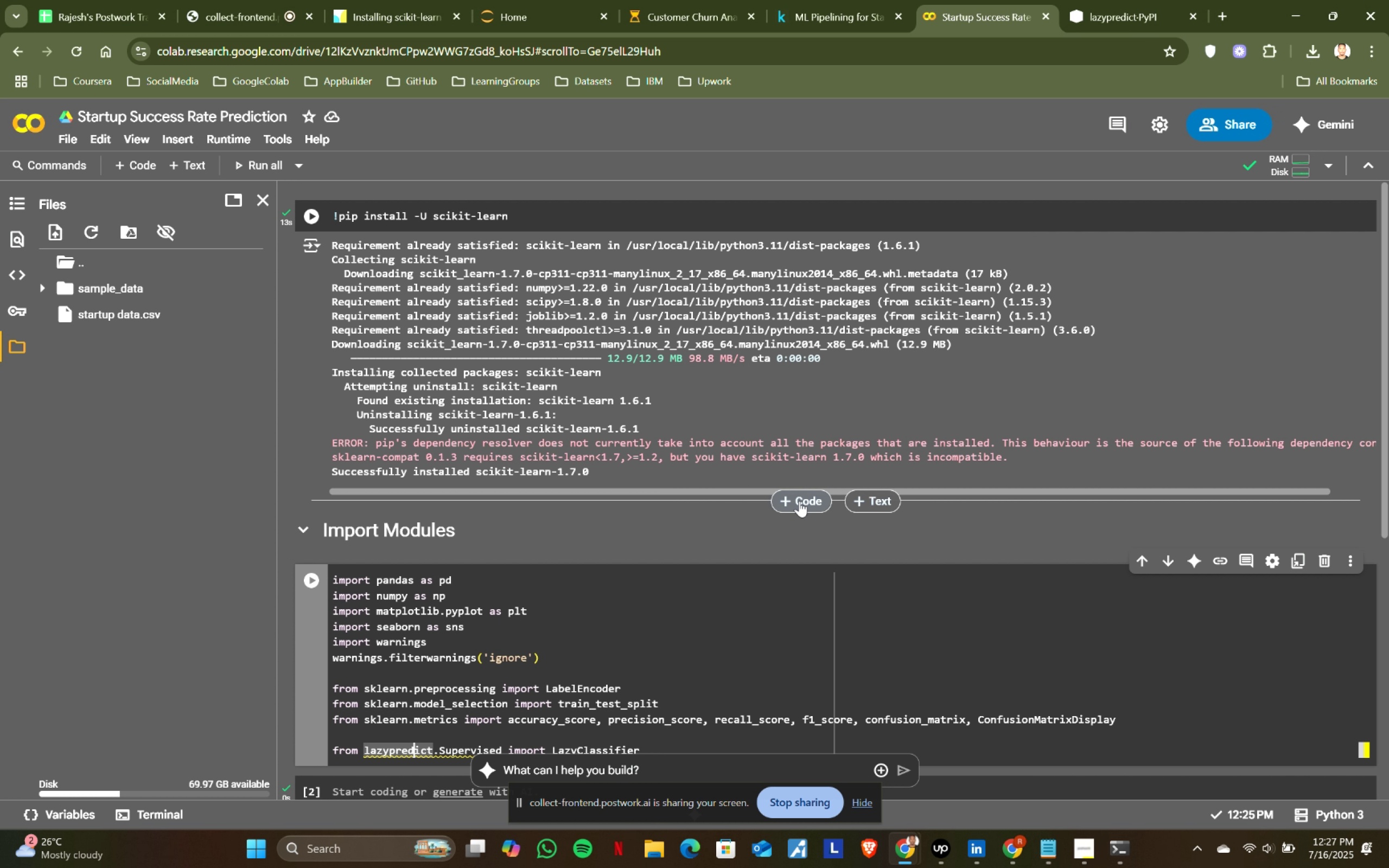 
left_click([799, 501])
 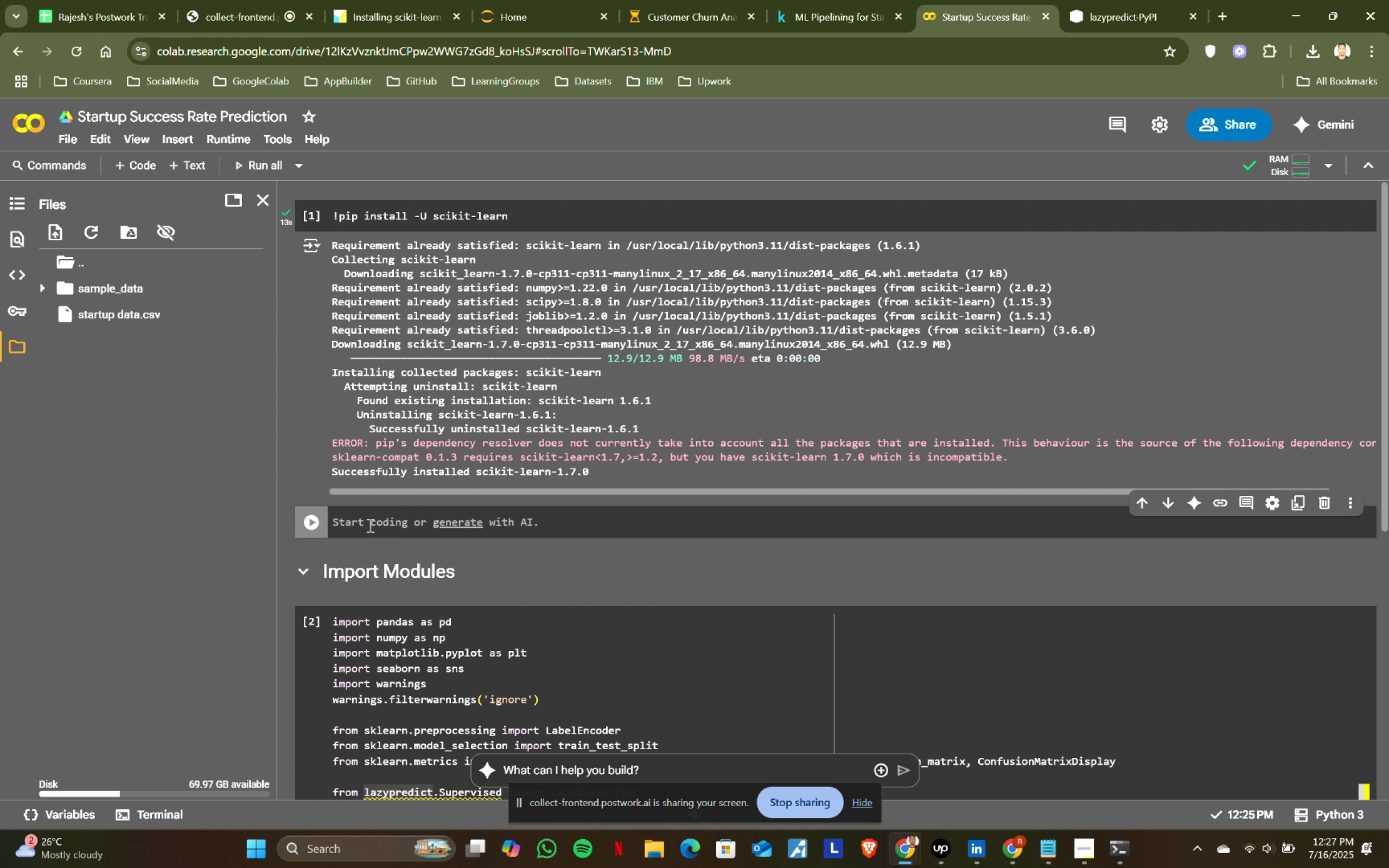 
key(Shift+1)
 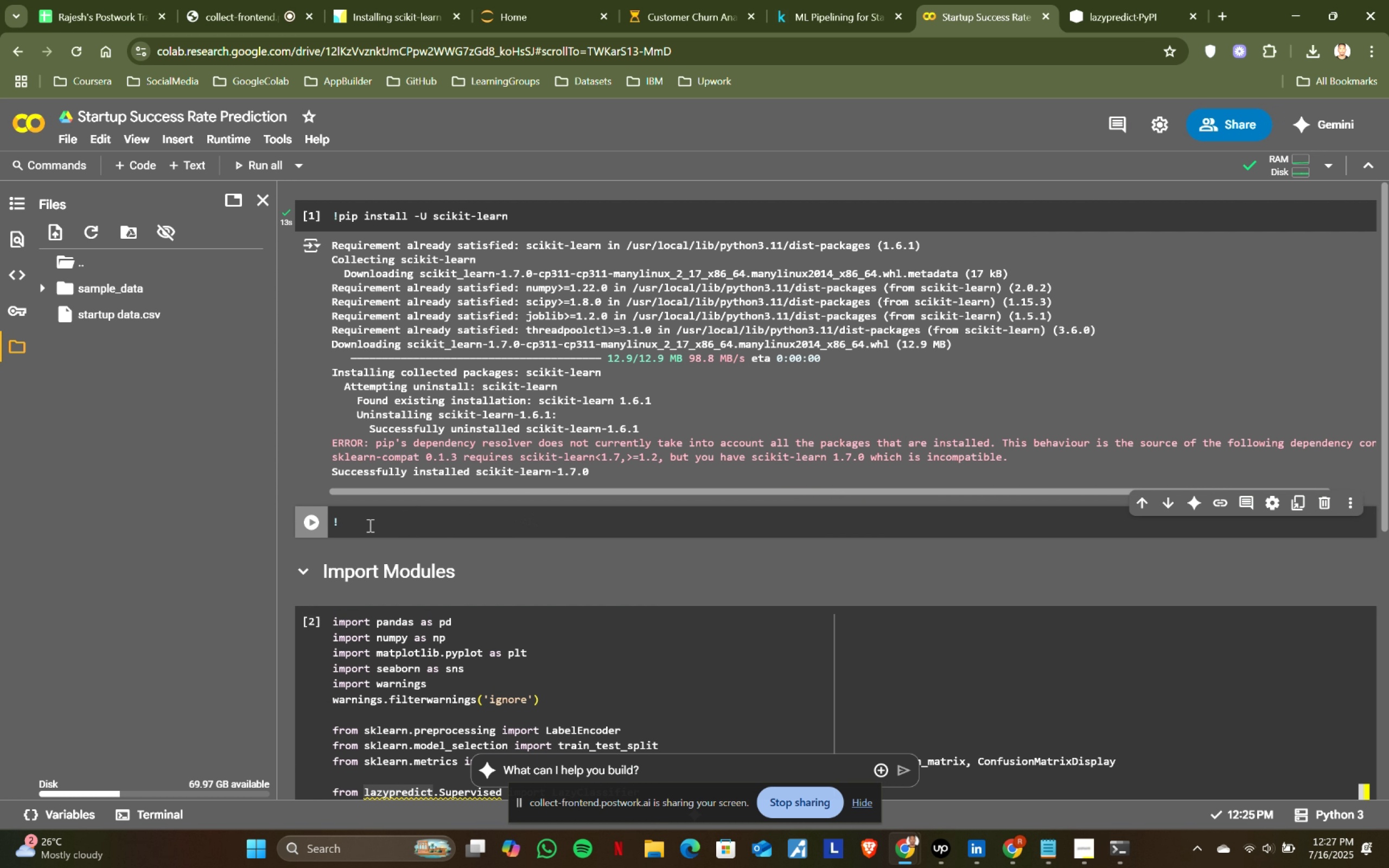 
key(Control+ControlLeft)
 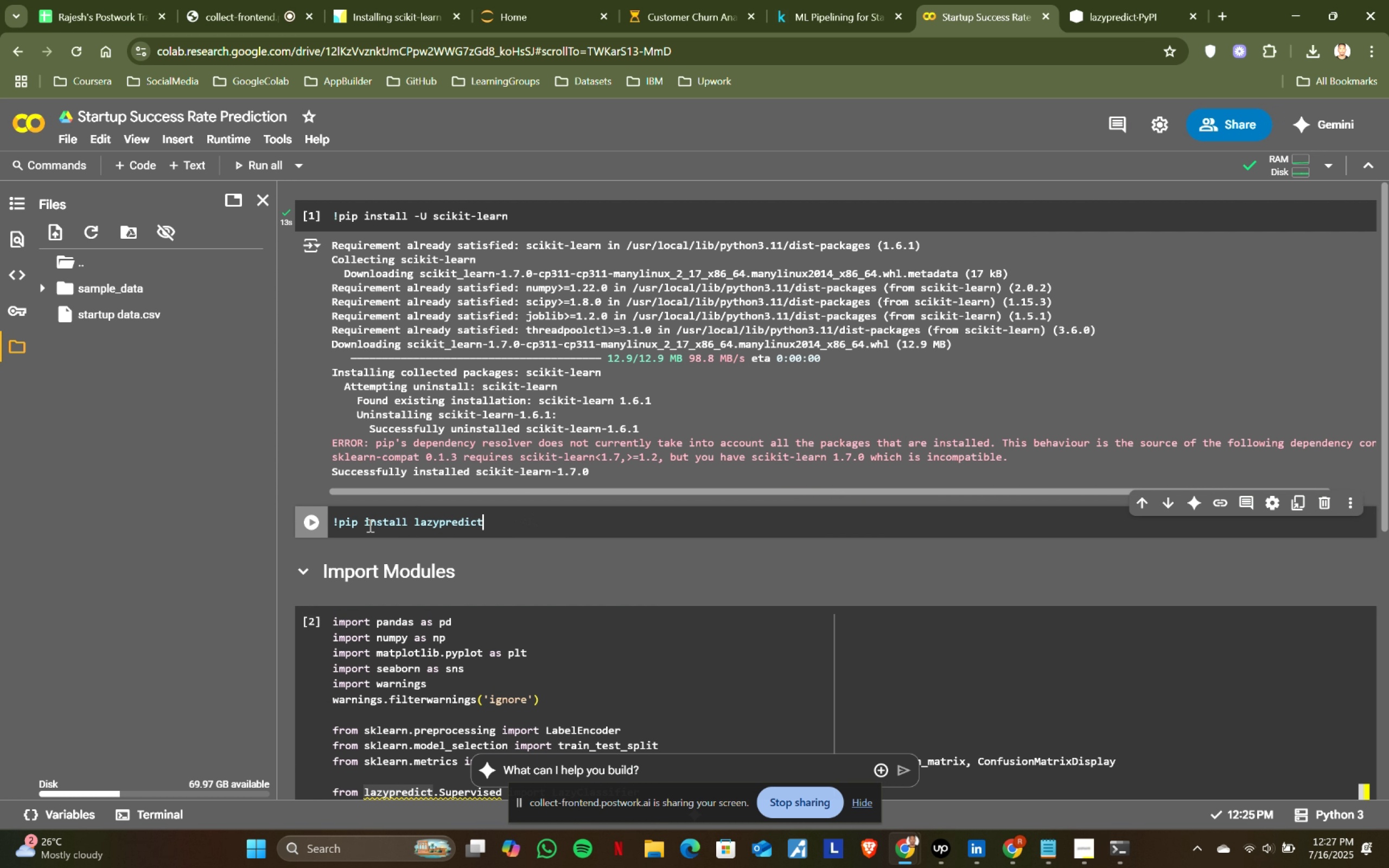 
key(Control+V)
 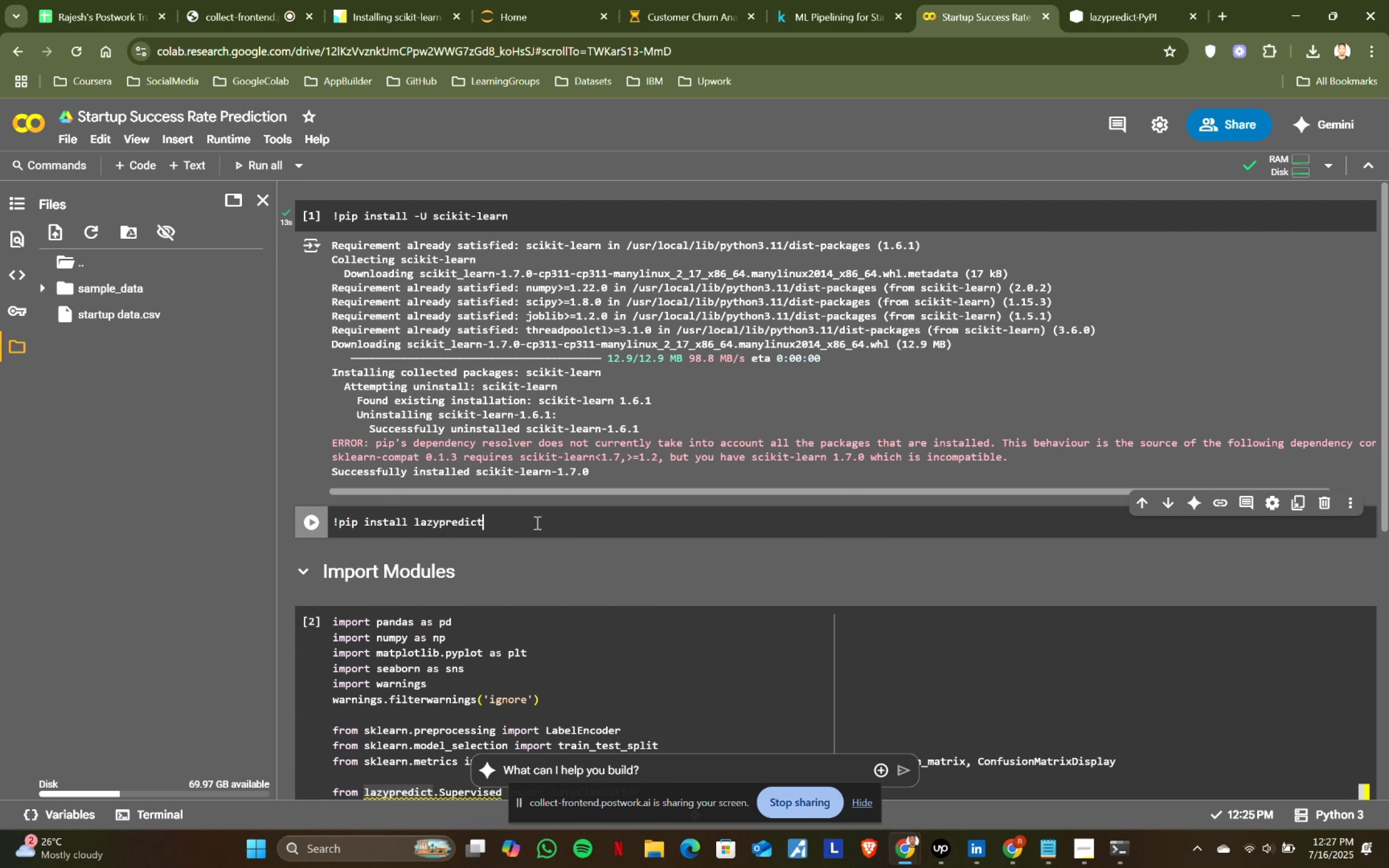 
key(Shift+ShiftRight)
 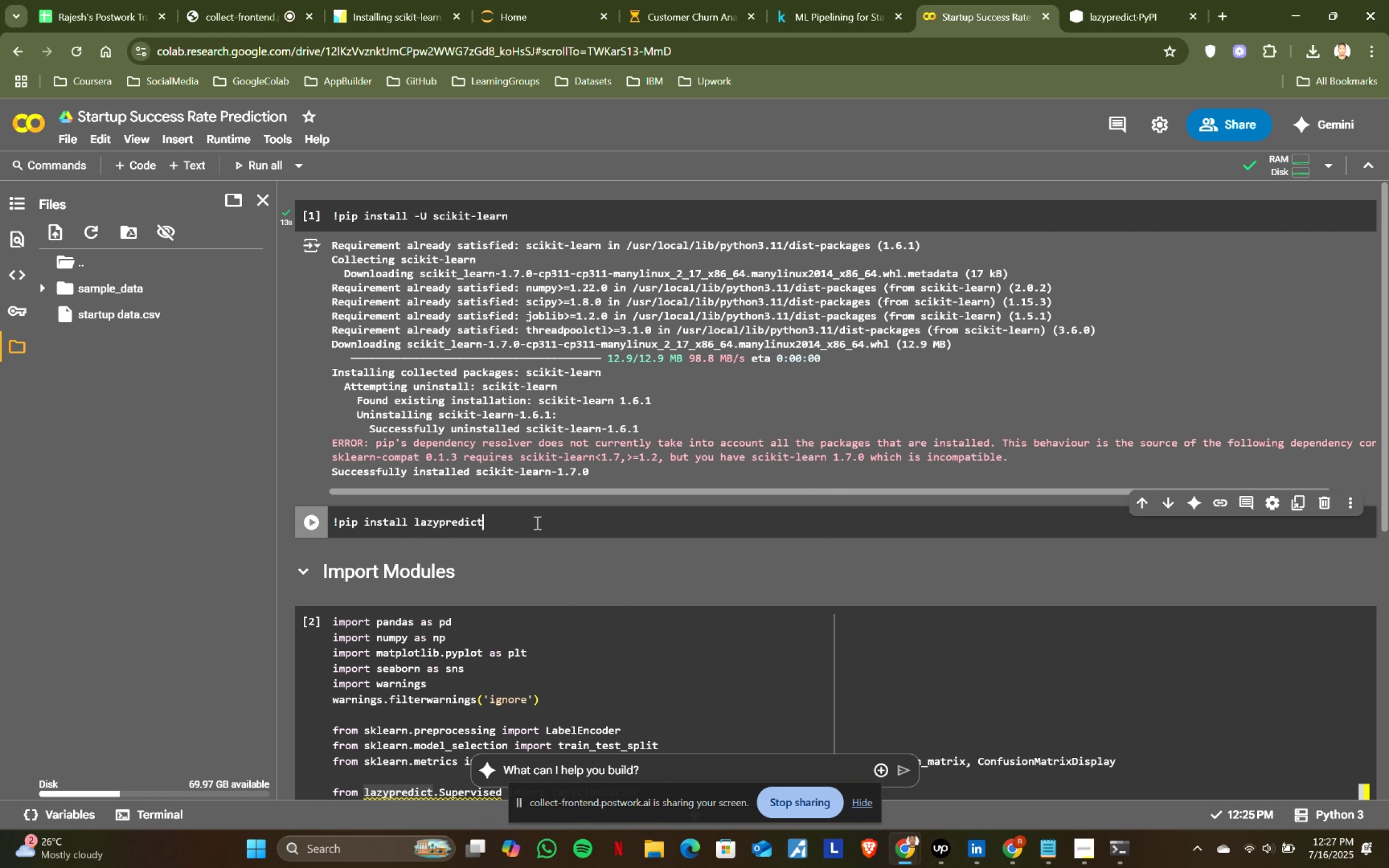 
key(Shift+Enter)
 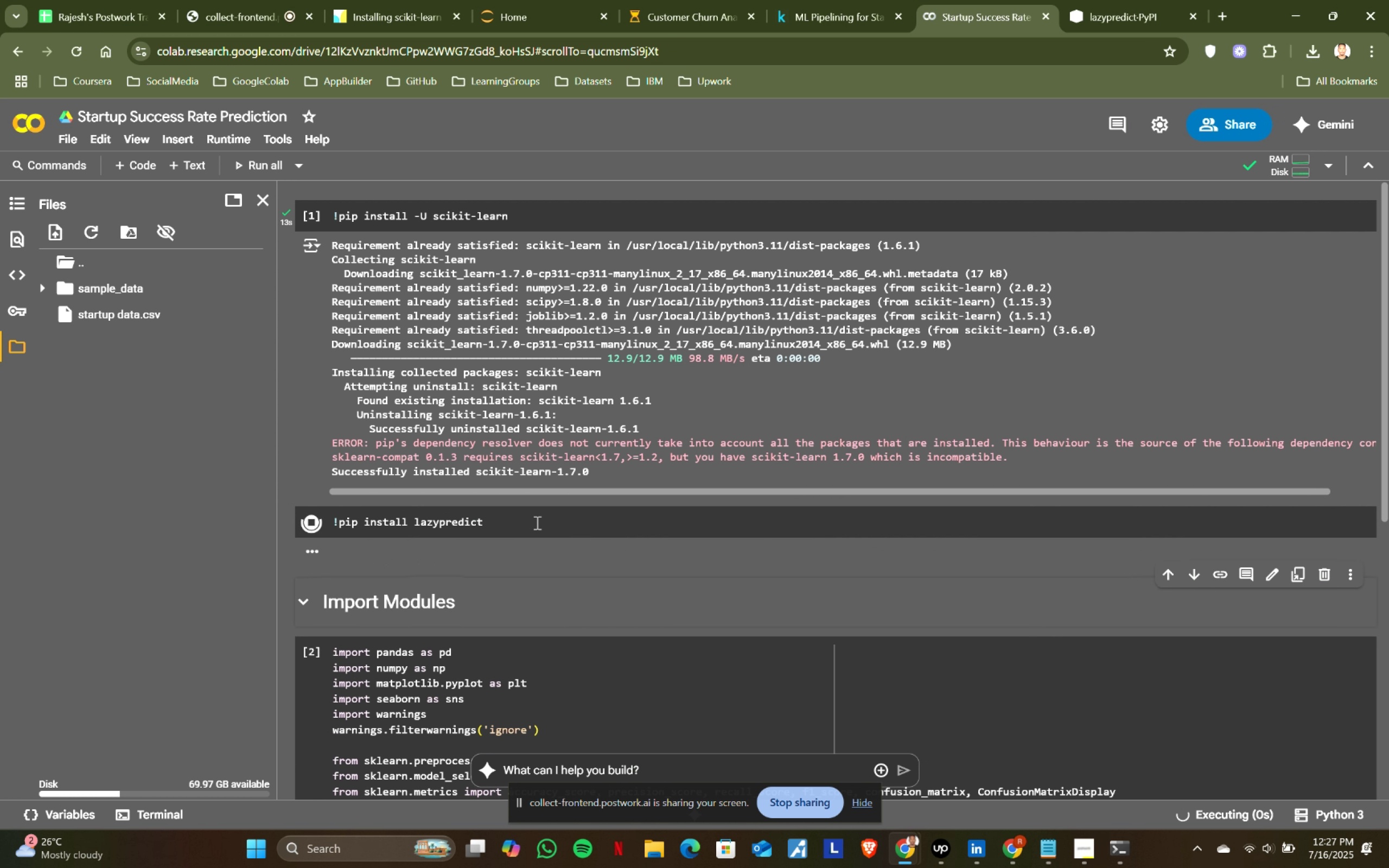 
scroll: coordinate [1388, 492], scroll_direction: down, amount: 10.0
 